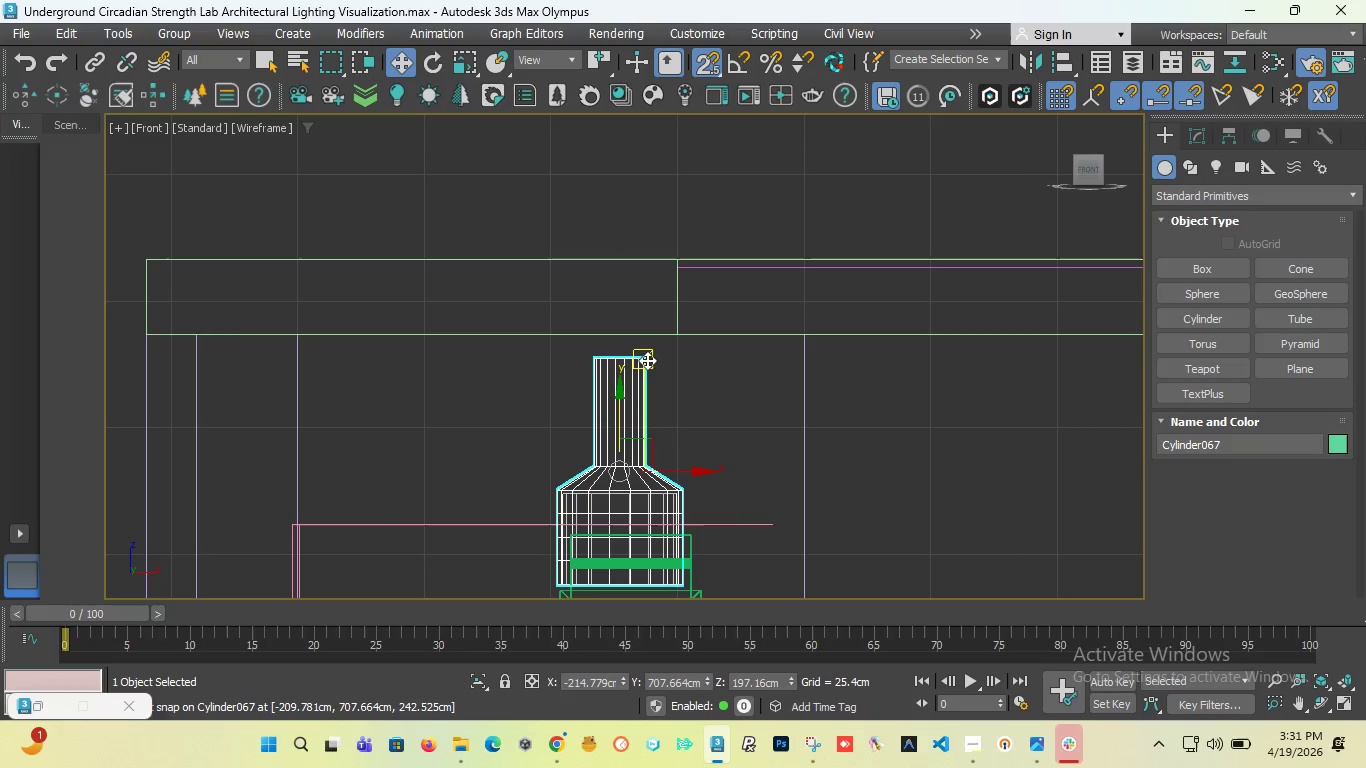 
left_click_drag(start_coordinate=[647, 360], to_coordinate=[672, 345])
 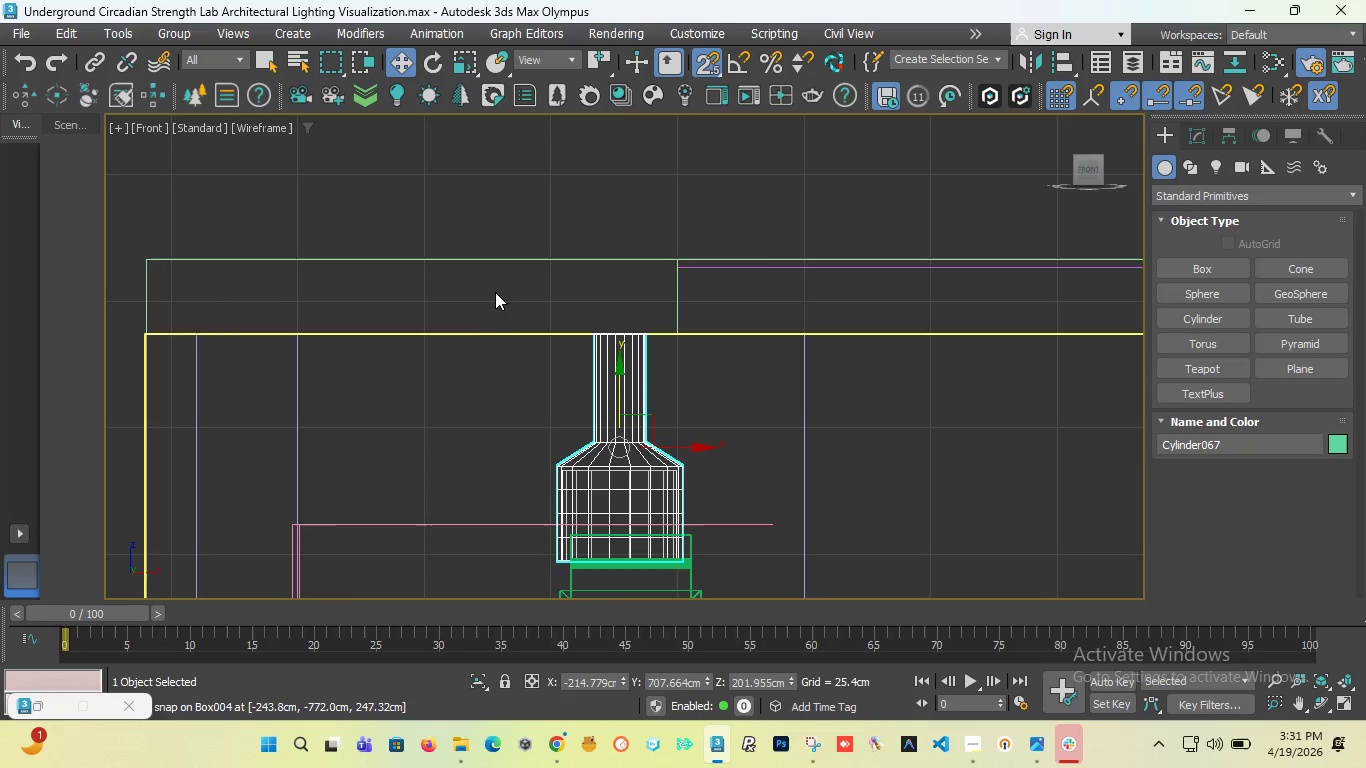 
scroll: coordinate [490, 291], scroll_direction: down, amount: 6.0
 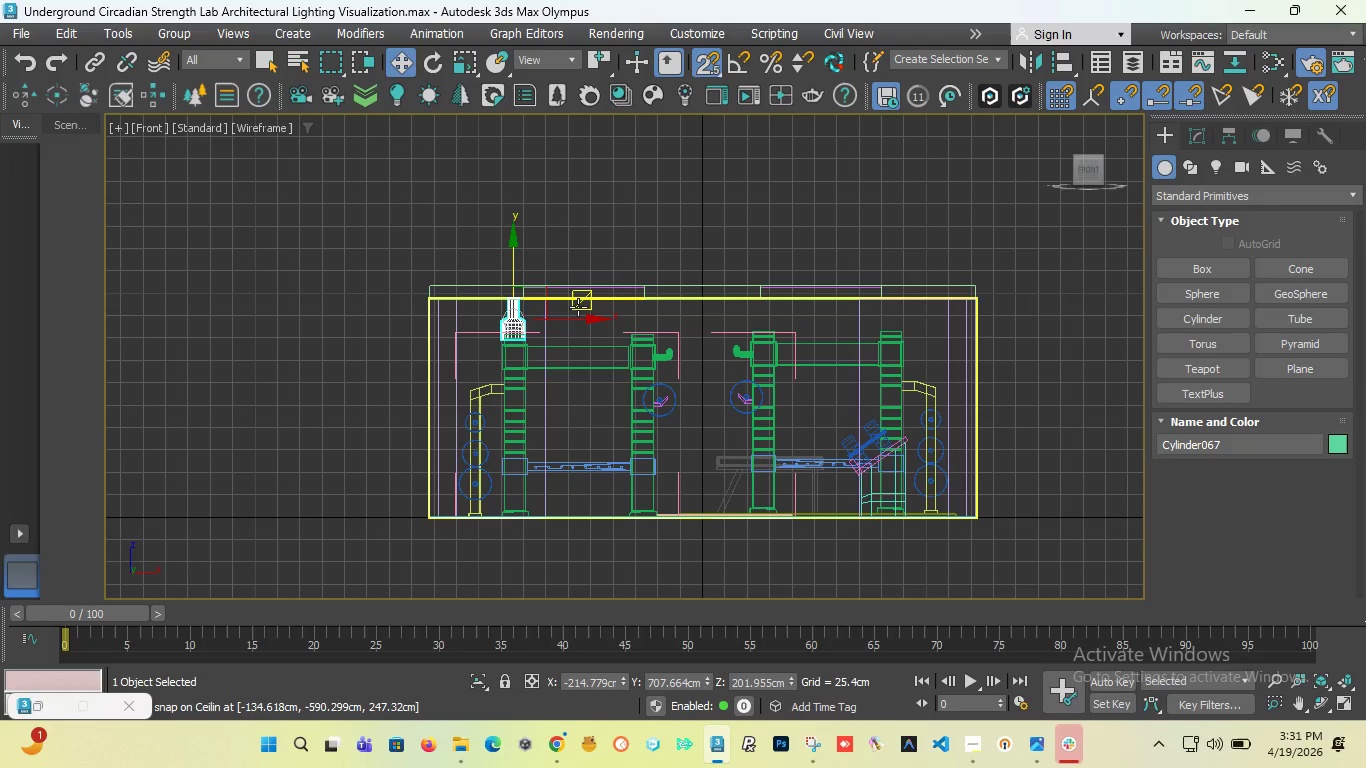 
key(F)
 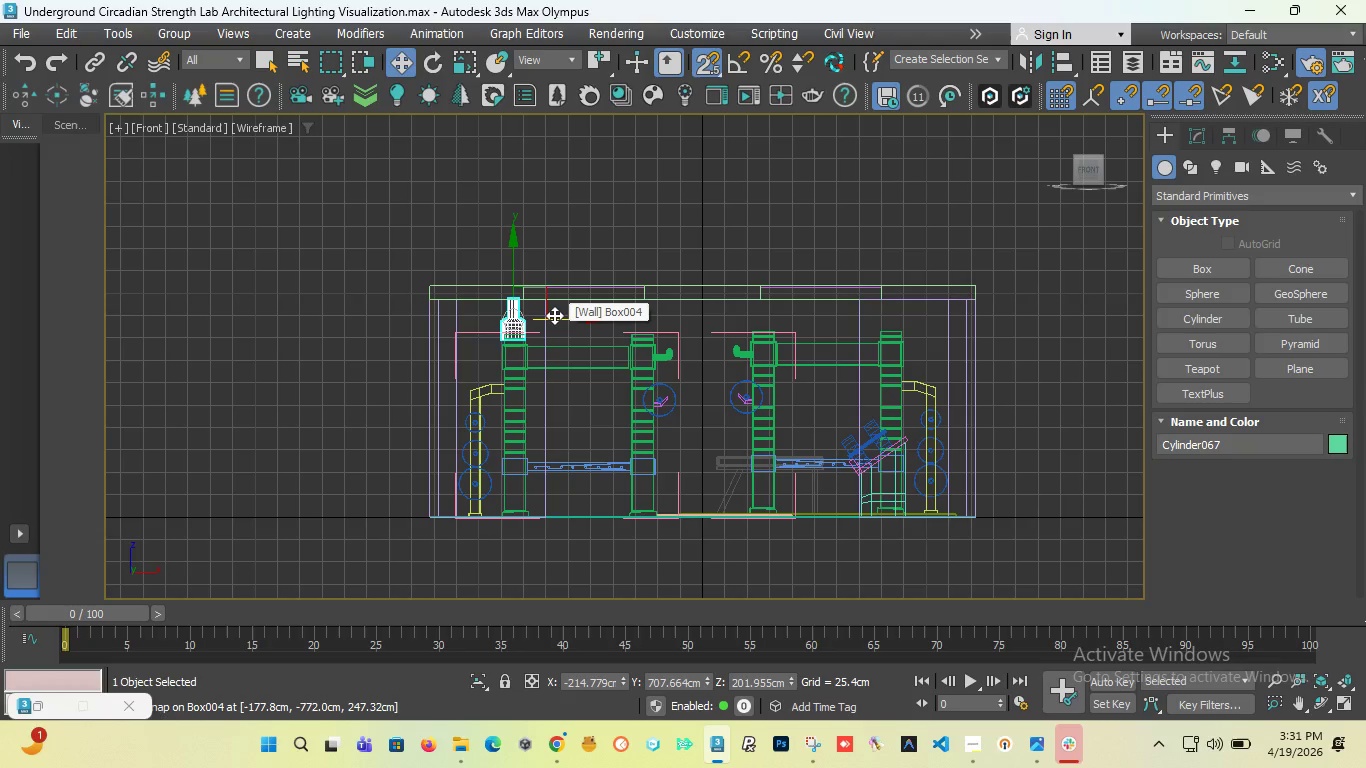 
key(T)
 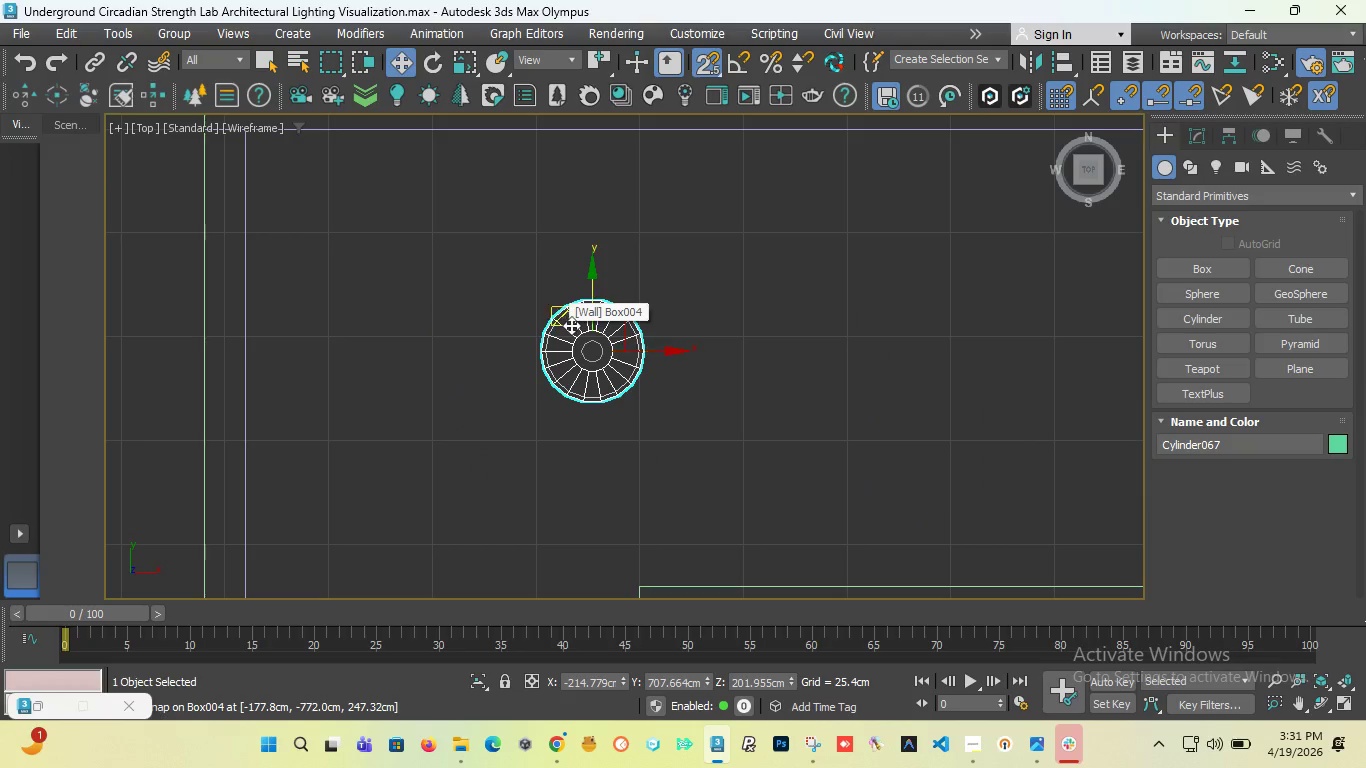 
scroll: coordinate [587, 321], scroll_direction: down, amount: 5.0
 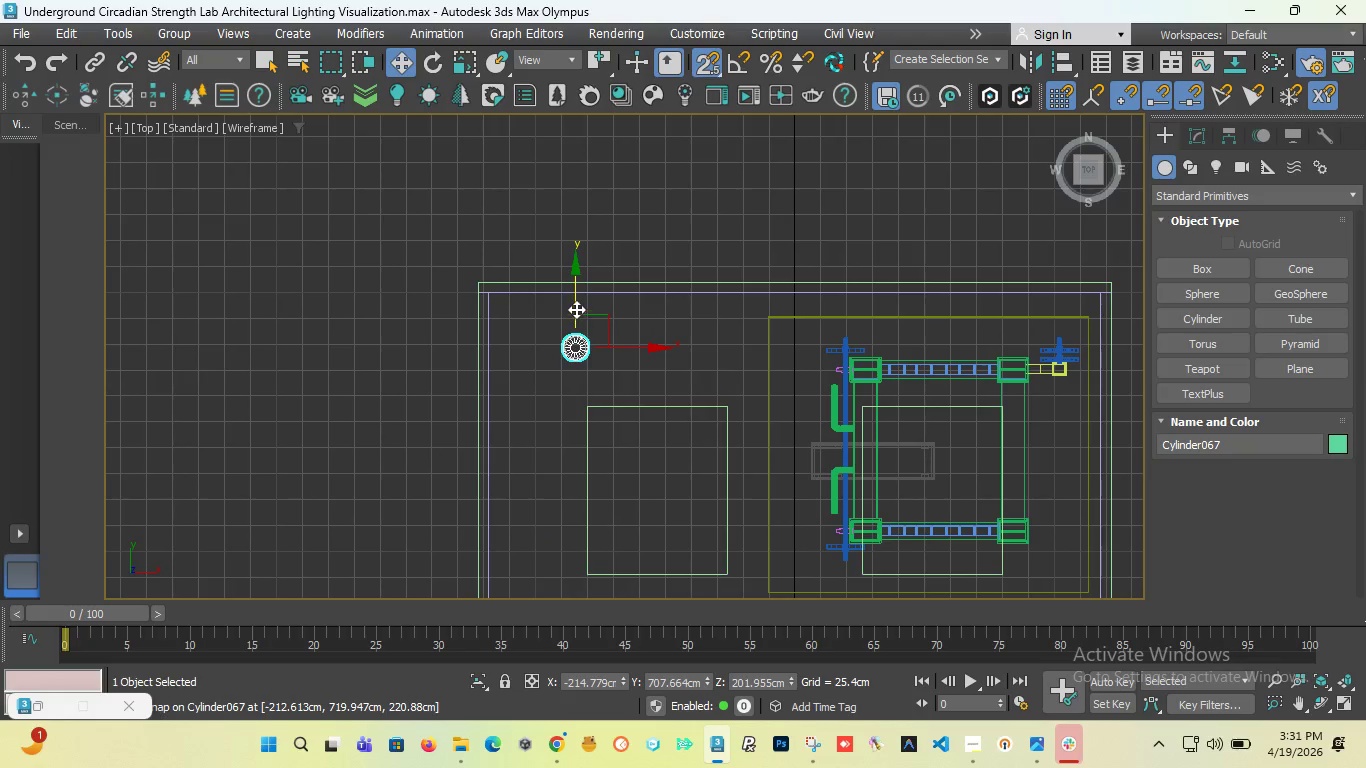 
hold_key(key=ShiftLeft, duration=1.78)
left_click_drag(start_coordinate=[576, 303], to_coordinate=[574, 485])
 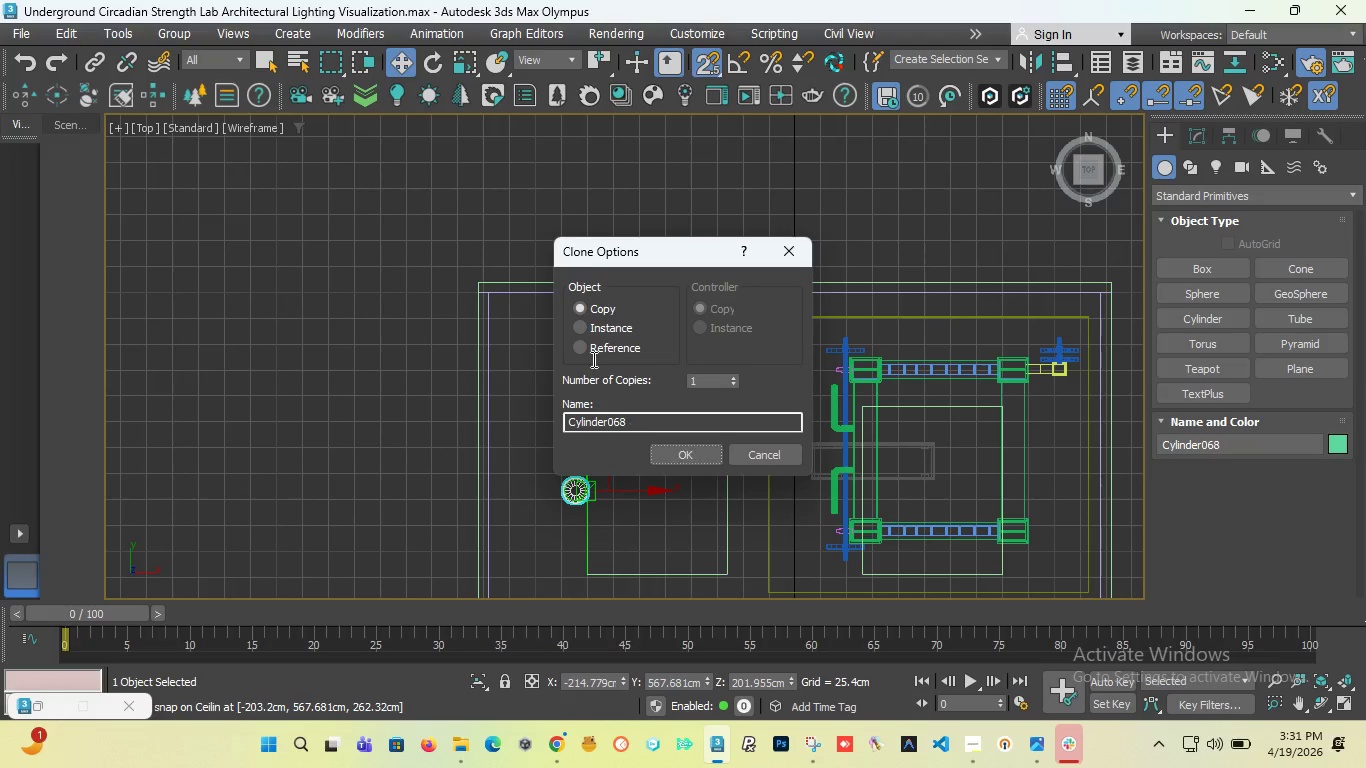 
left_click([578, 323])
 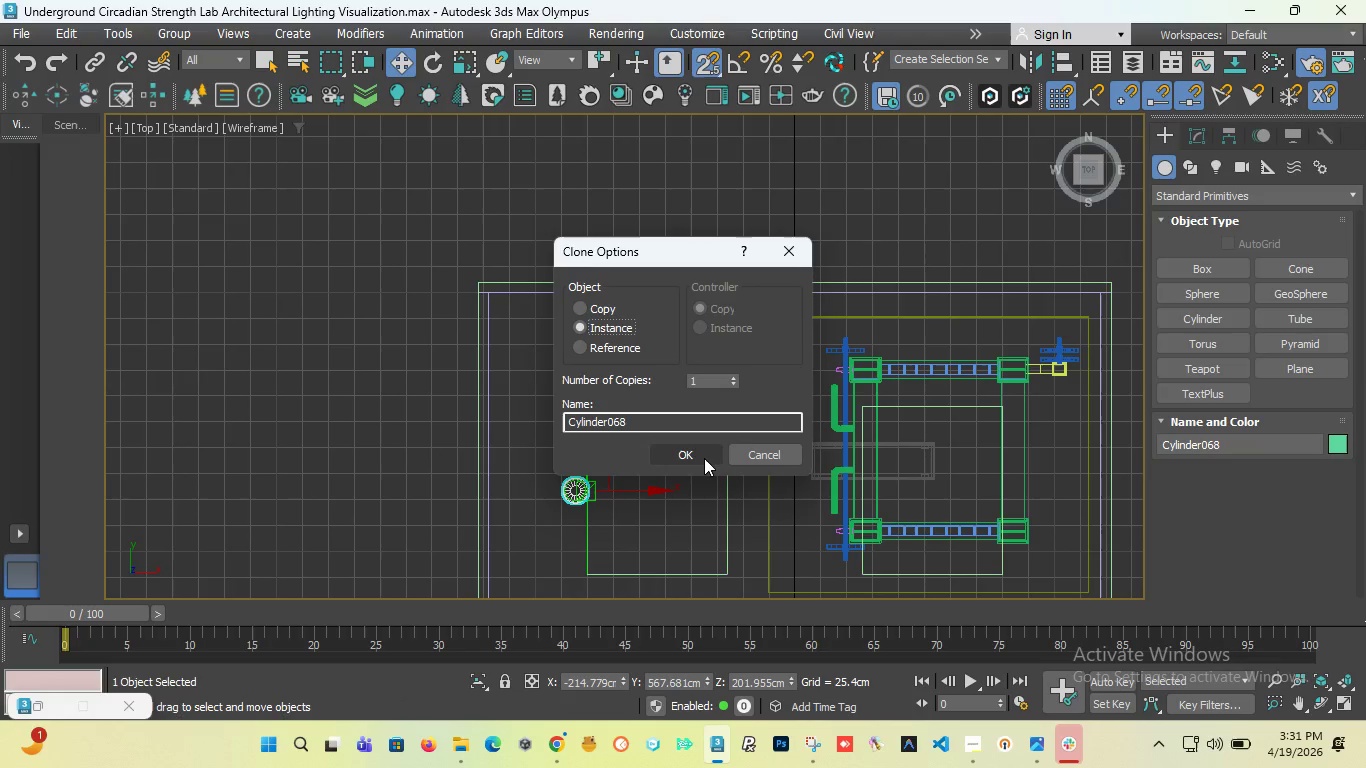 
left_click([704, 458])
 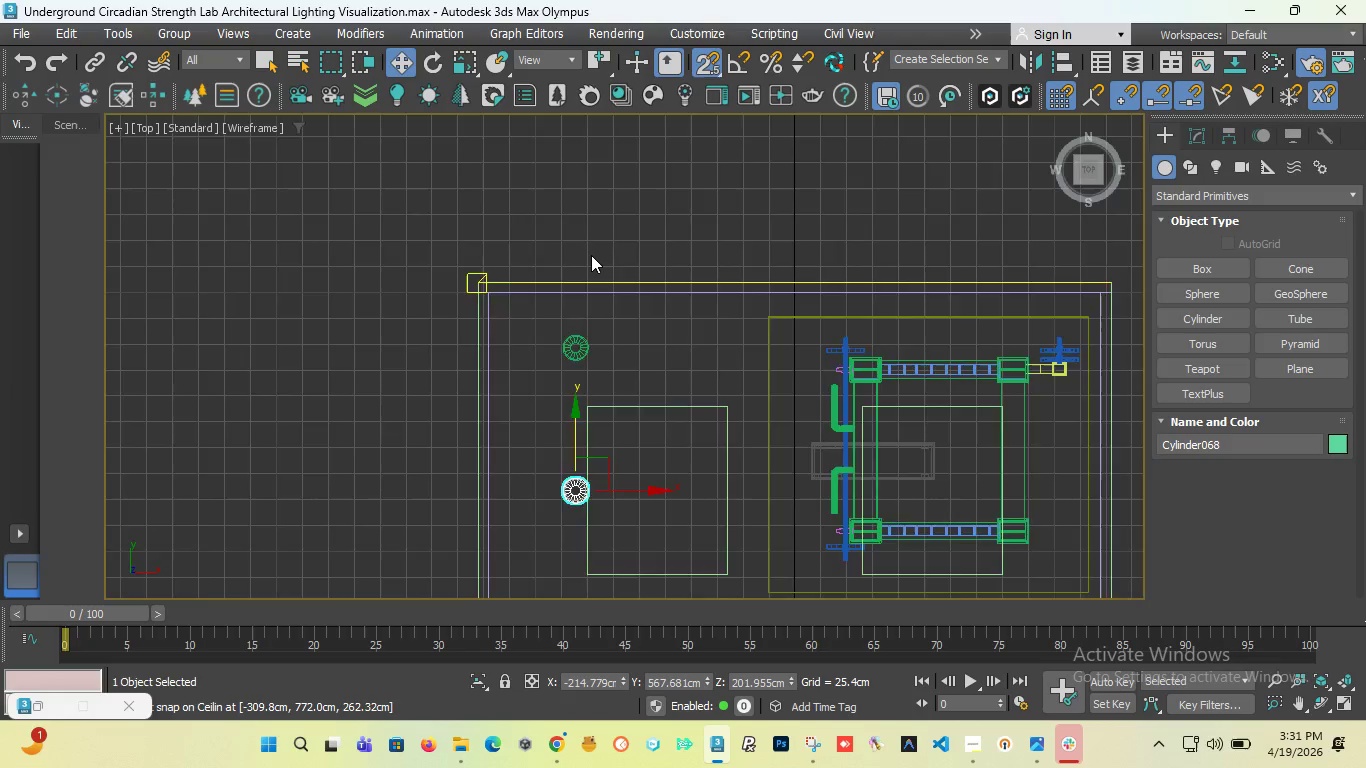 
scroll: coordinate [567, 310], scroll_direction: down, amount: 2.0
 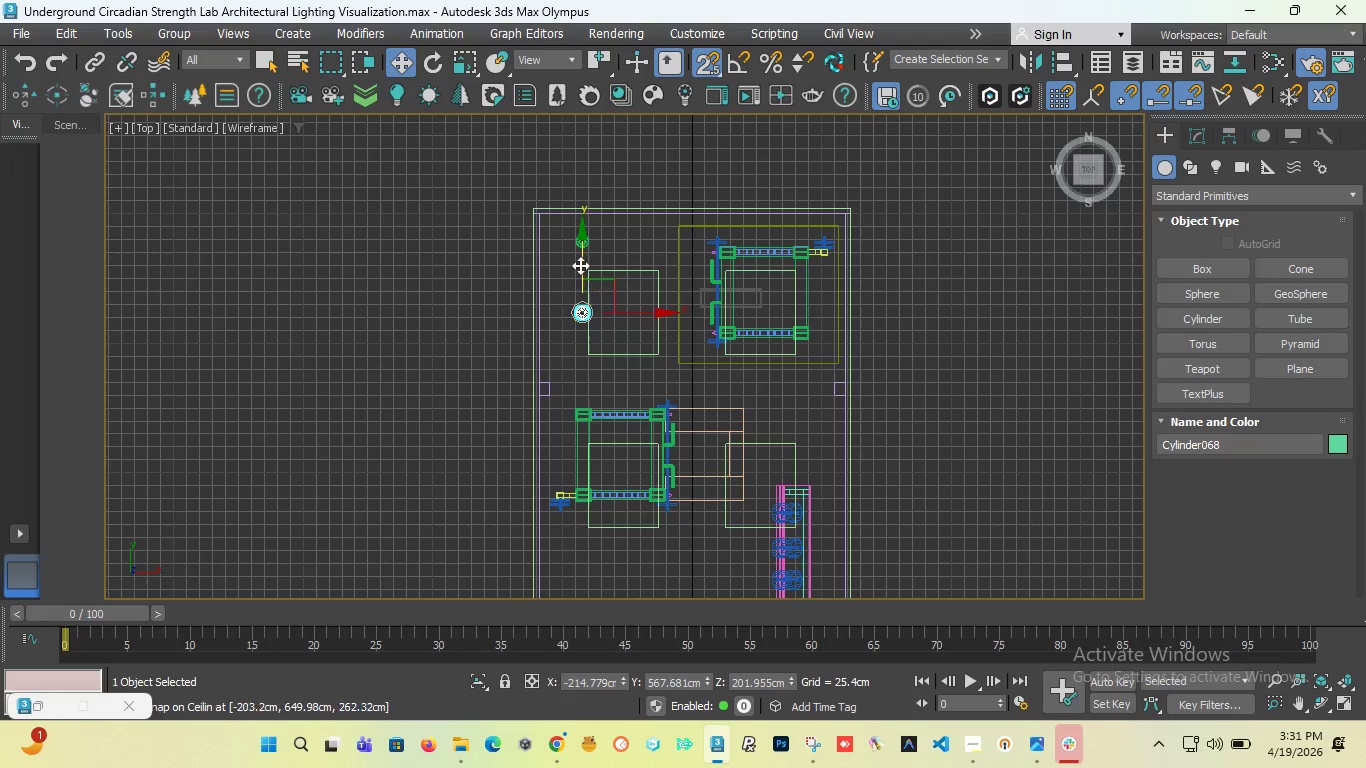 
scroll: coordinate [580, 263], scroll_direction: up, amount: 2.0
 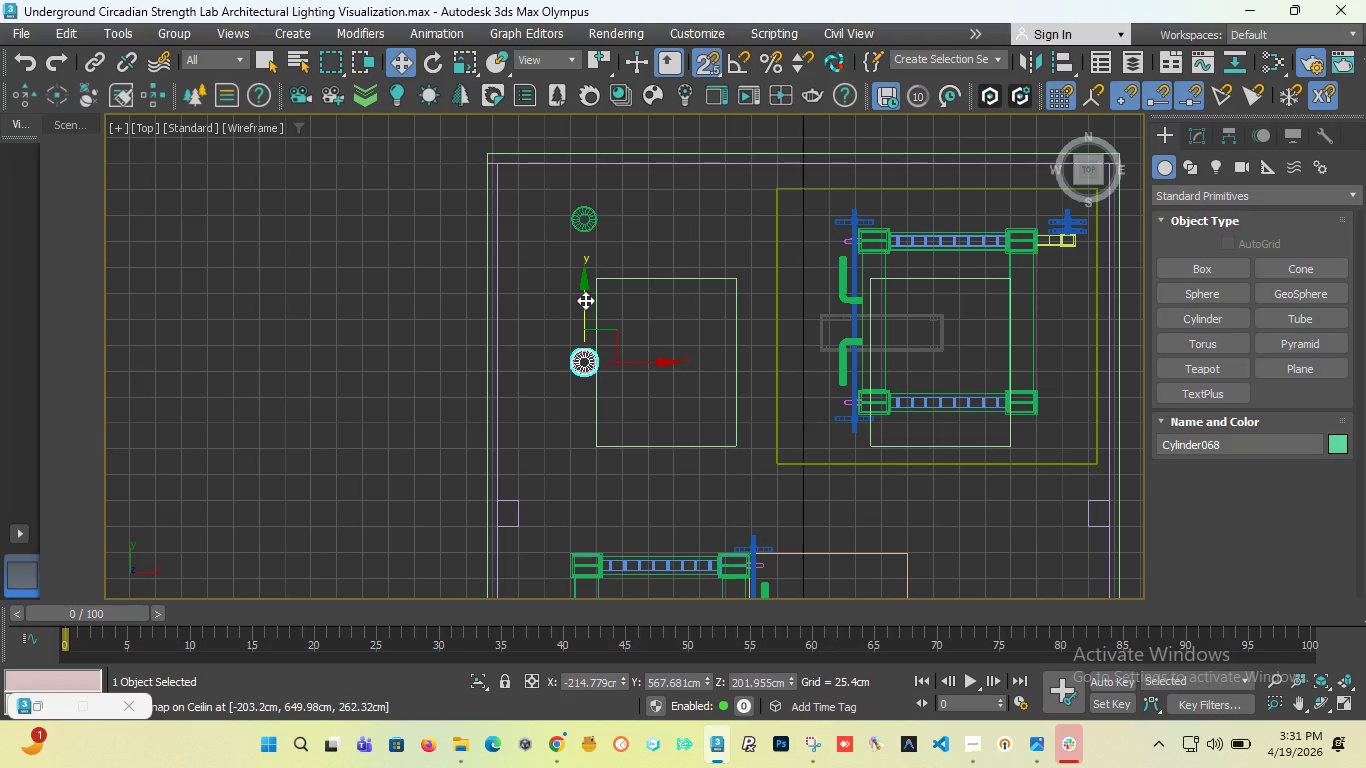 
left_click_drag(start_coordinate=[585, 300], to_coordinate=[584, 374])
 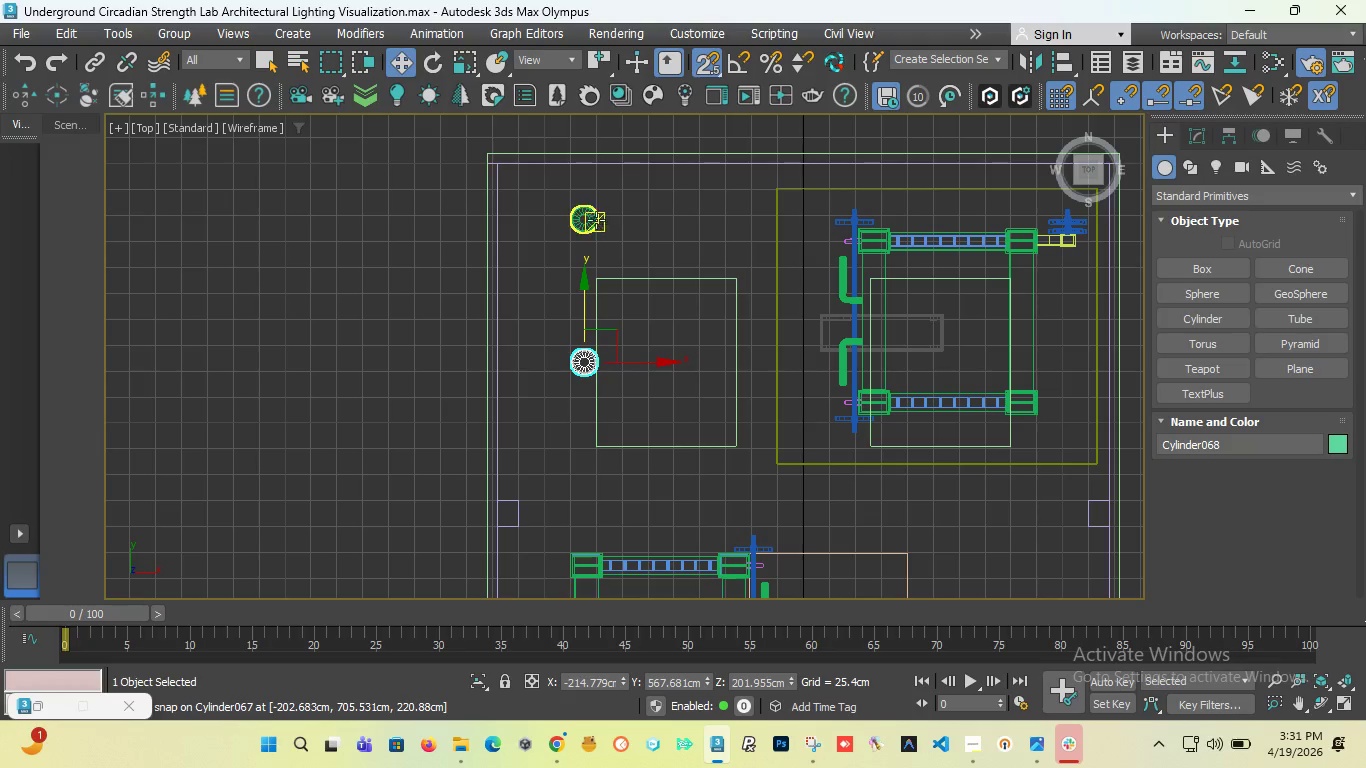 
hold_key(key=ControlLeft, duration=0.5)
left_click([593, 219])
 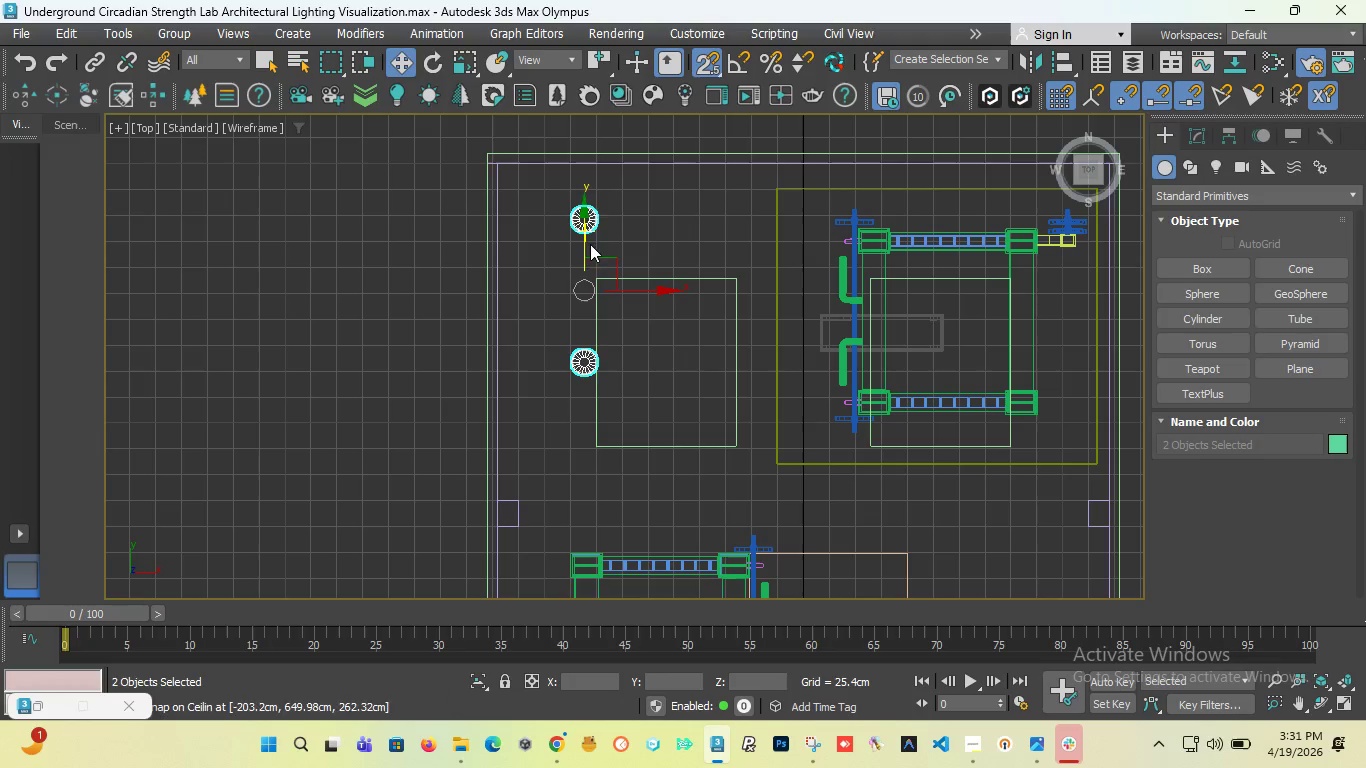 
scroll: coordinate [590, 244], scroll_direction: down, amount: 2.0
 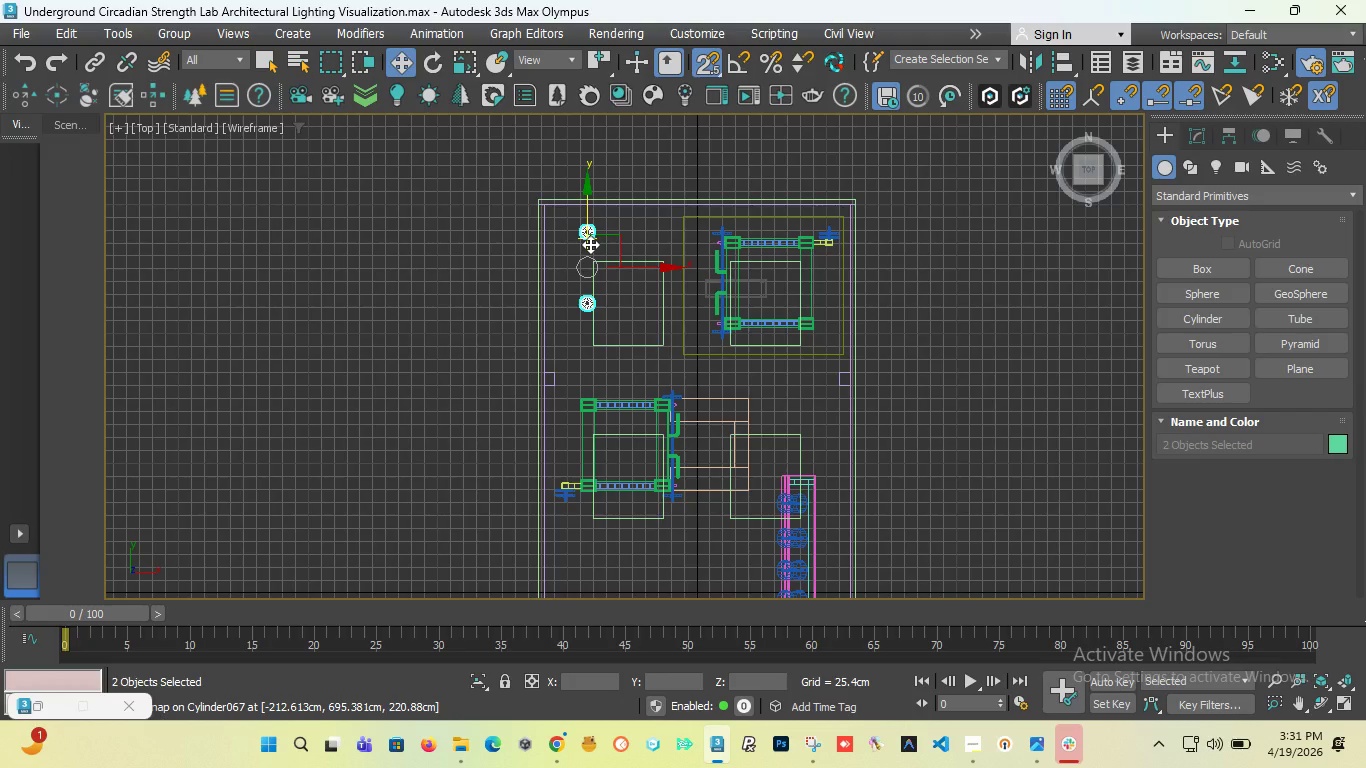 
scroll: coordinate [590, 244], scroll_direction: up, amount: 2.0
 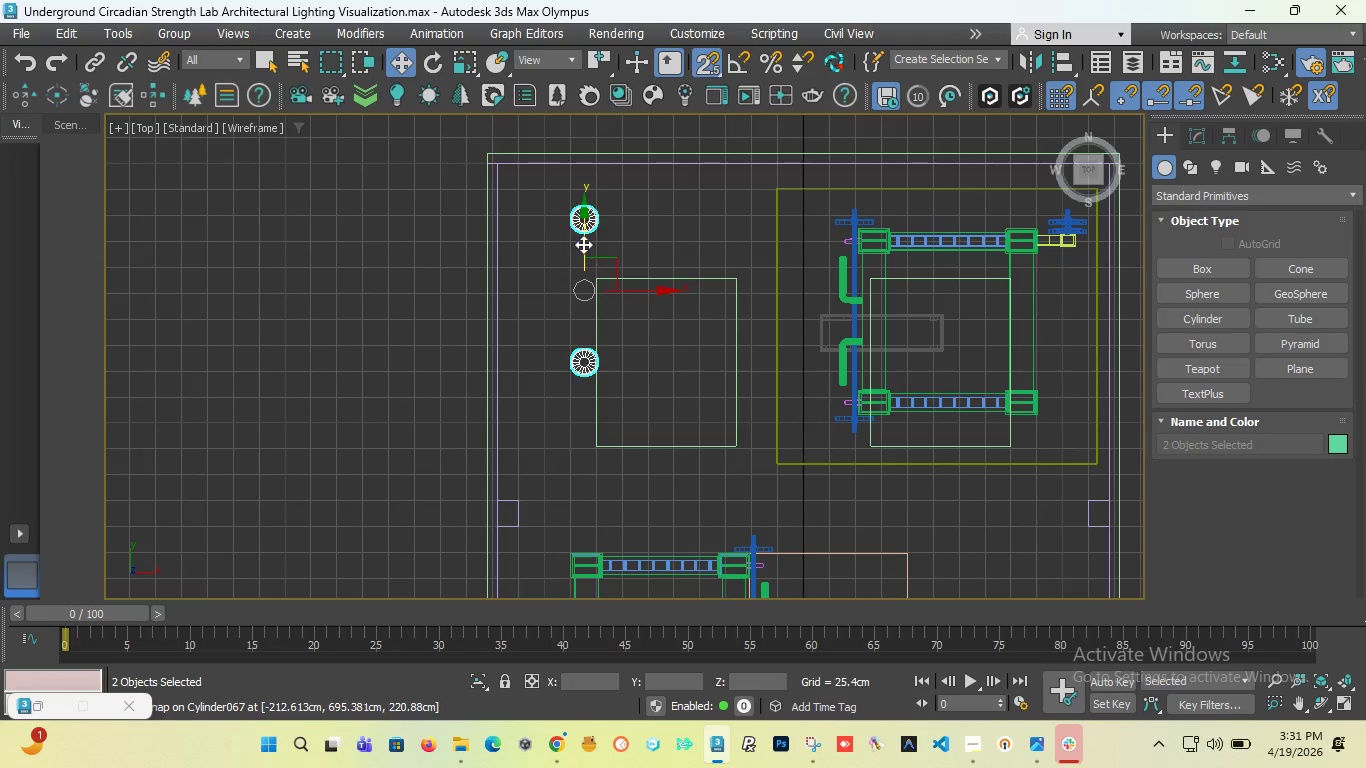 
hold_key(key=ShiftLeft, duration=1.14)
left_click_drag(start_coordinate=[583, 244], to_coordinate=[589, 571])
 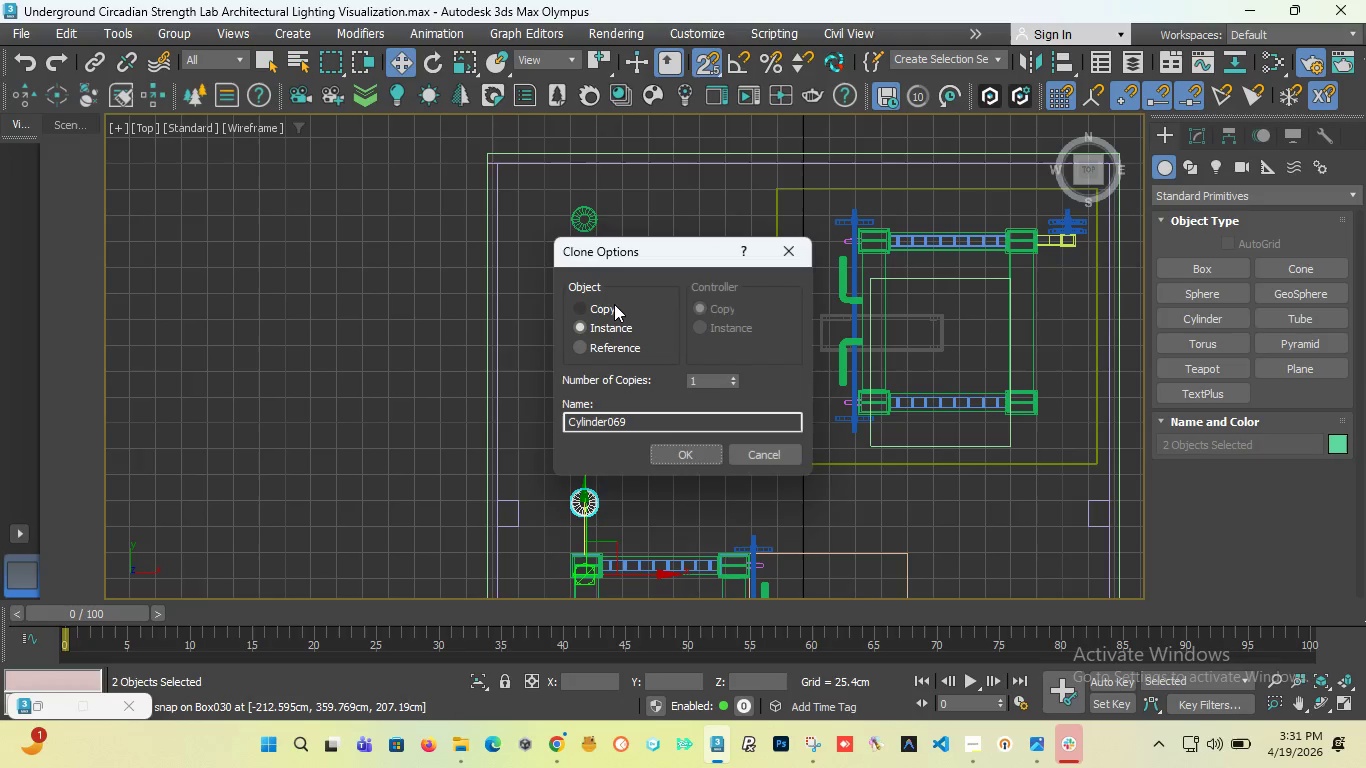 
scroll: coordinate [614, 304], scroll_direction: down, amount: 3.0
 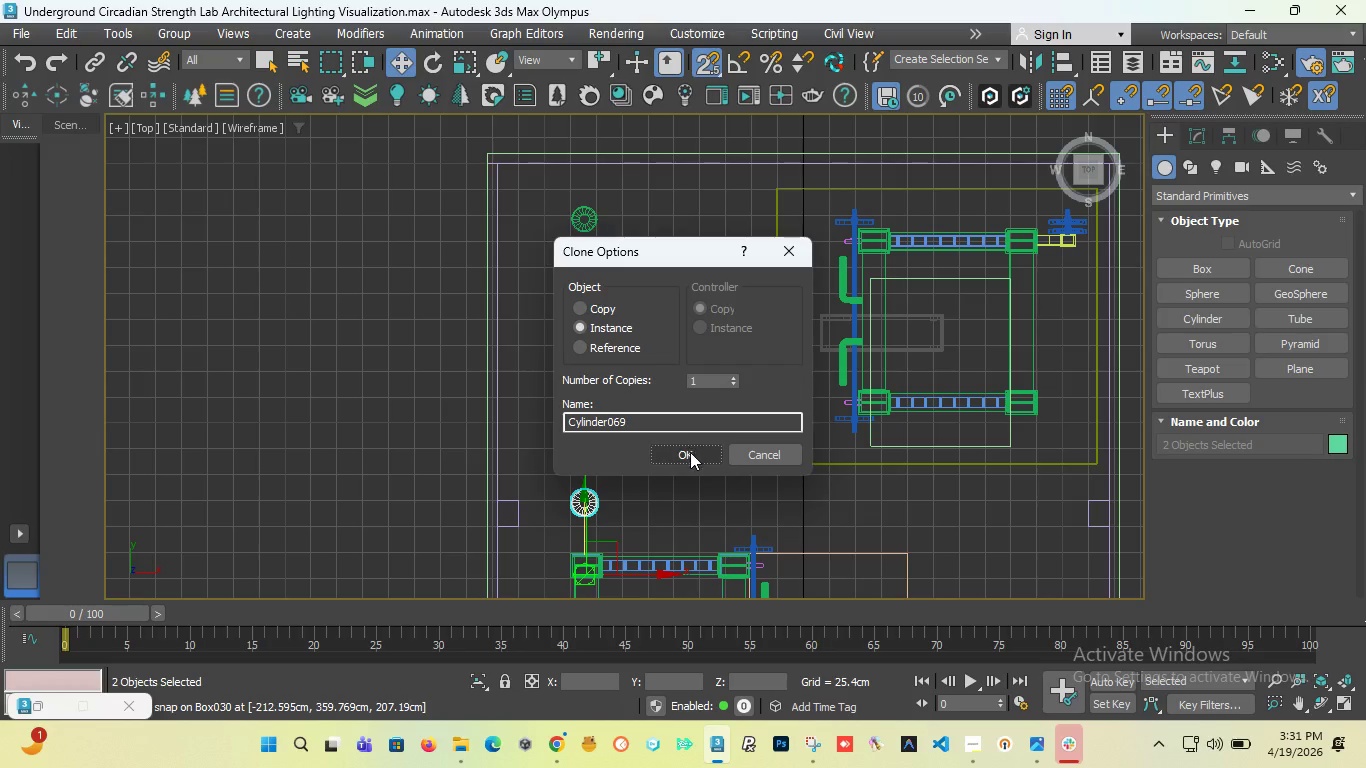 
left_click([690, 454])
 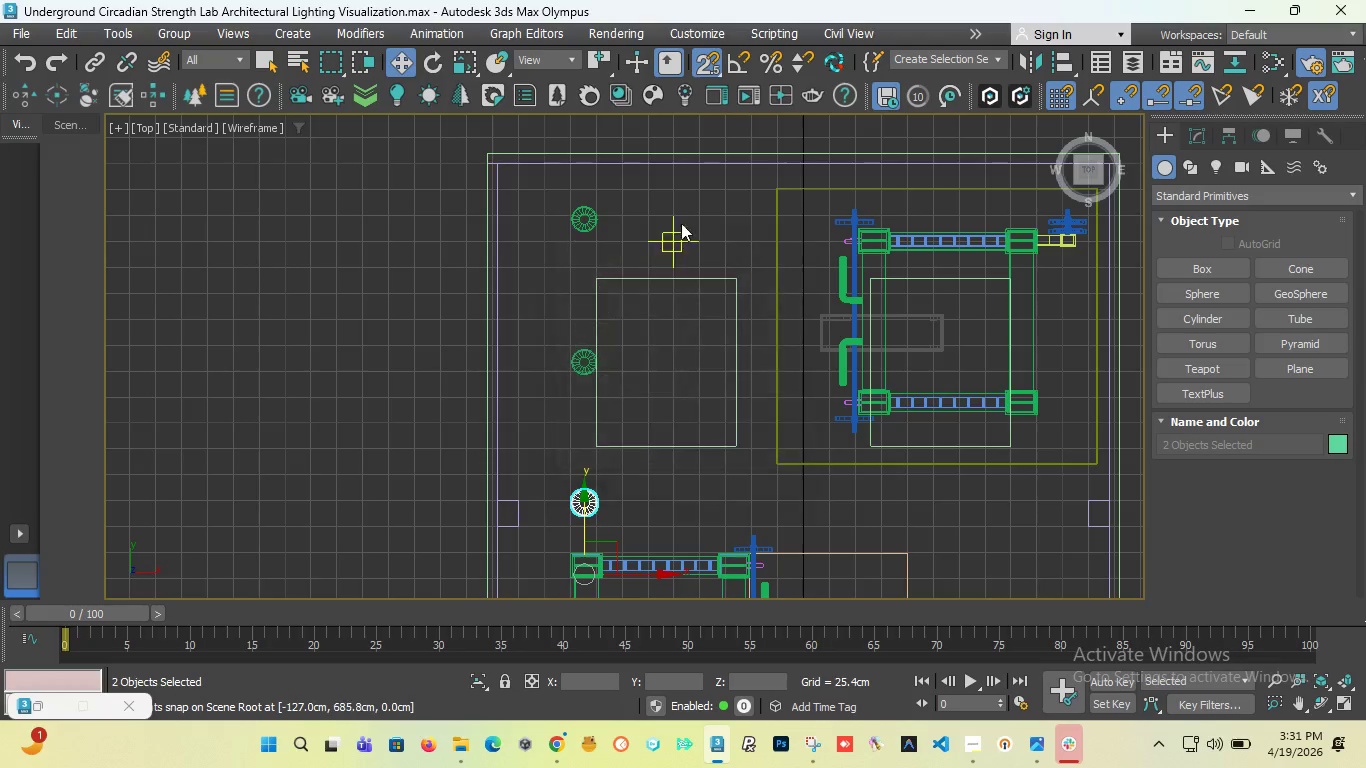 
scroll: coordinate [672, 322], scroll_direction: down, amount: 1.0
 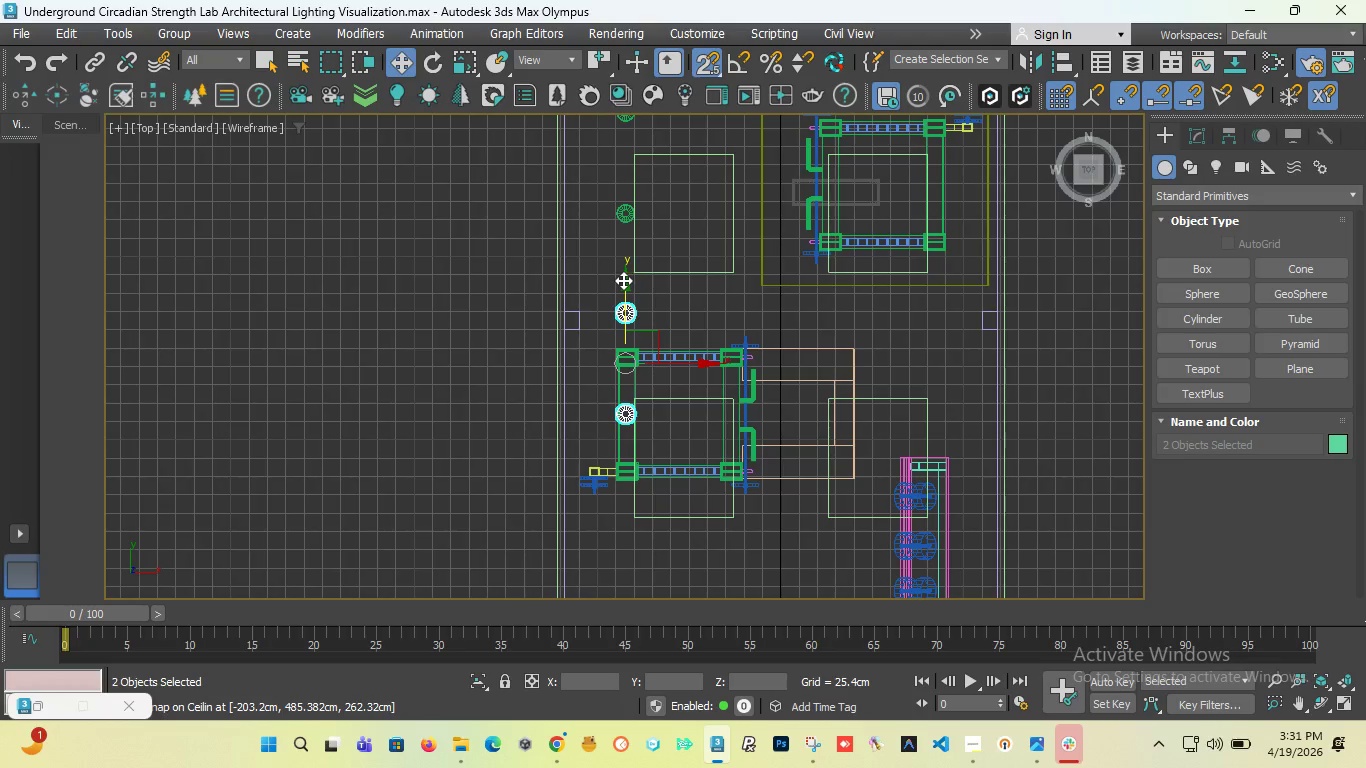 
left_click_drag(start_coordinate=[623, 284], to_coordinate=[614, 417])
 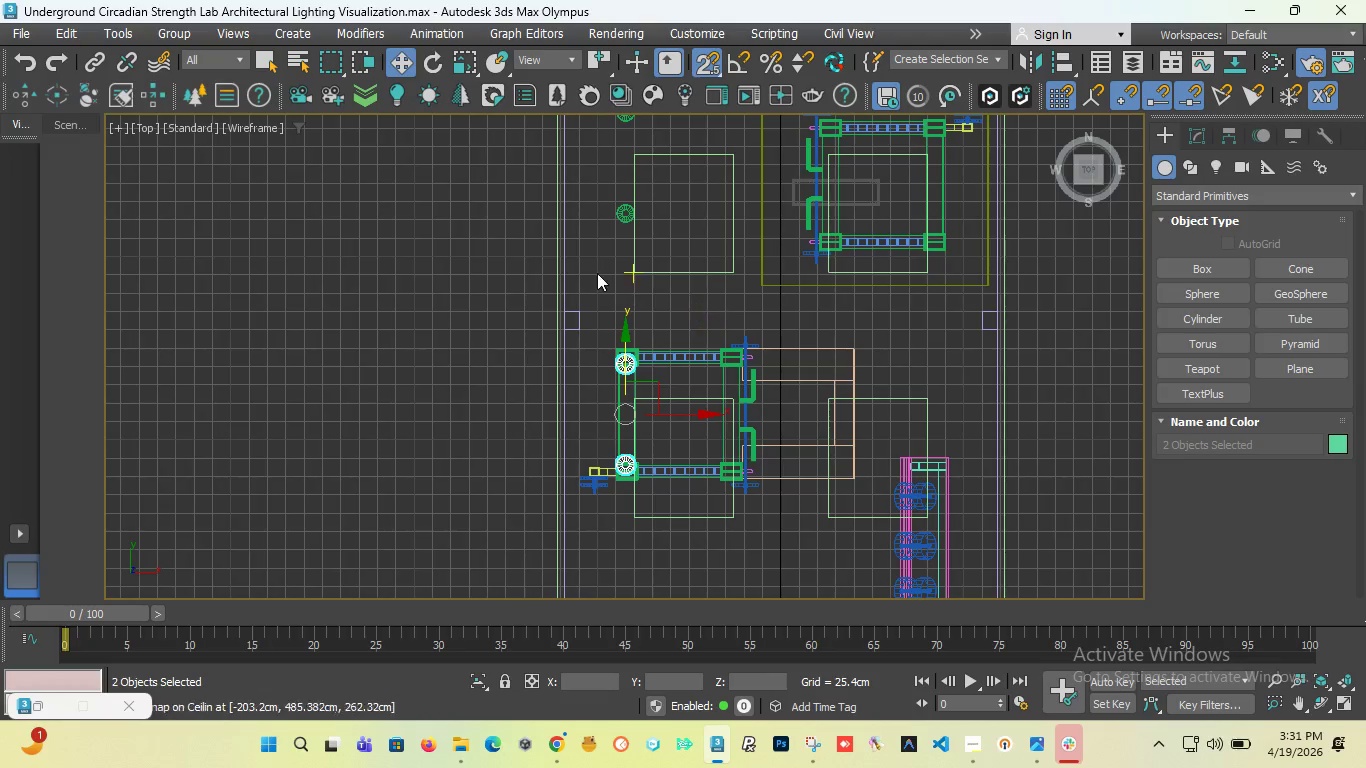 
hold_key(key=ShiftLeft, duration=2.47)
 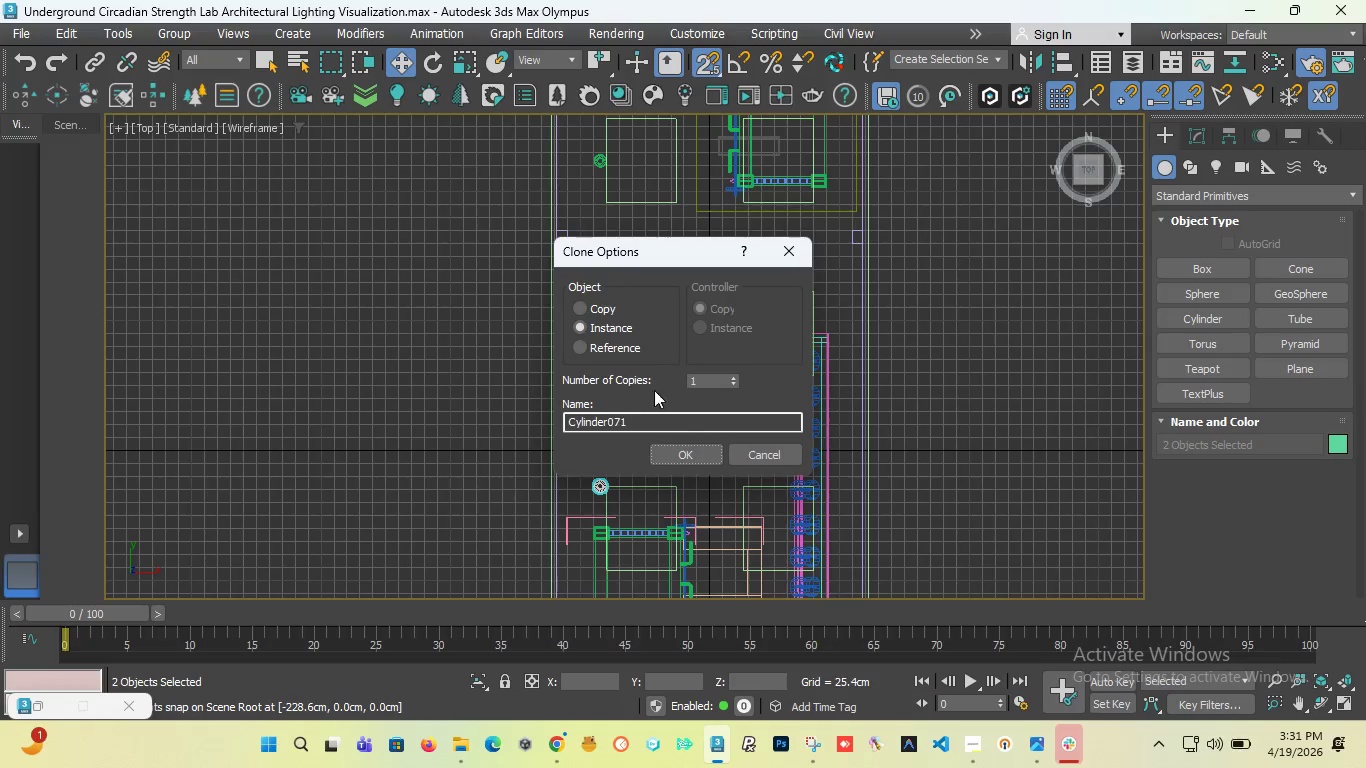 
scroll: coordinate [605, 320], scroll_direction: down, amount: 1.0
 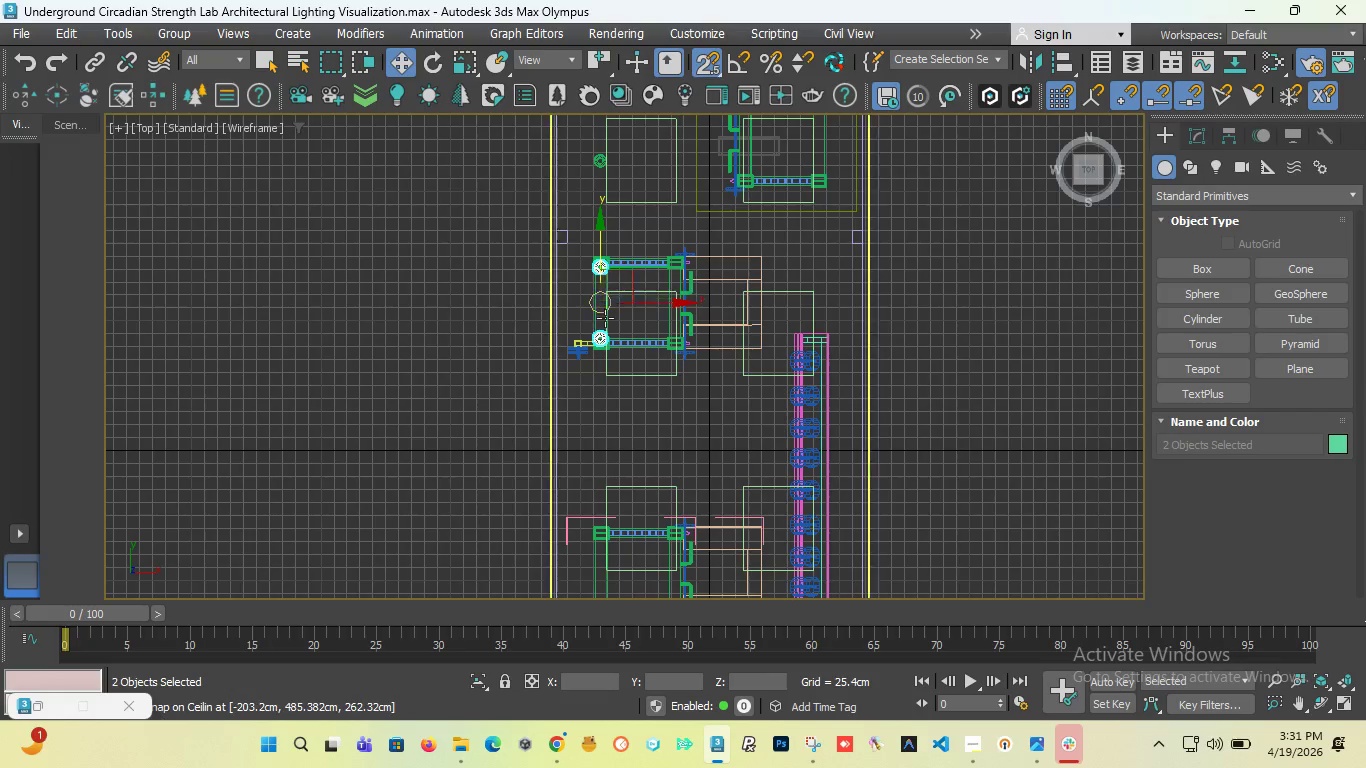 
left_click_drag(start_coordinate=[598, 240], to_coordinate=[597, 446])
 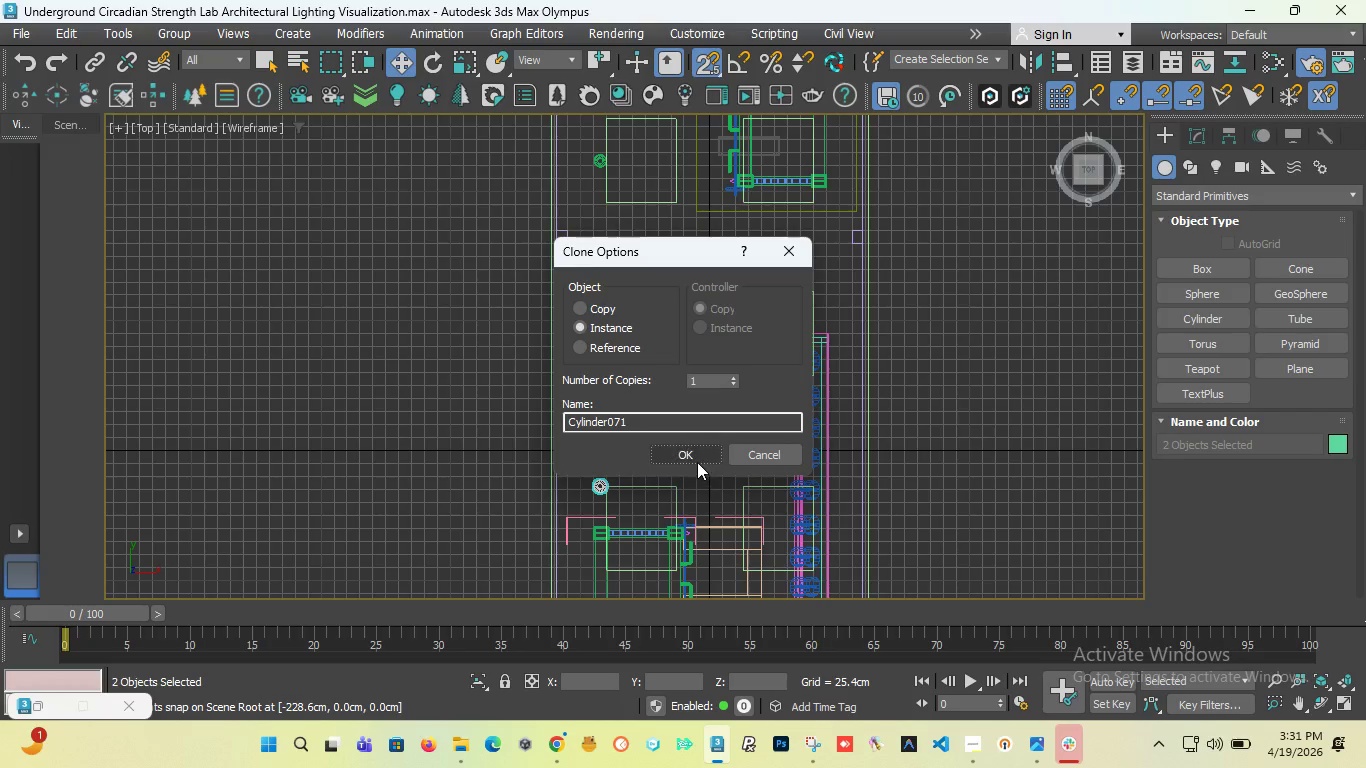 
left_click([691, 458])
 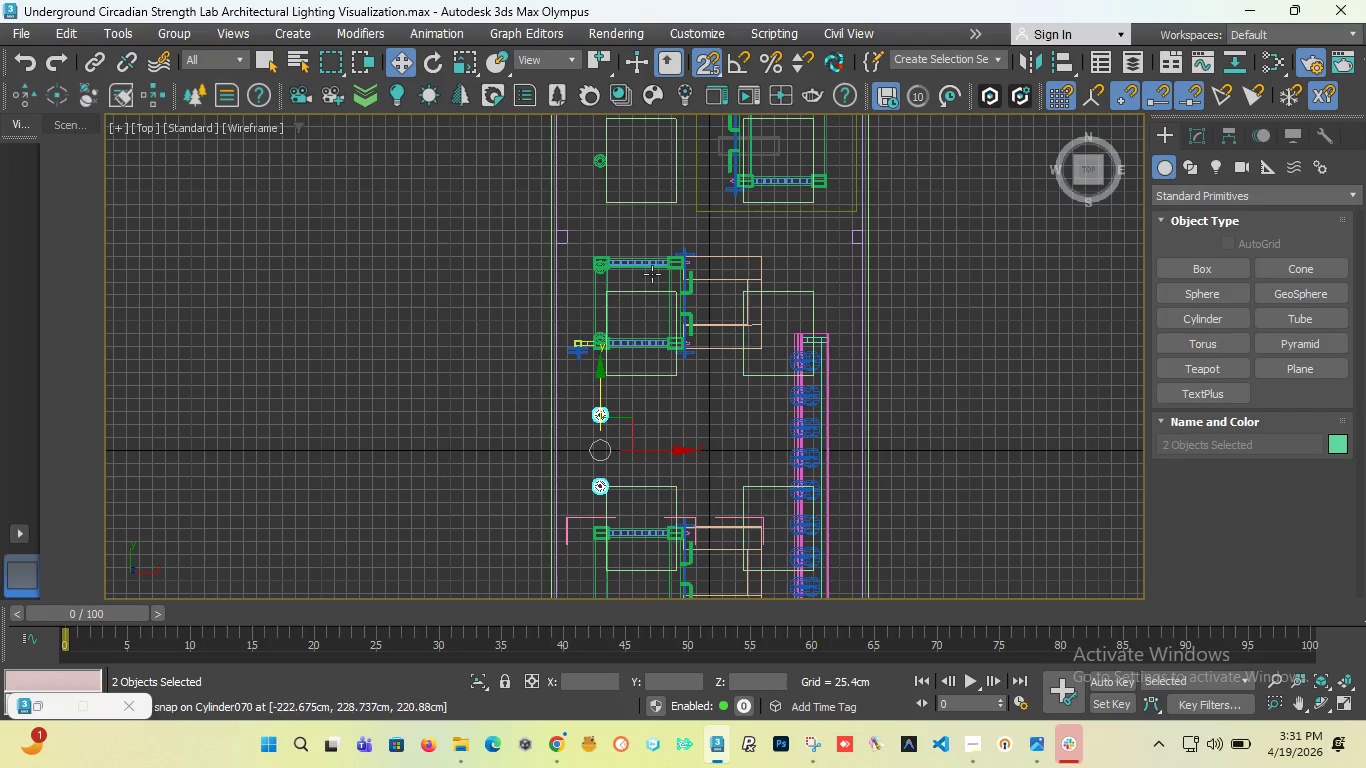 
scroll: coordinate [614, 390], scroll_direction: none, amount: 0.0
 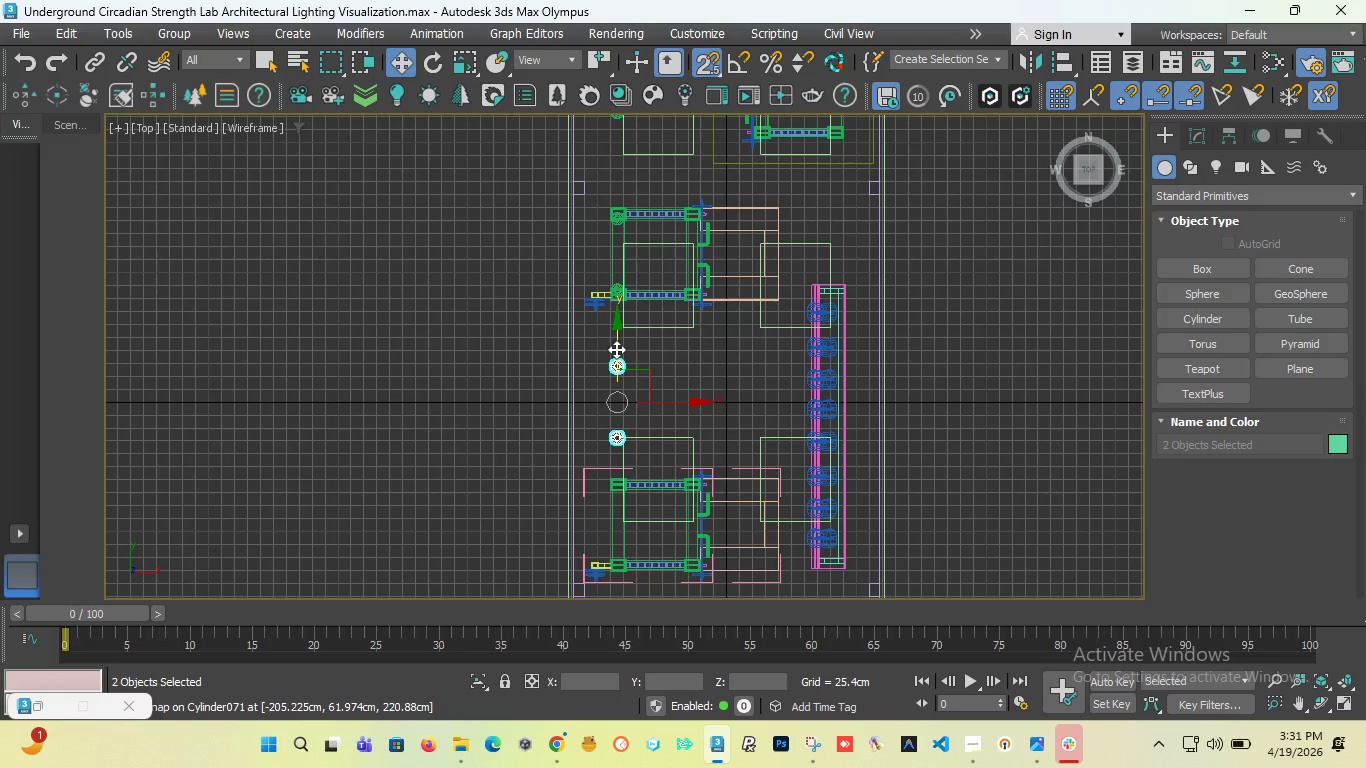 
left_click_drag(start_coordinate=[616, 349], to_coordinate=[621, 383])
 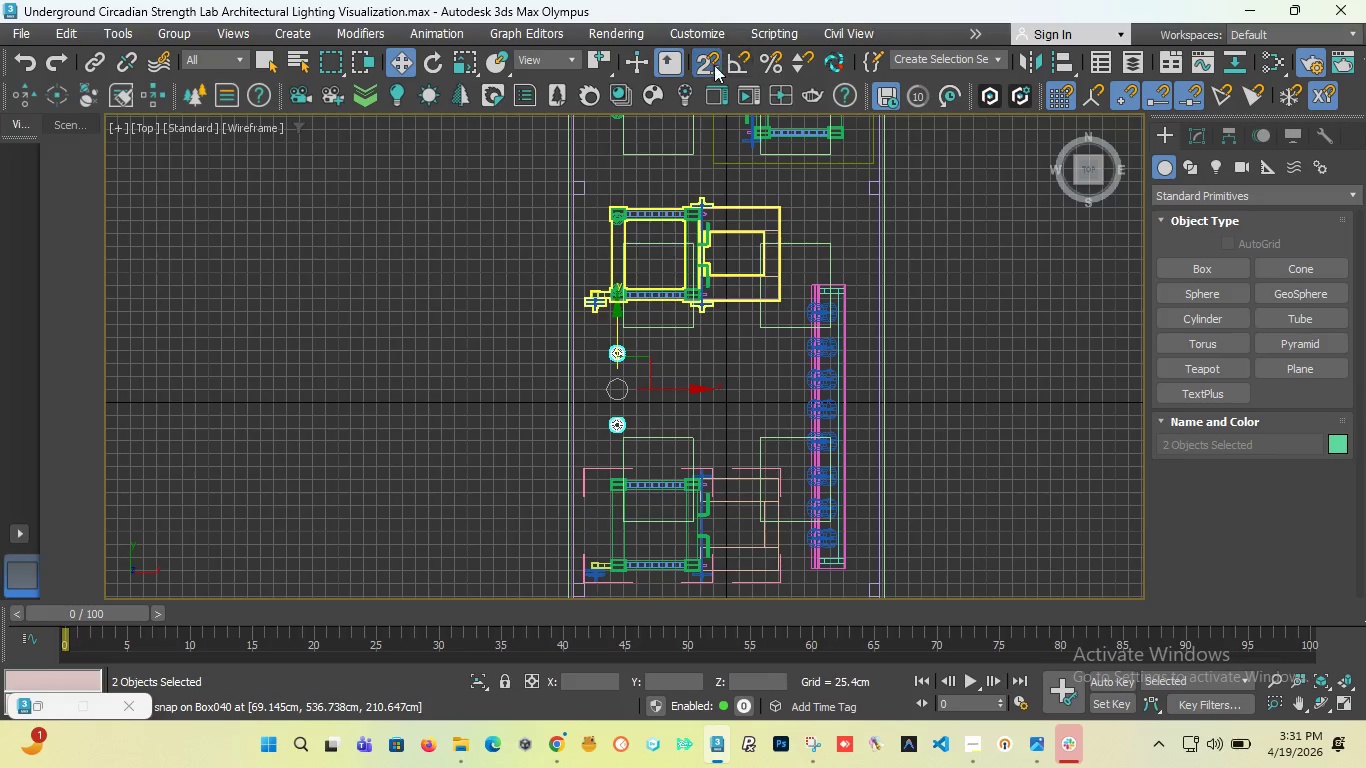 
left_click([712, 69])
 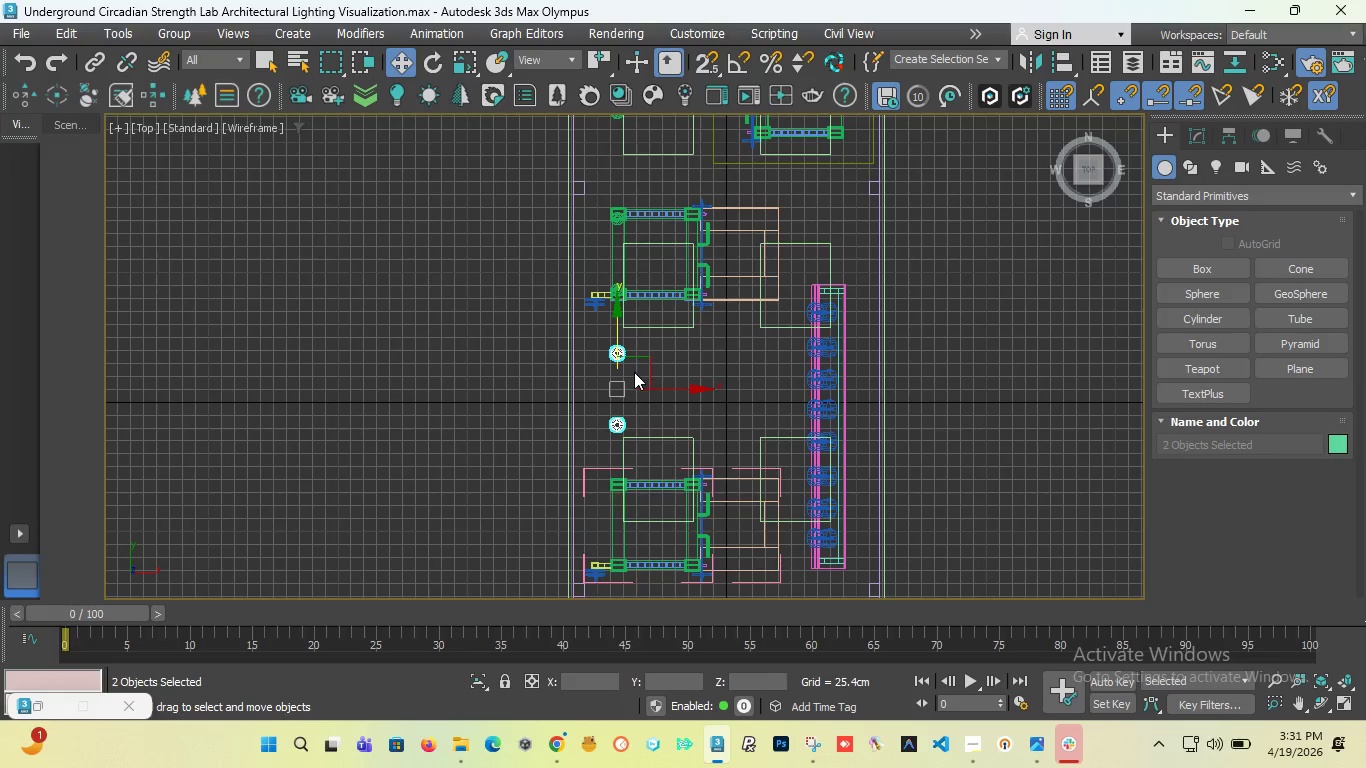 
scroll: coordinate [635, 364], scroll_direction: down, amount: 1.0
 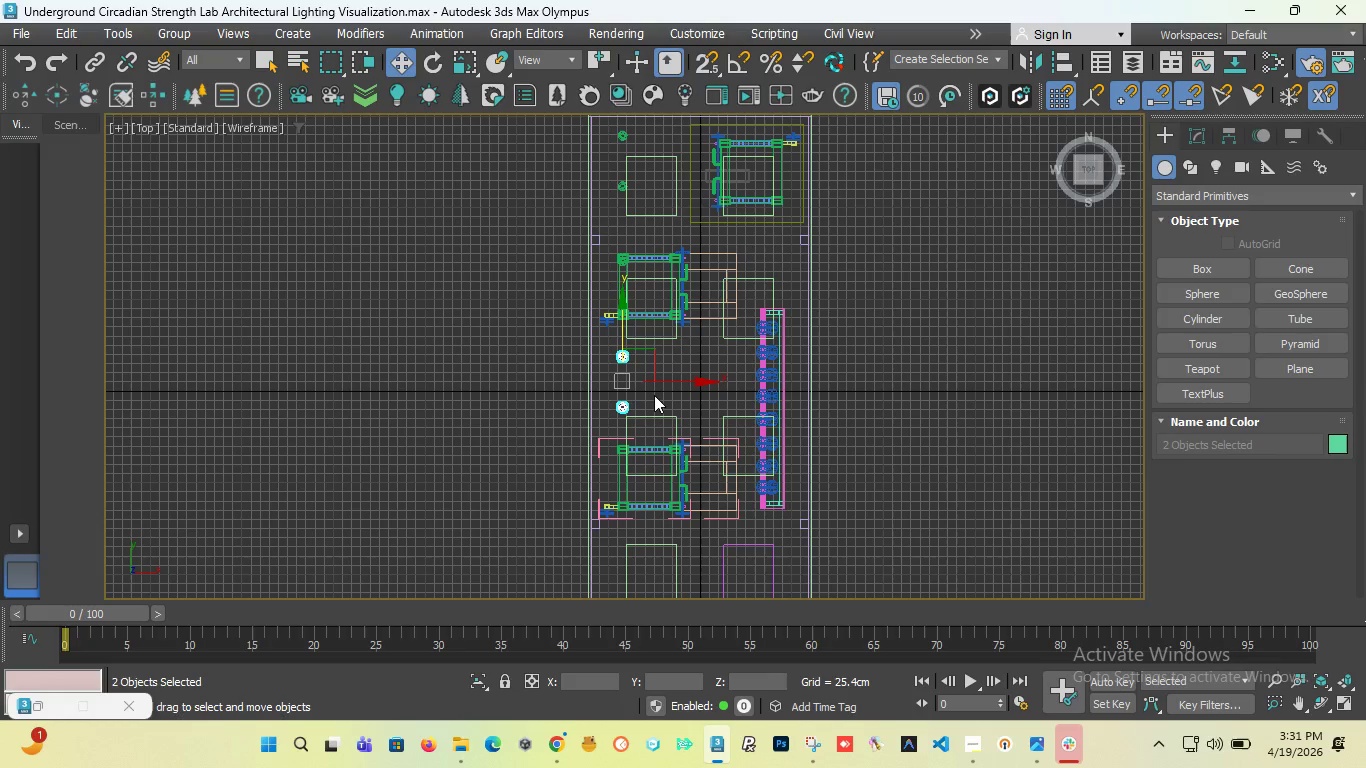 
hold_key(key=ShiftLeft, duration=3.92)
left_click_drag(start_coordinate=[621, 327], to_coordinate=[627, 416])
 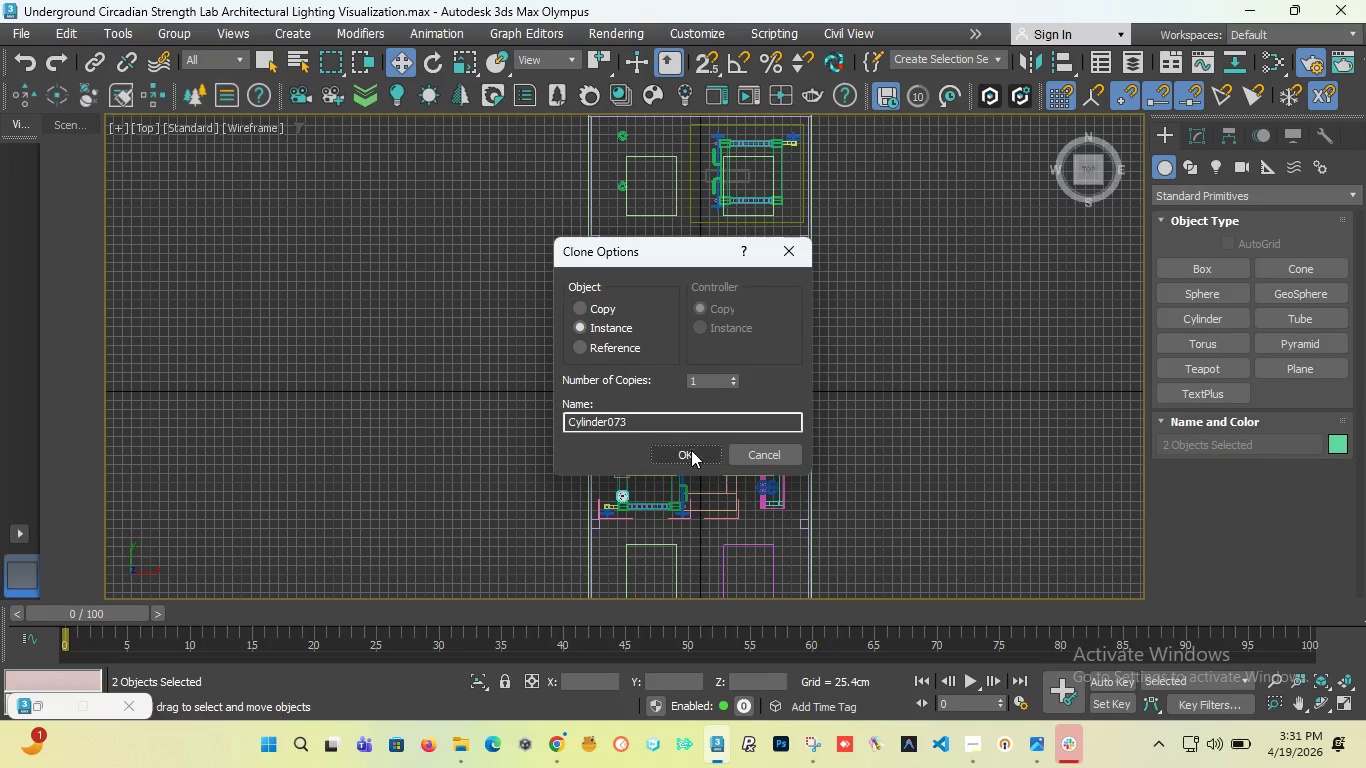 
left_click([688, 454])
 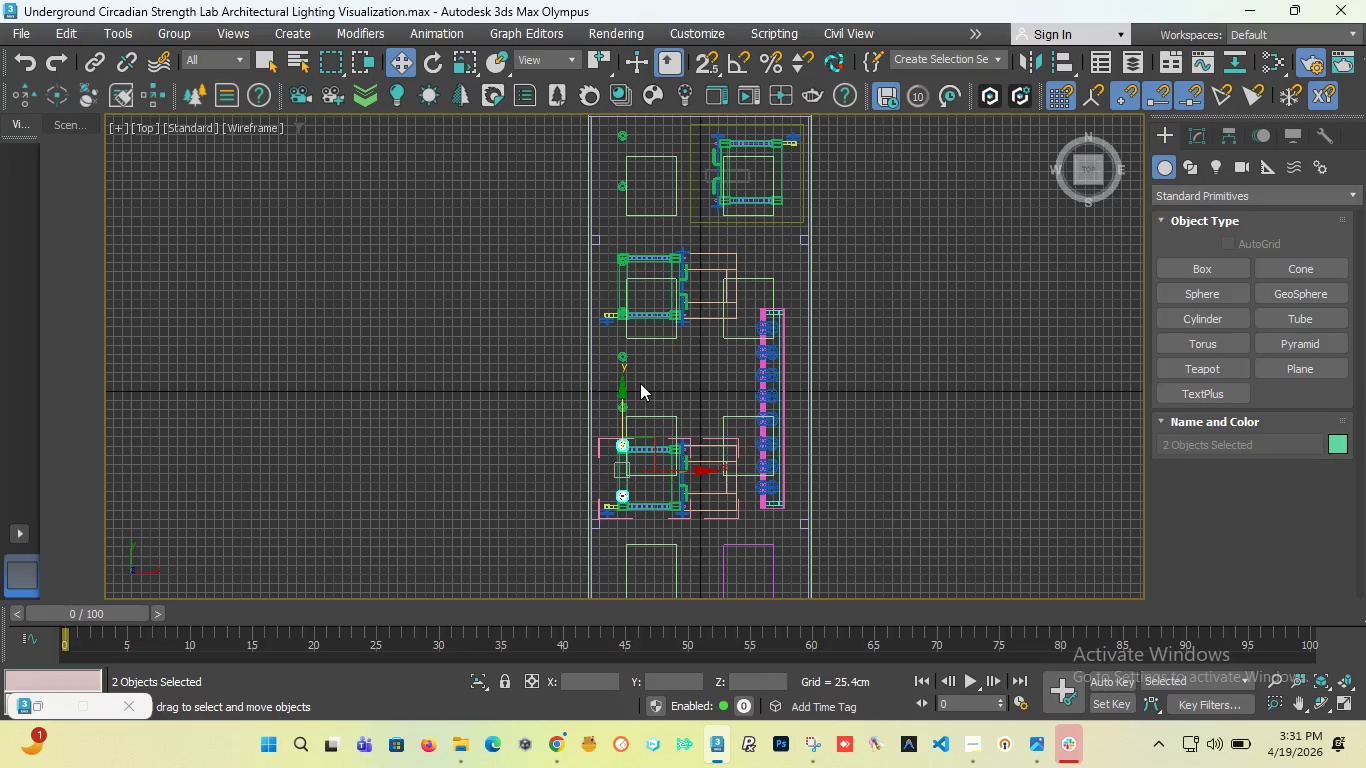 
scroll: coordinate [610, 403], scroll_direction: up, amount: 2.0
 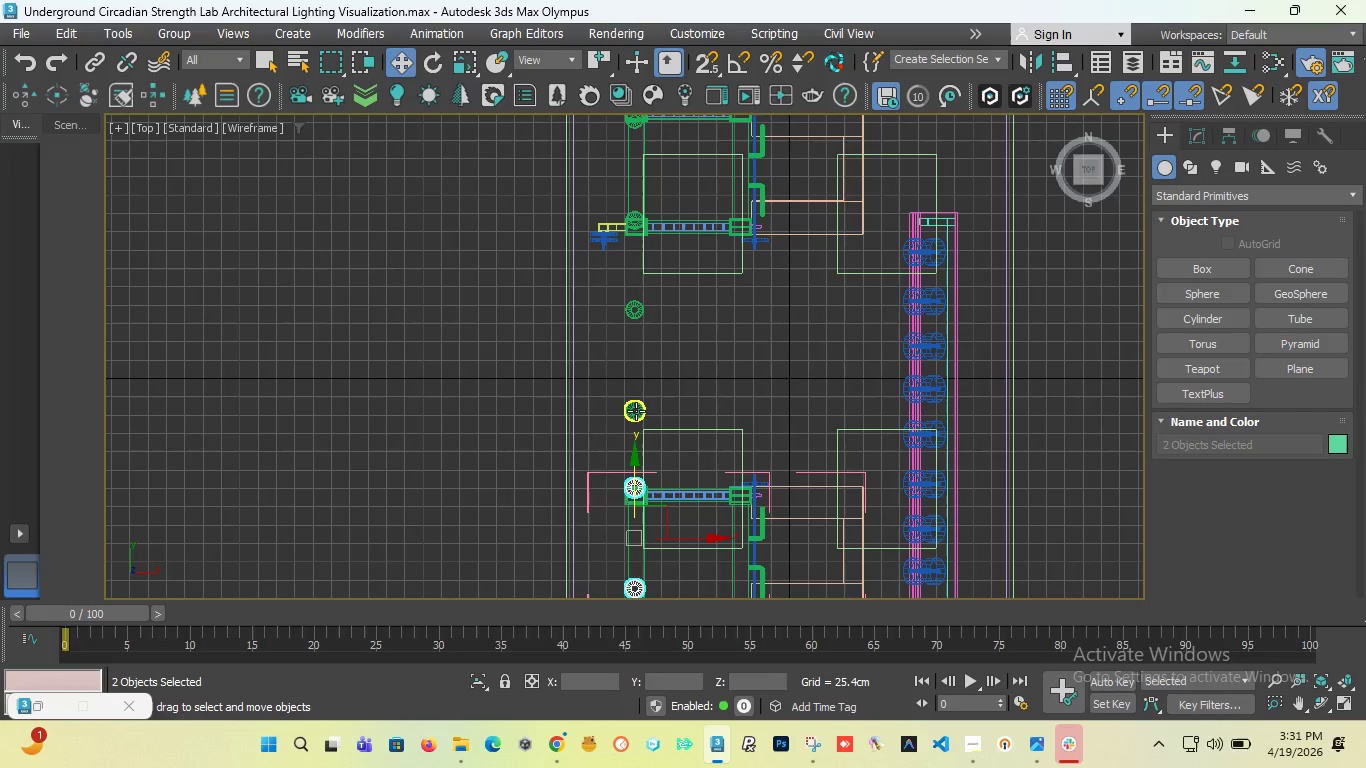 
left_click([636, 411])
 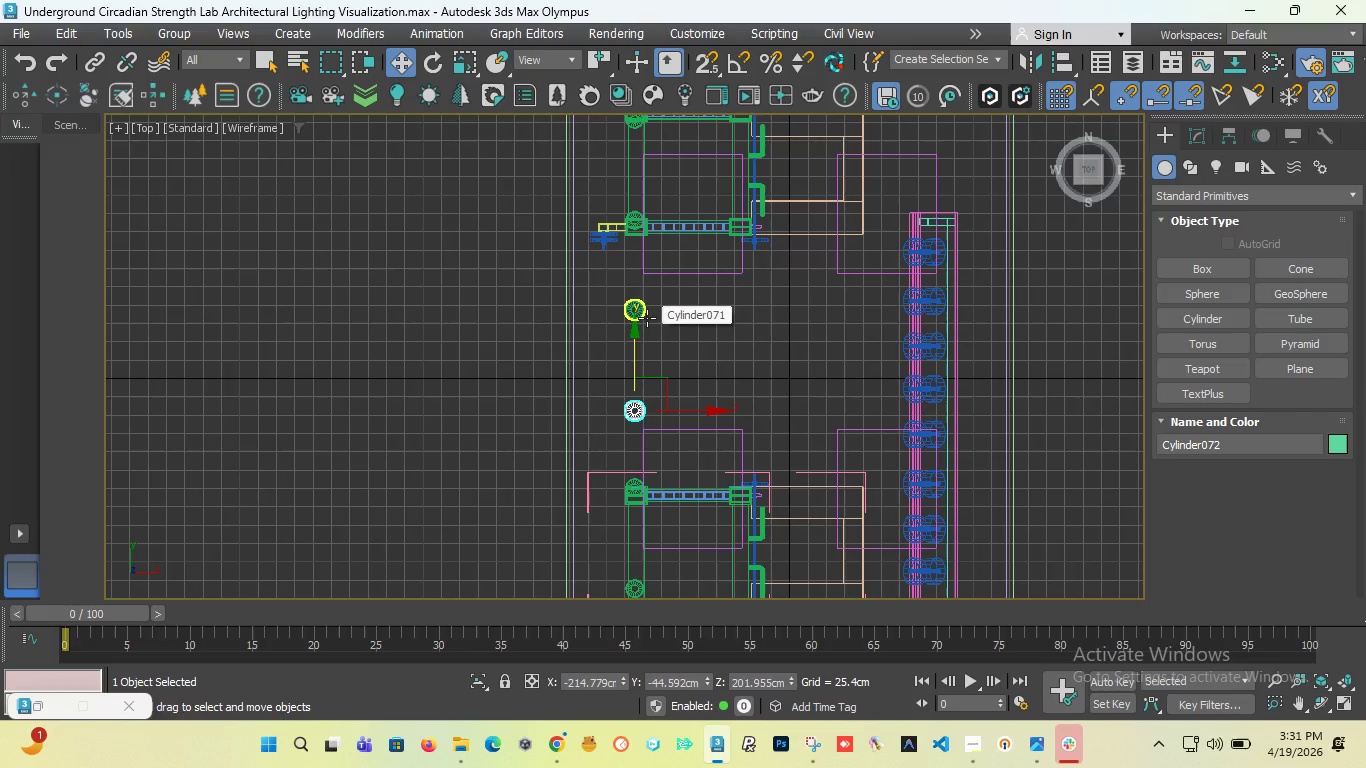 
key(Backspace)
 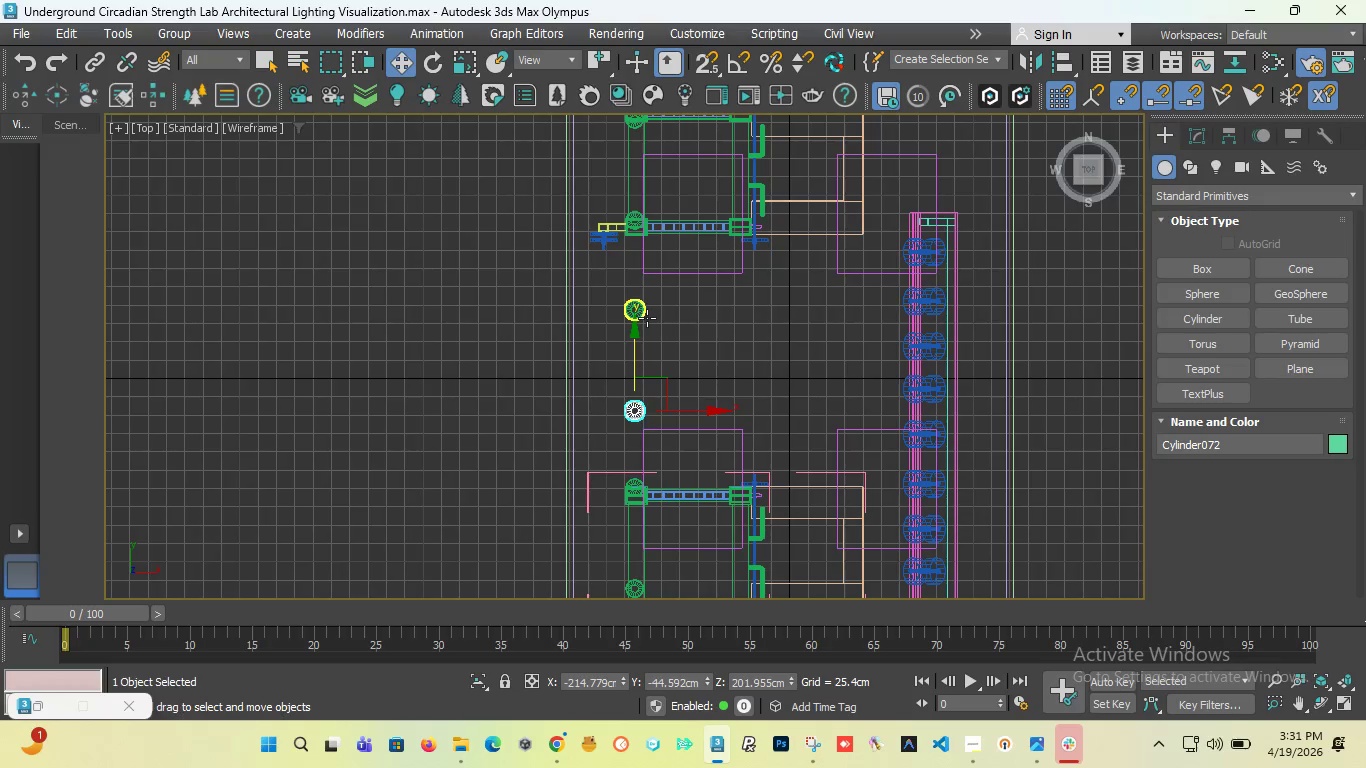 
key(Delete)
 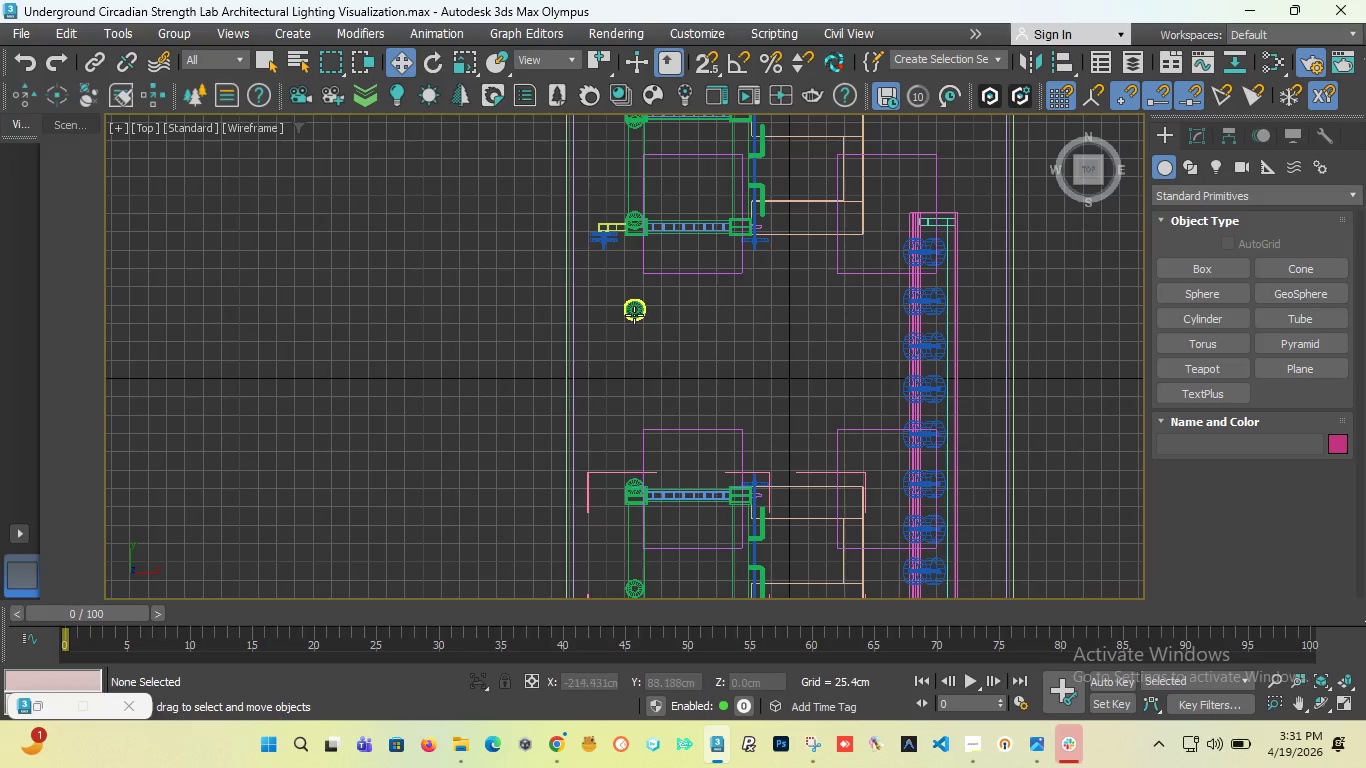 
left_click([634, 315])
 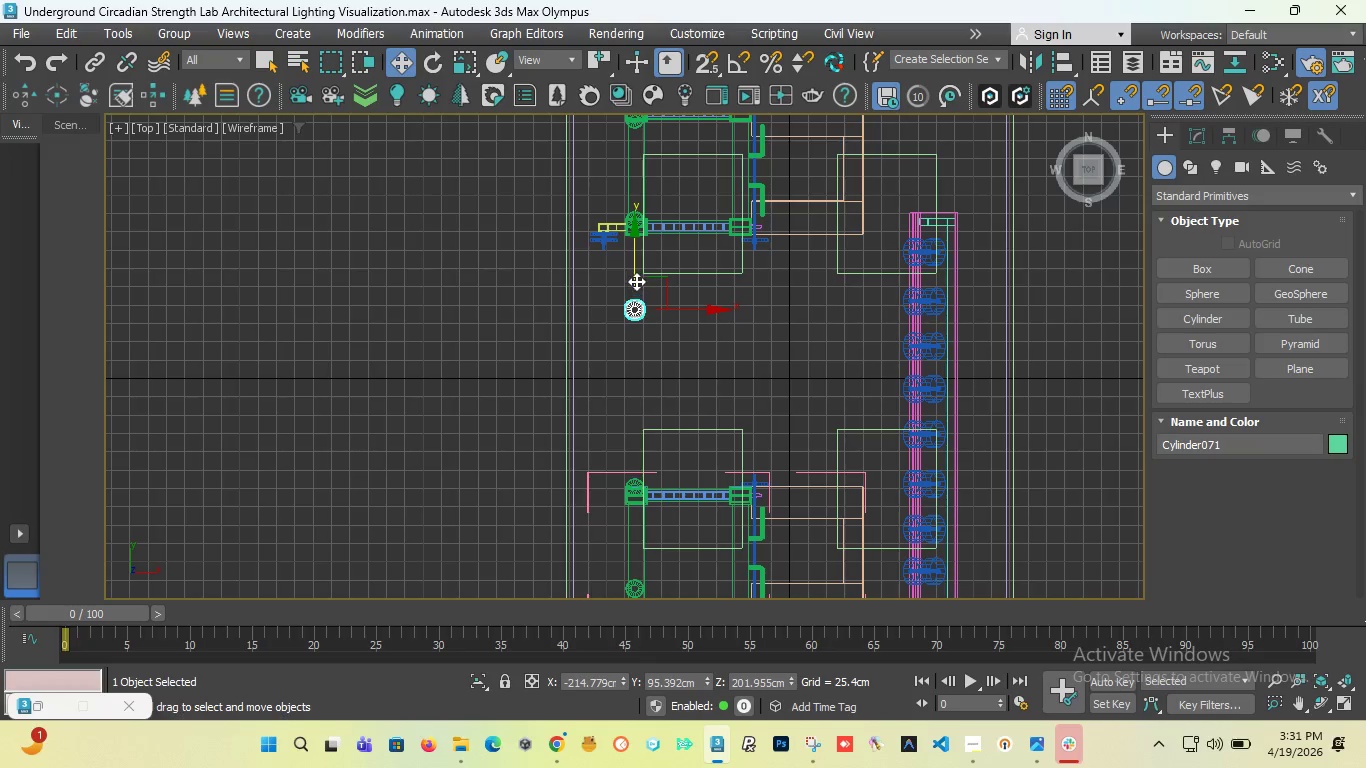 
left_click_drag(start_coordinate=[636, 281], to_coordinate=[630, 338])
 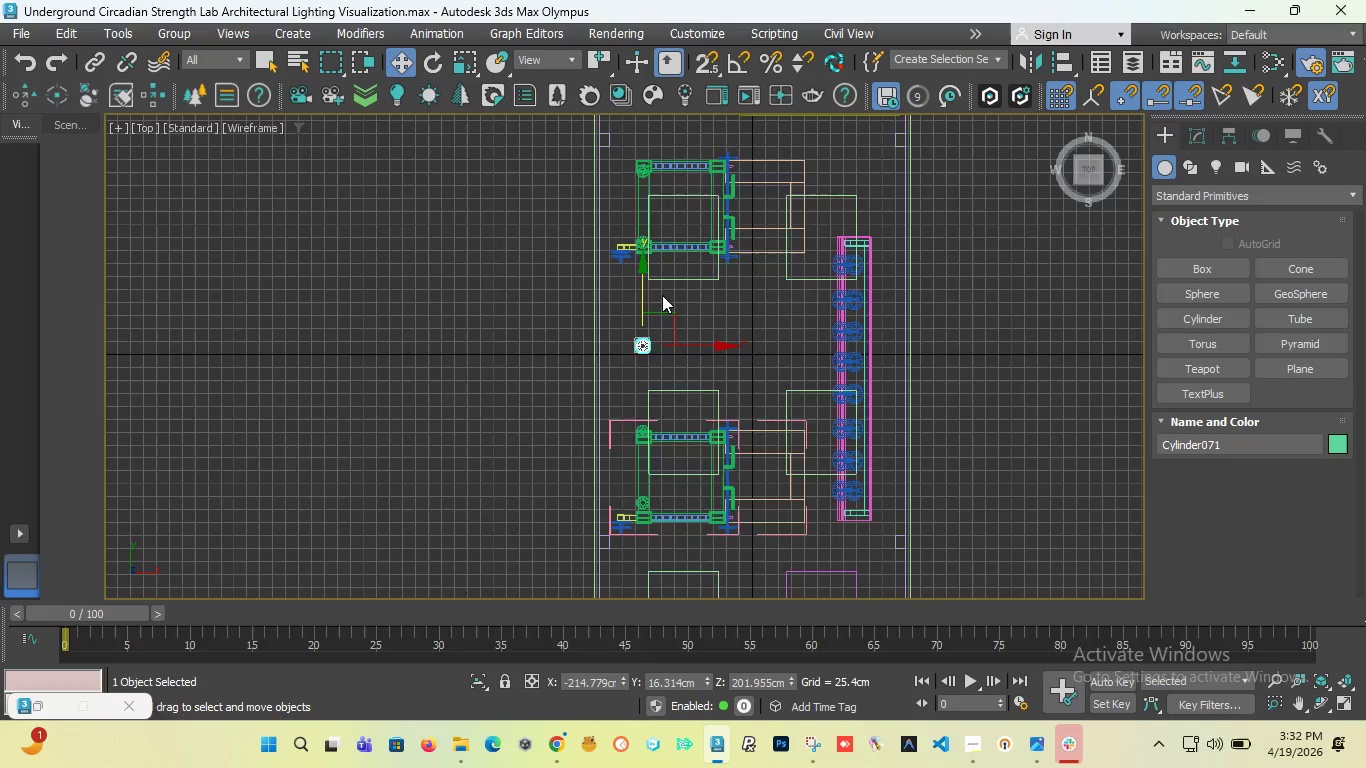 
hold_key(key=ControlLeft, duration=1.2)
 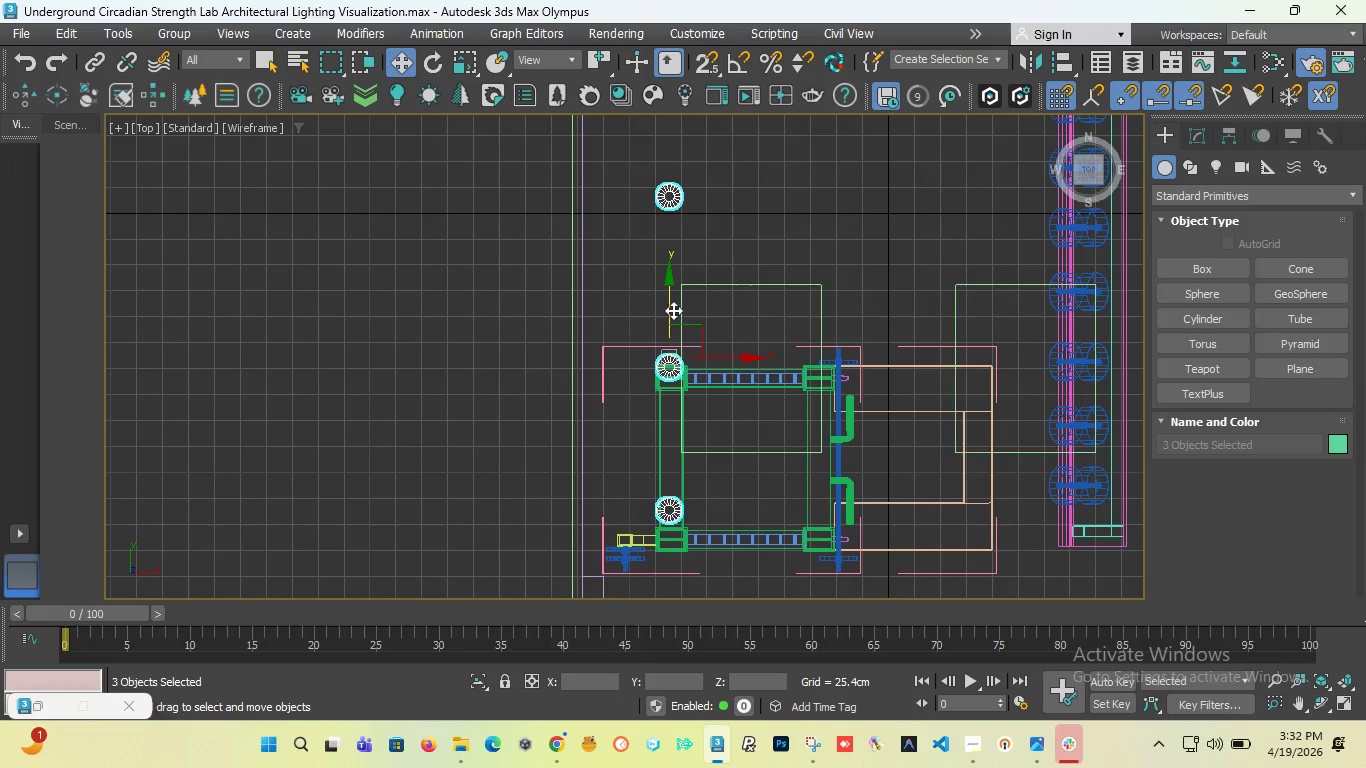 
scroll: coordinate [650, 373], scroll_direction: none, amount: 0.0
 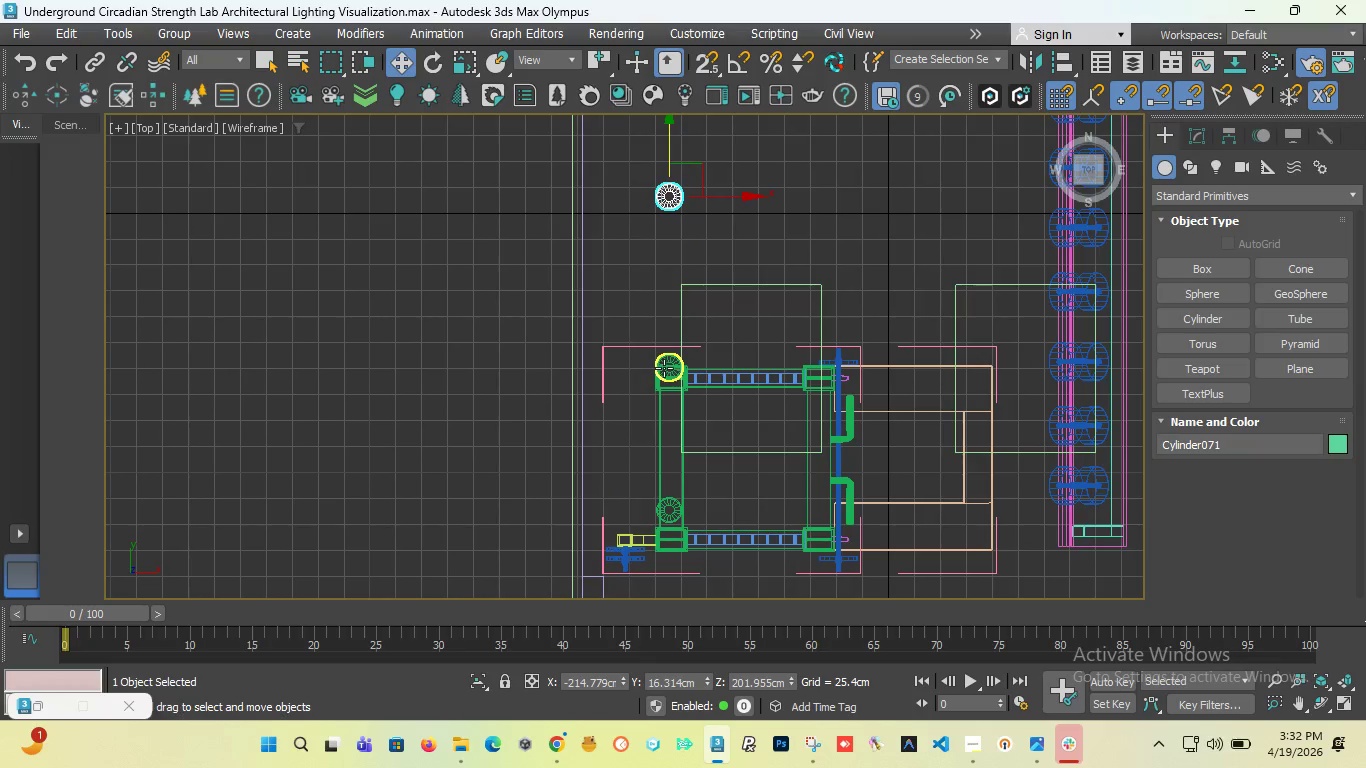 
left_click([664, 368])
 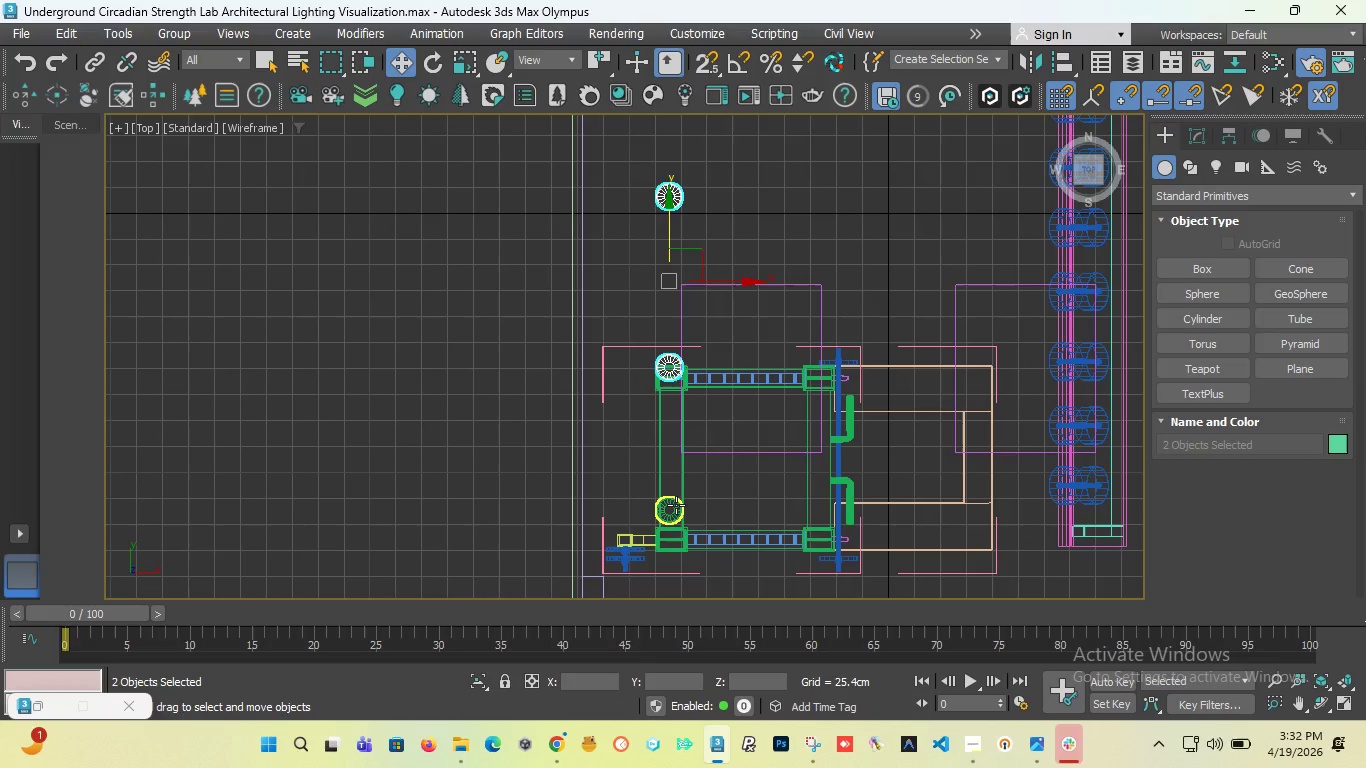 
left_click([676, 505])
 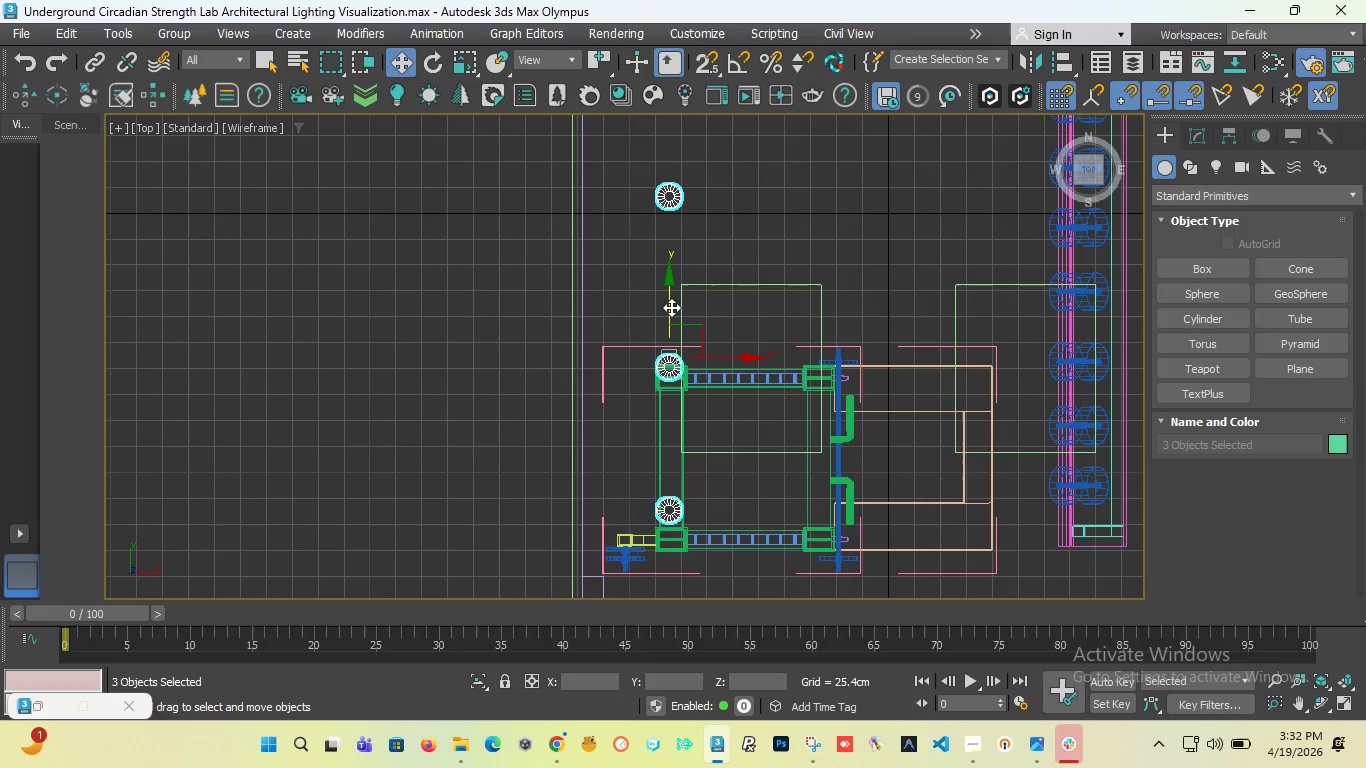 
left_click_drag(start_coordinate=[671, 302], to_coordinate=[670, 321])
 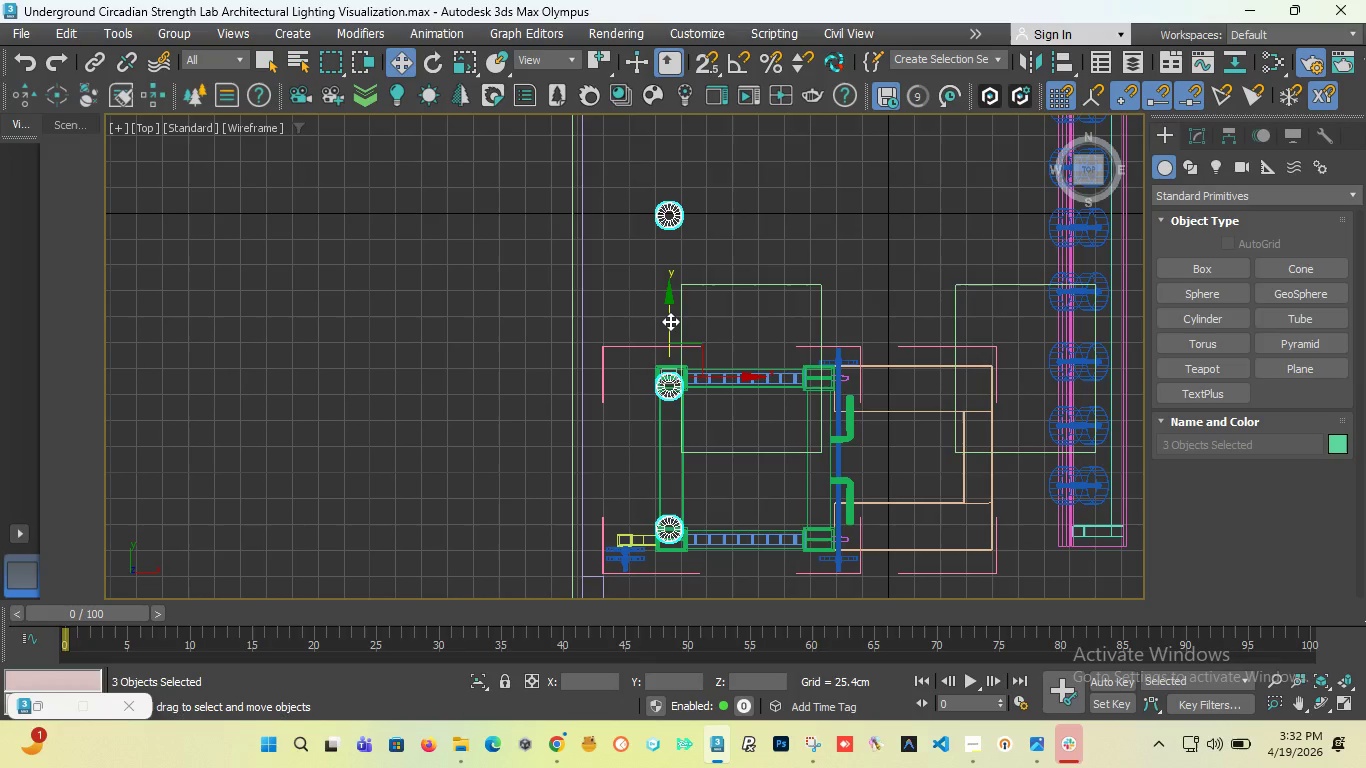 
key(Control+Z)
 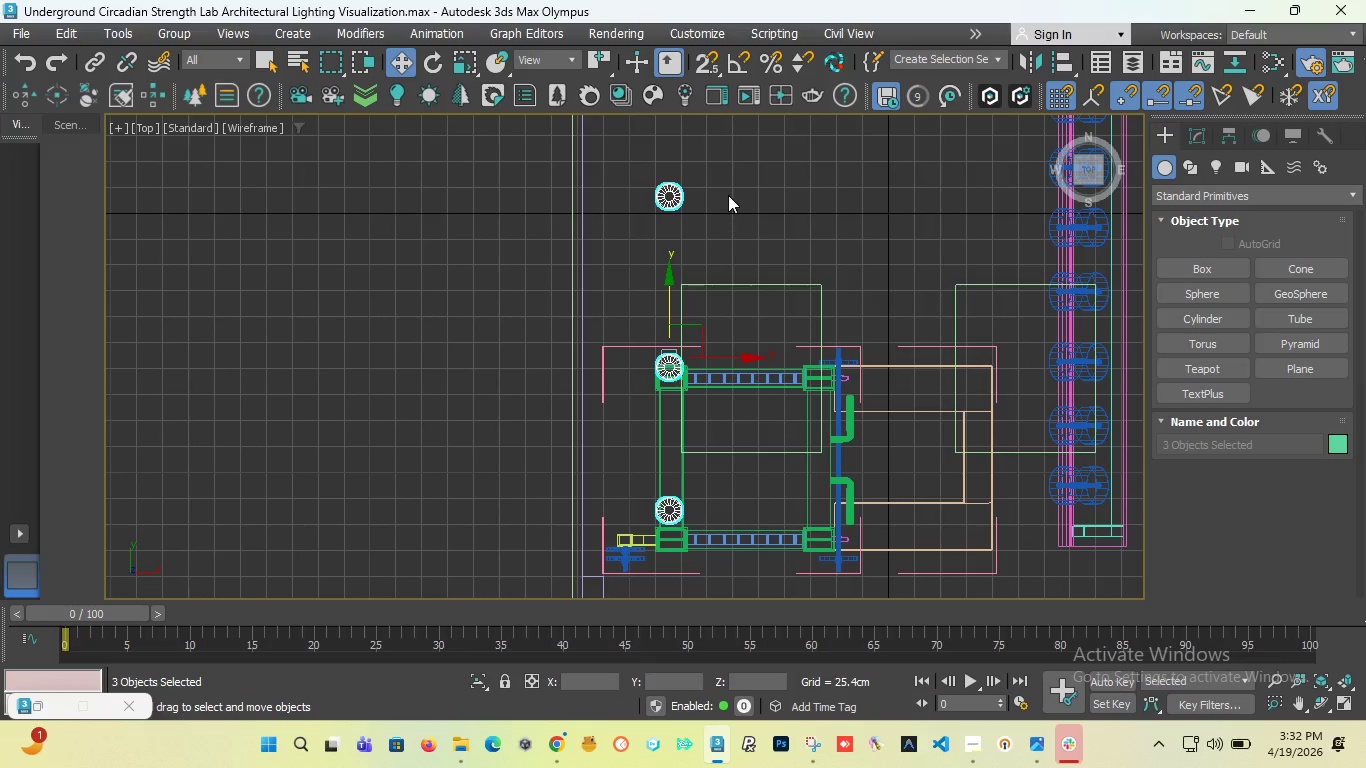 
left_click([728, 195])
 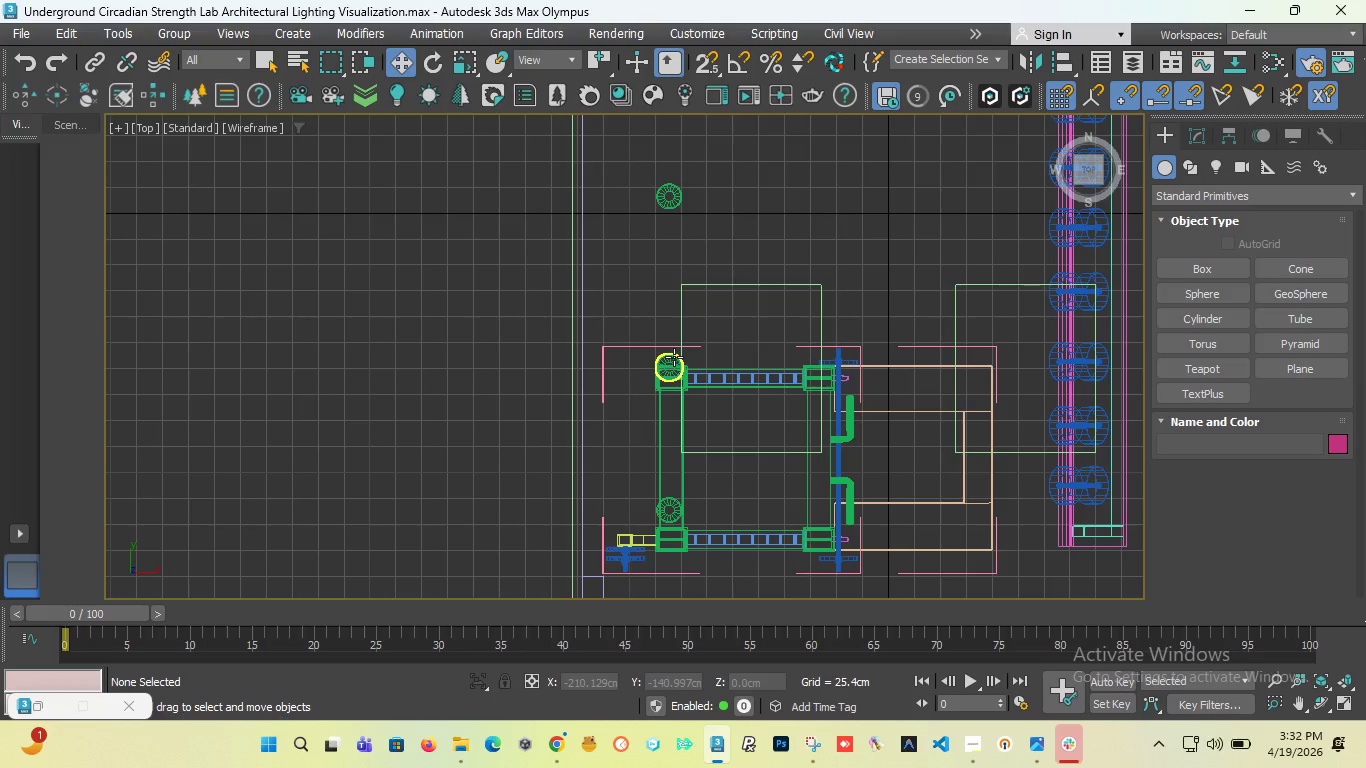 
left_click([674, 357])
 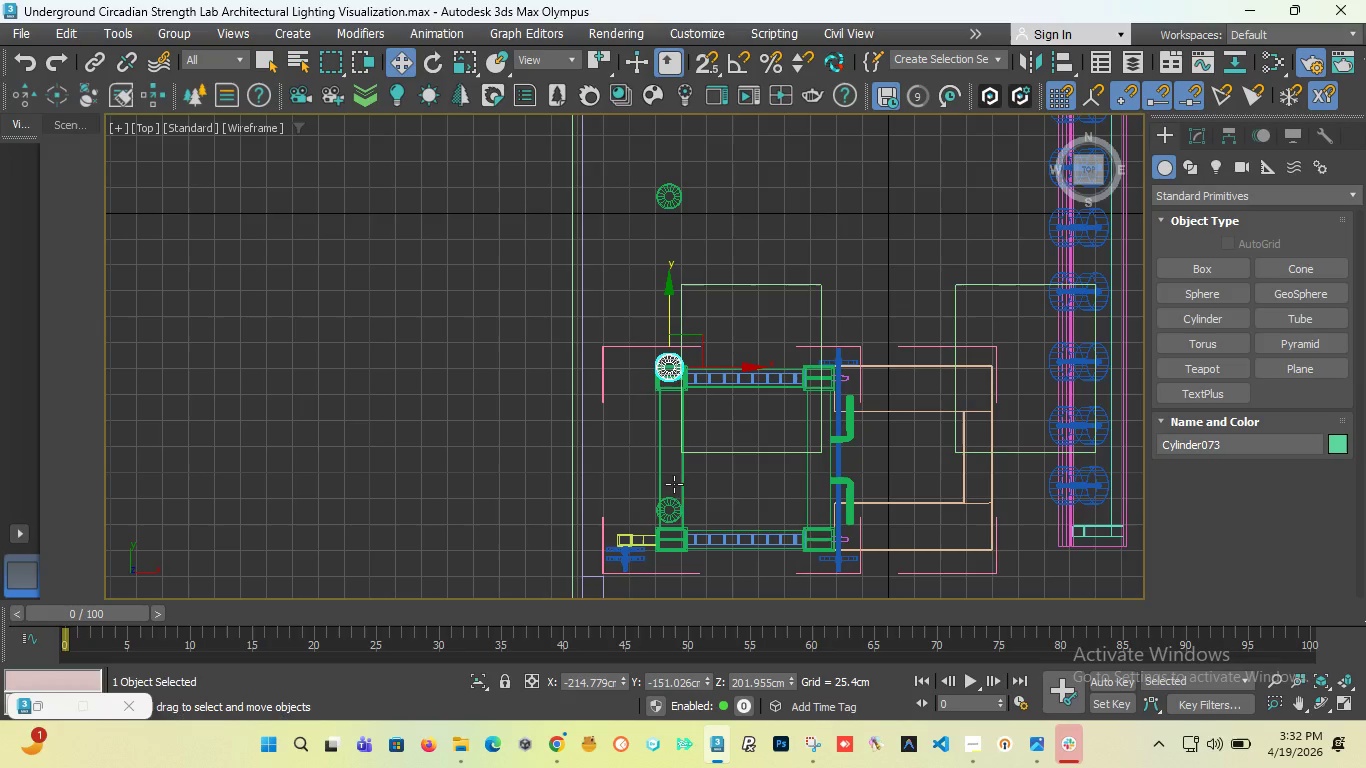 
hold_key(key=ControlLeft, duration=0.62)
left_click([674, 508])
 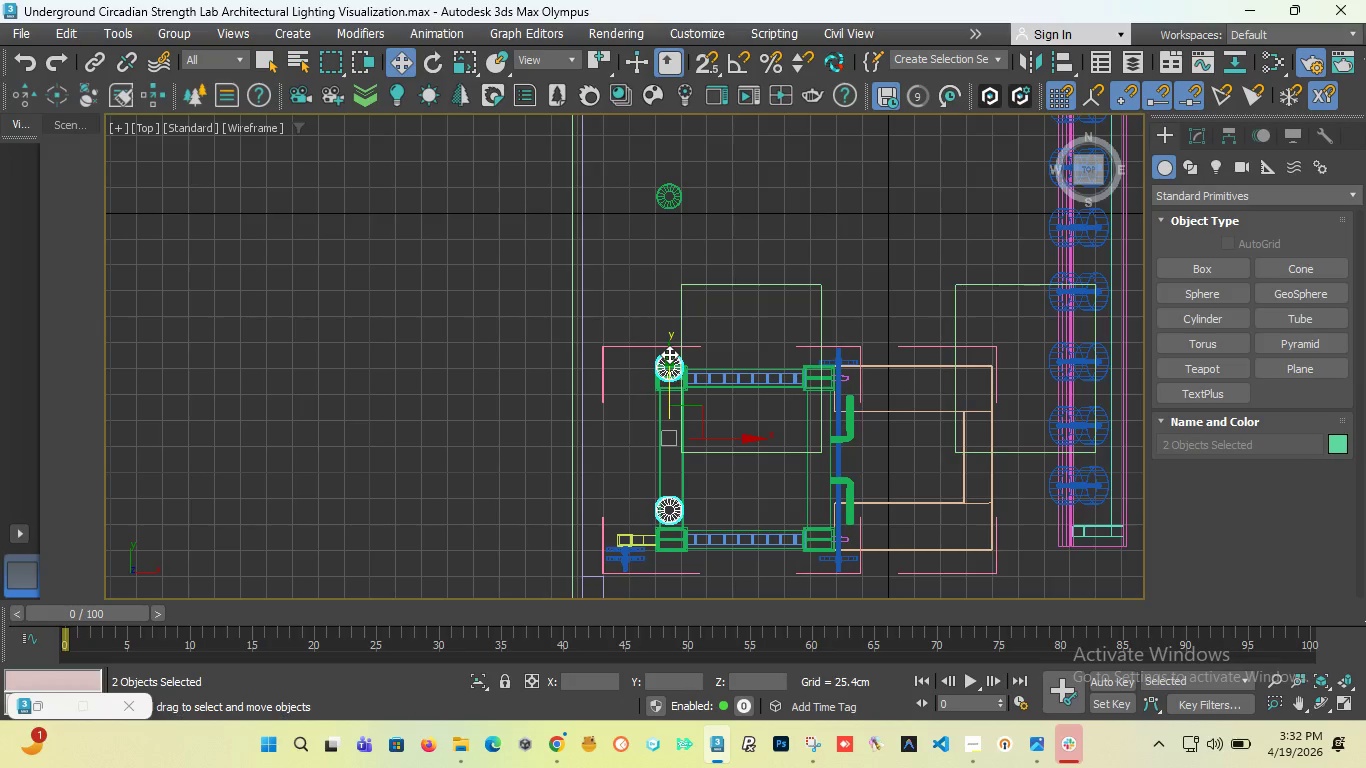 
left_click_drag(start_coordinate=[669, 354], to_coordinate=[669, 374])
 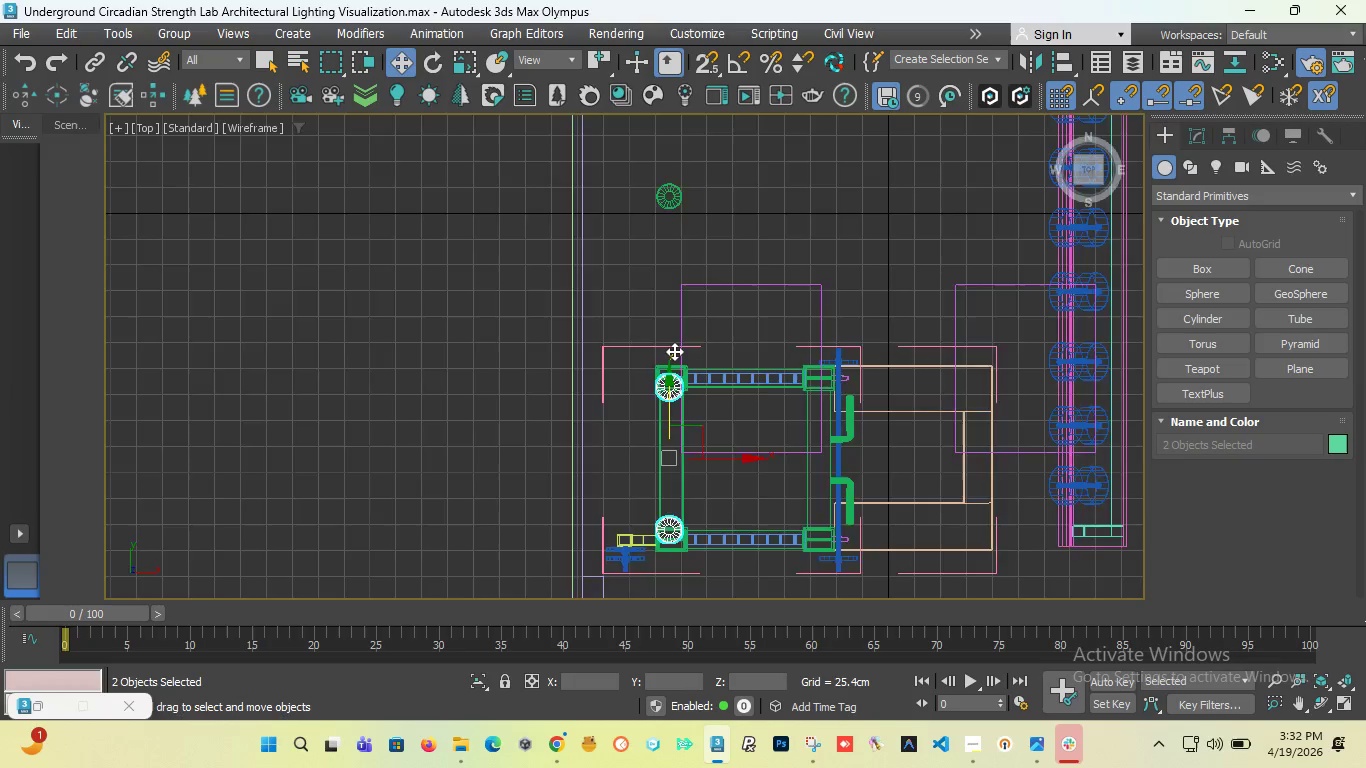 
scroll: coordinate [678, 417], scroll_direction: down, amount: 2.0
 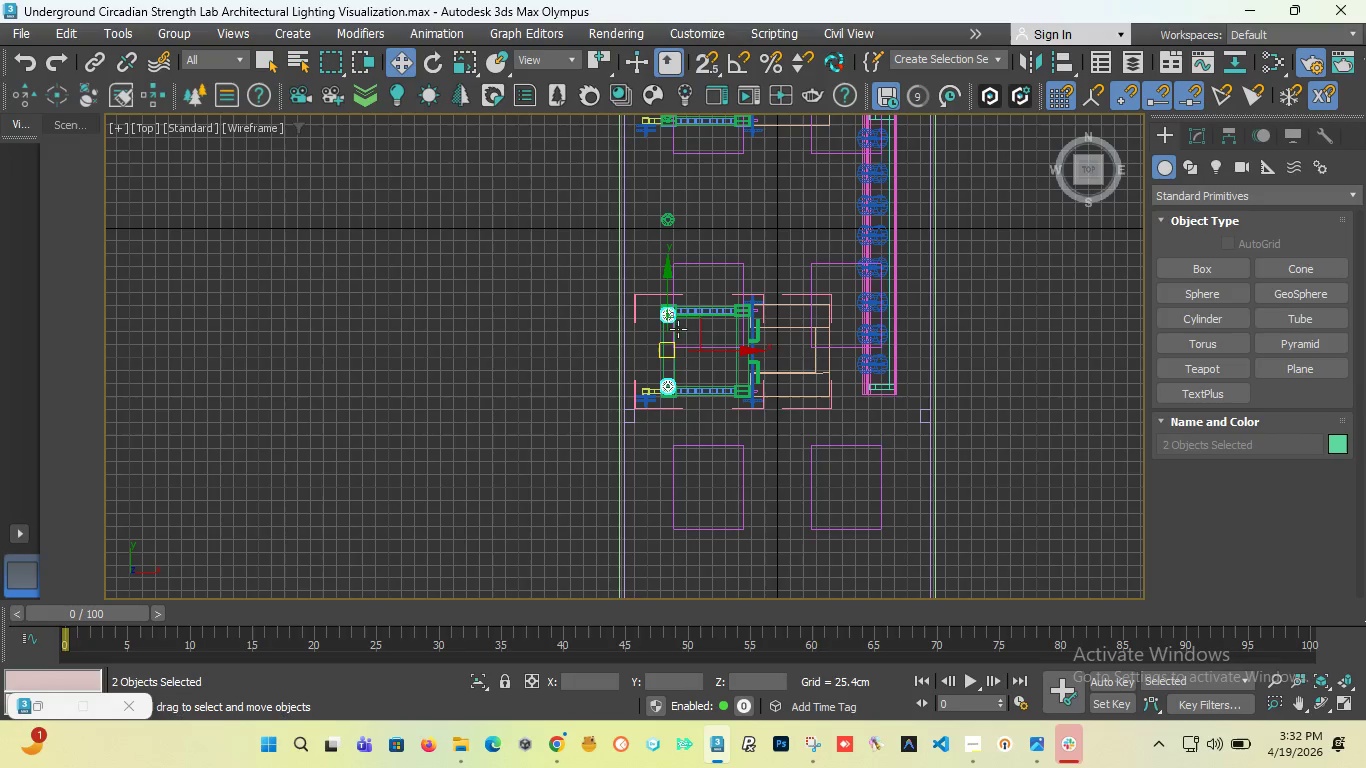 
hold_key(key=ShiftLeft, duration=4.23)
left_click_drag(start_coordinate=[667, 281], to_coordinate=[670, 459])
 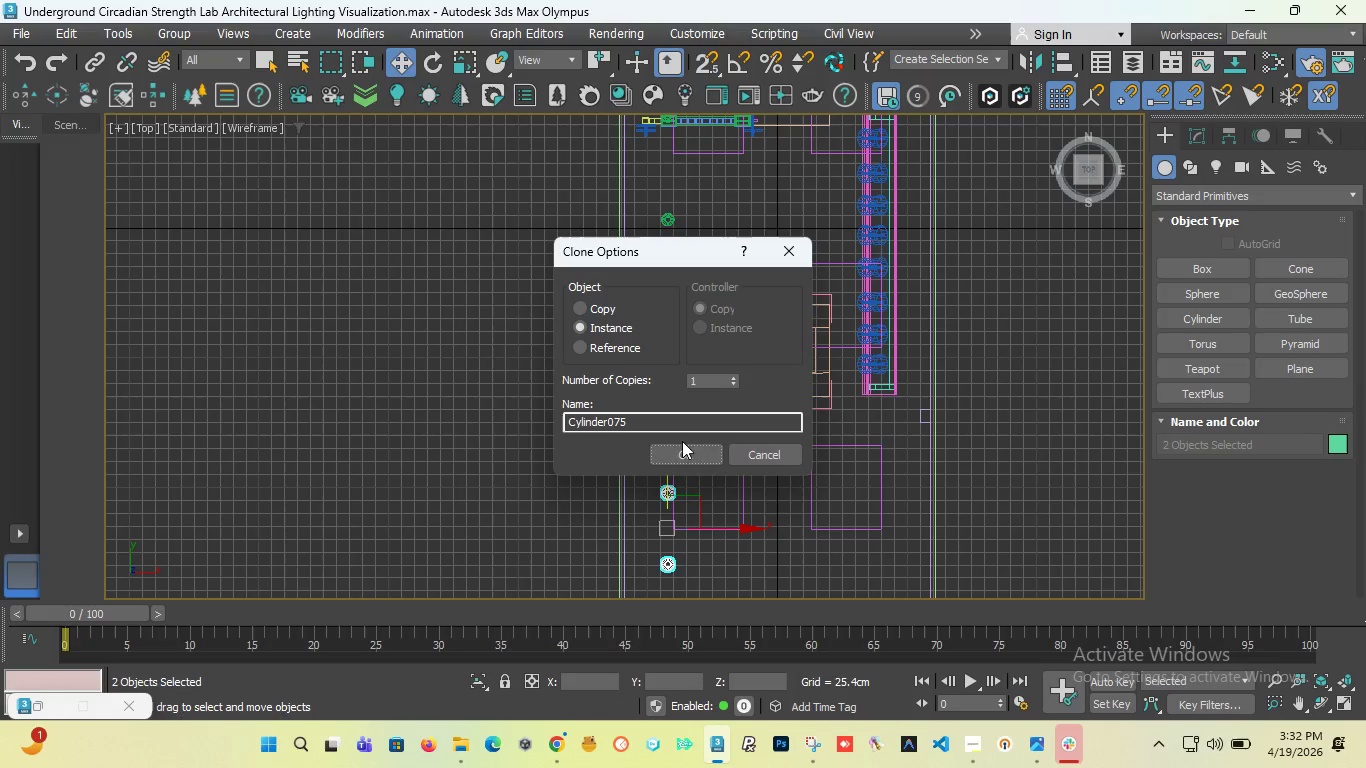 
left_click([682, 455])
 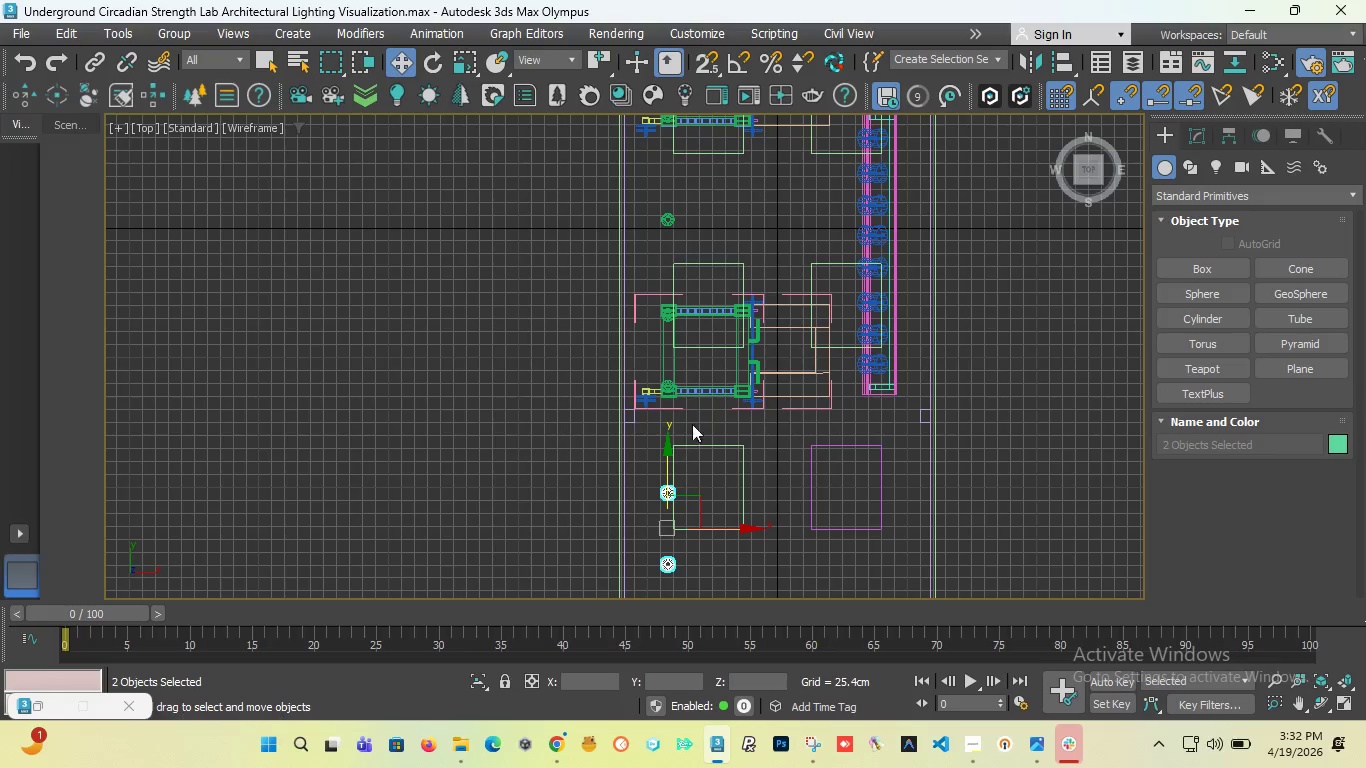 
scroll: coordinate [682, 433], scroll_direction: down, amount: 1.0
 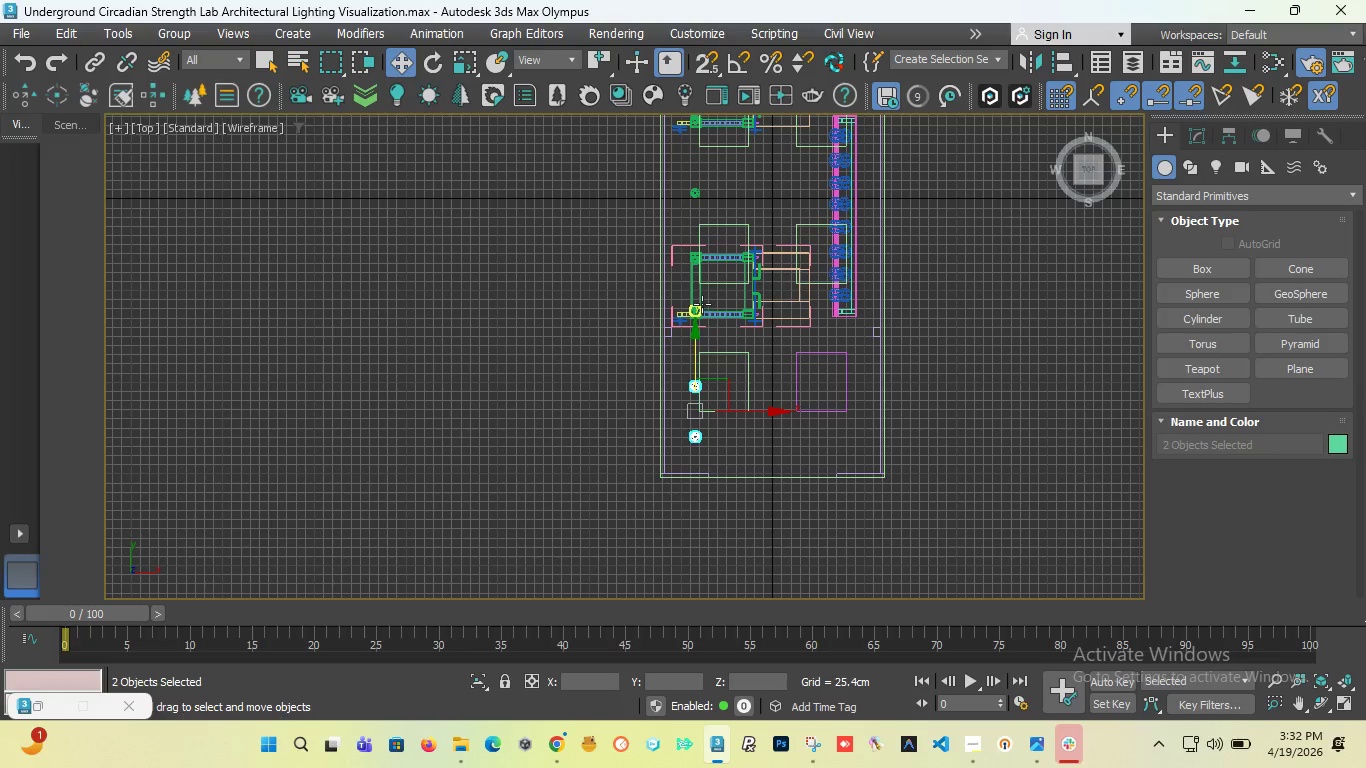 
scroll: coordinate [702, 301], scroll_direction: up, amount: 1.0
 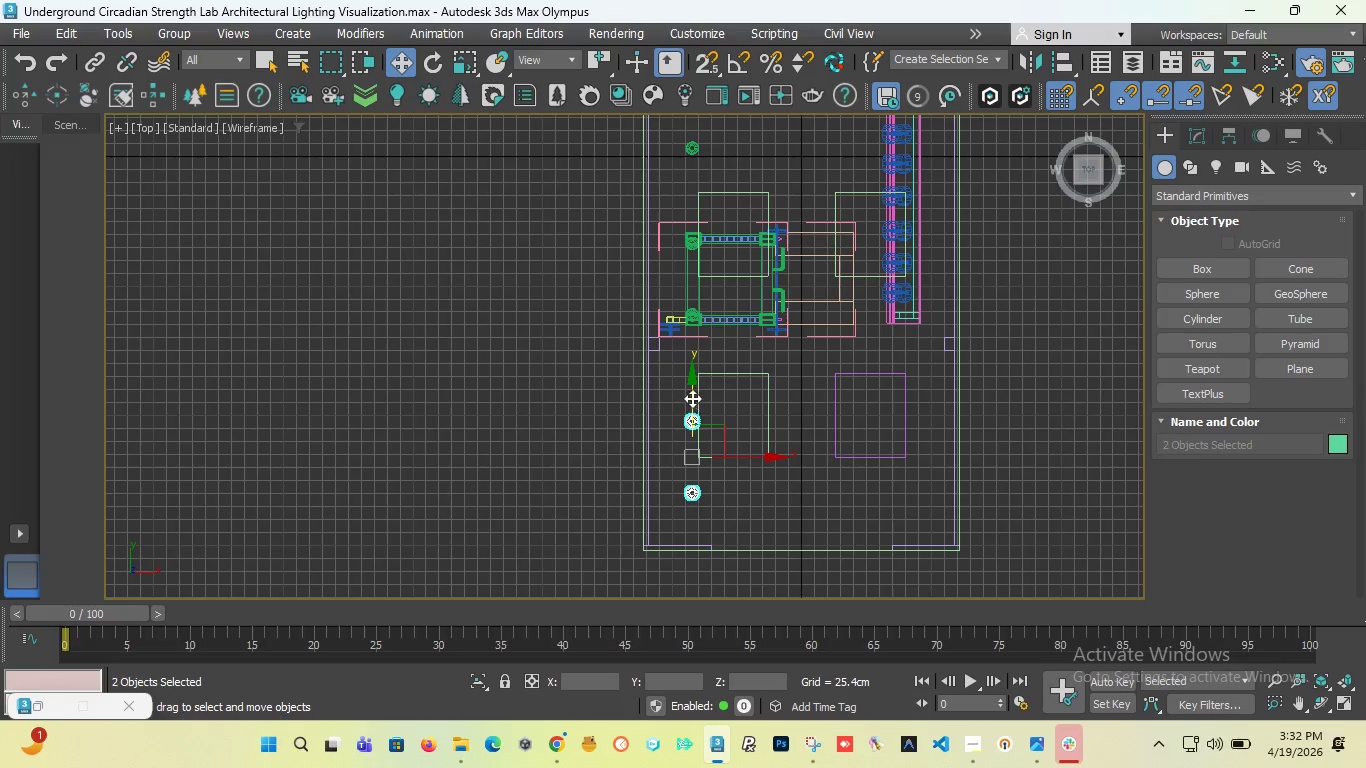 
left_click_drag(start_coordinate=[691, 393], to_coordinate=[695, 388])
 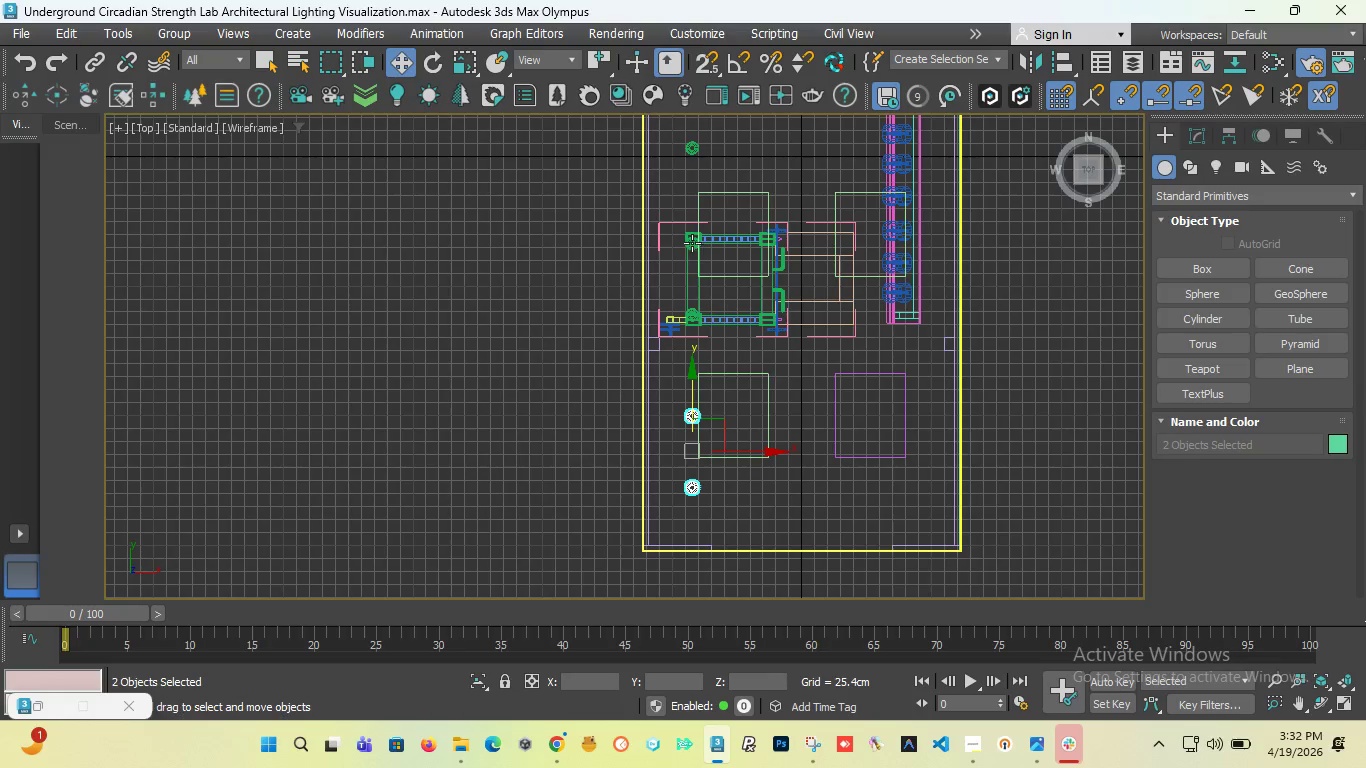 
hold_key(key=ControlLeft, duration=0.98)
left_click([692, 243])
 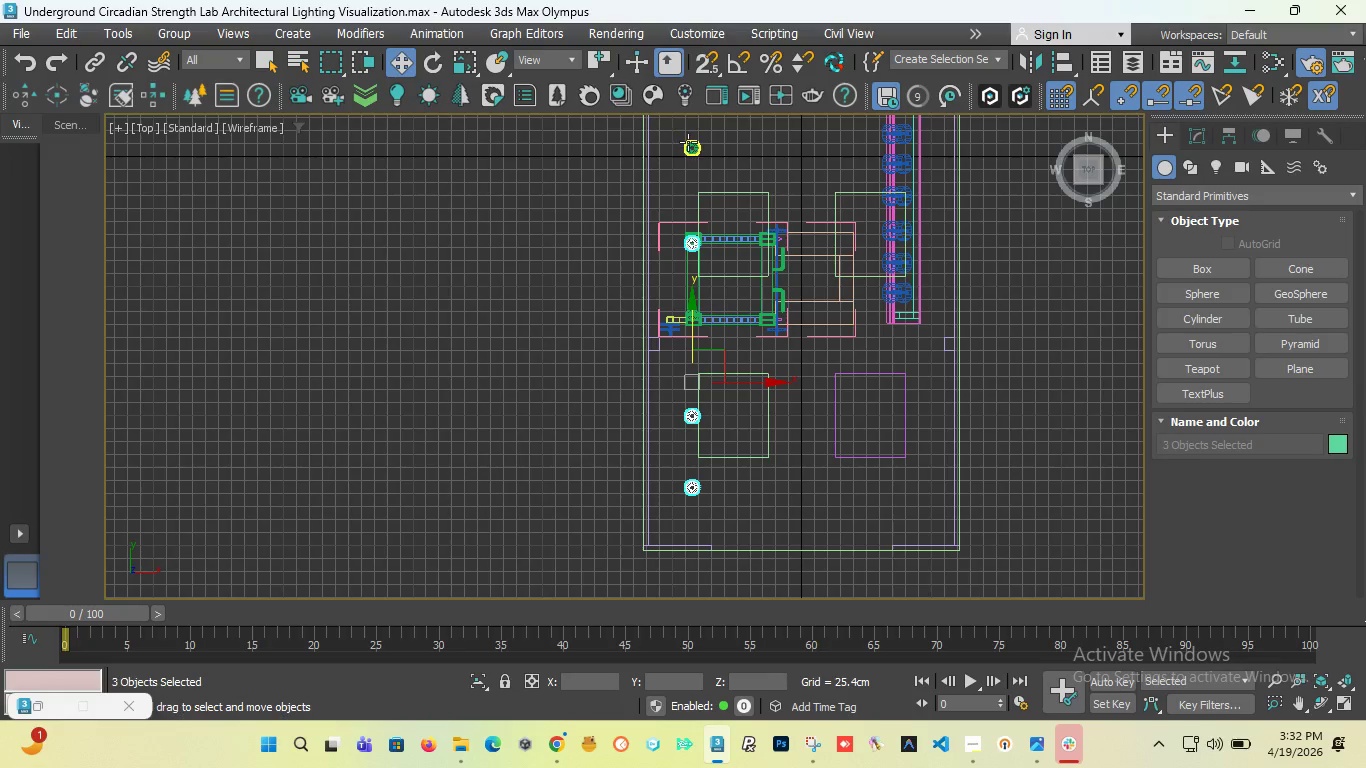 
hold_key(key=ControlLeft, duration=0.48)
 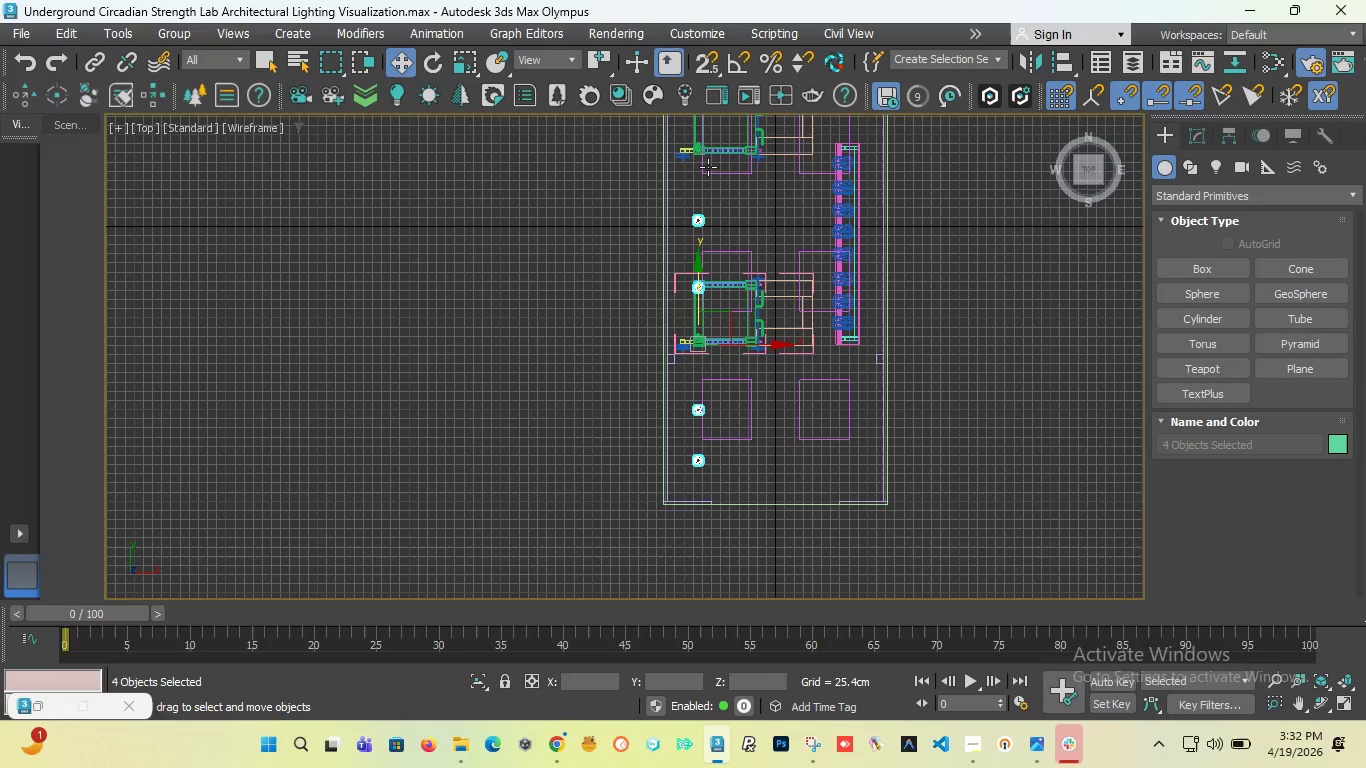 
scroll: coordinate [688, 142], scroll_direction: up, amount: 2.0
 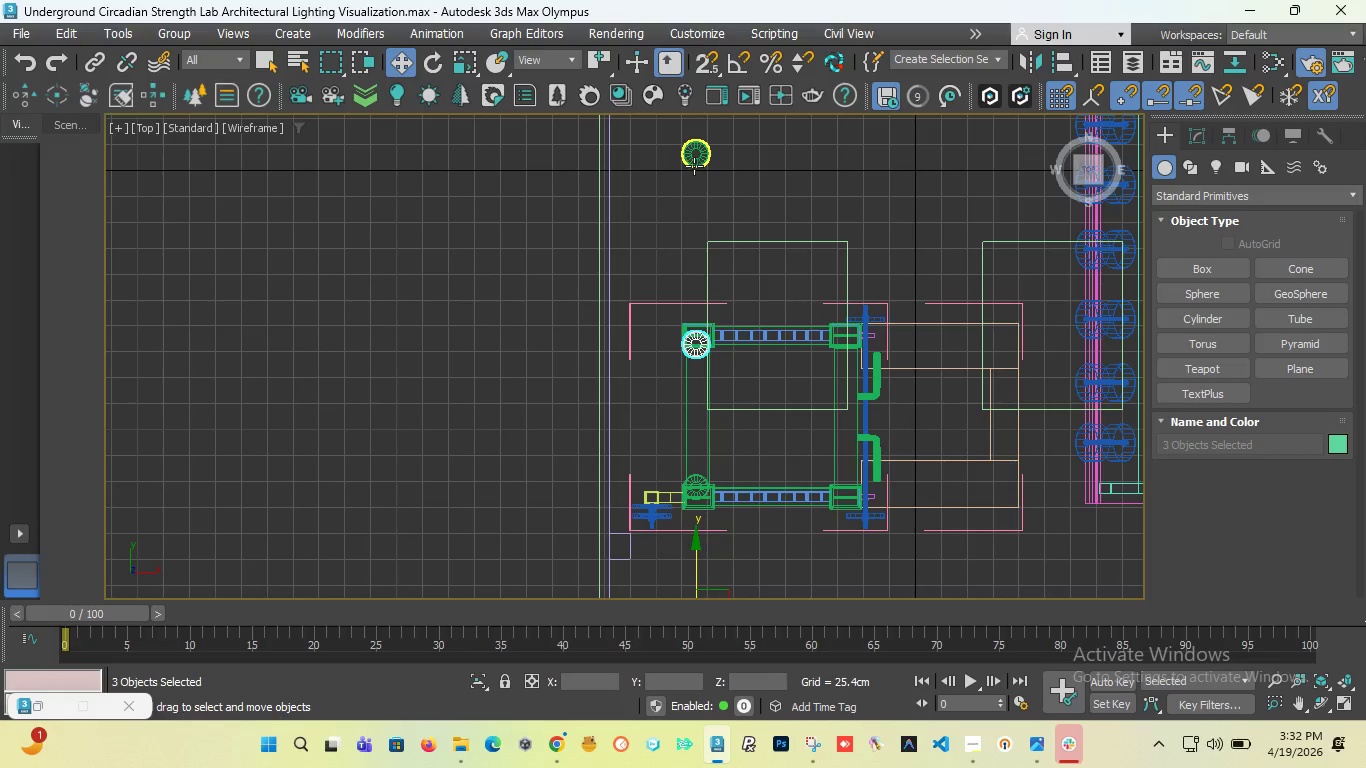 
left_click([696, 154])
 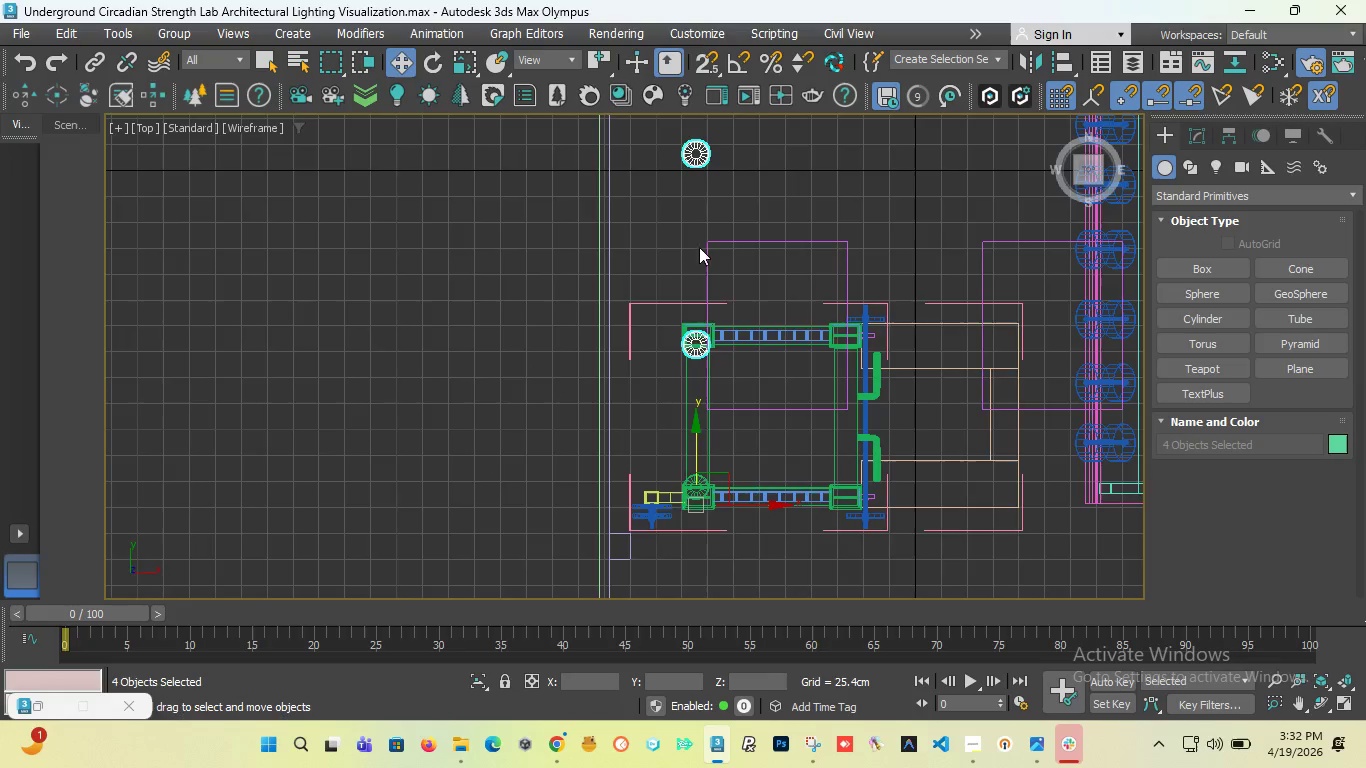 
hold_key(key=ControlLeft, duration=1.06)
 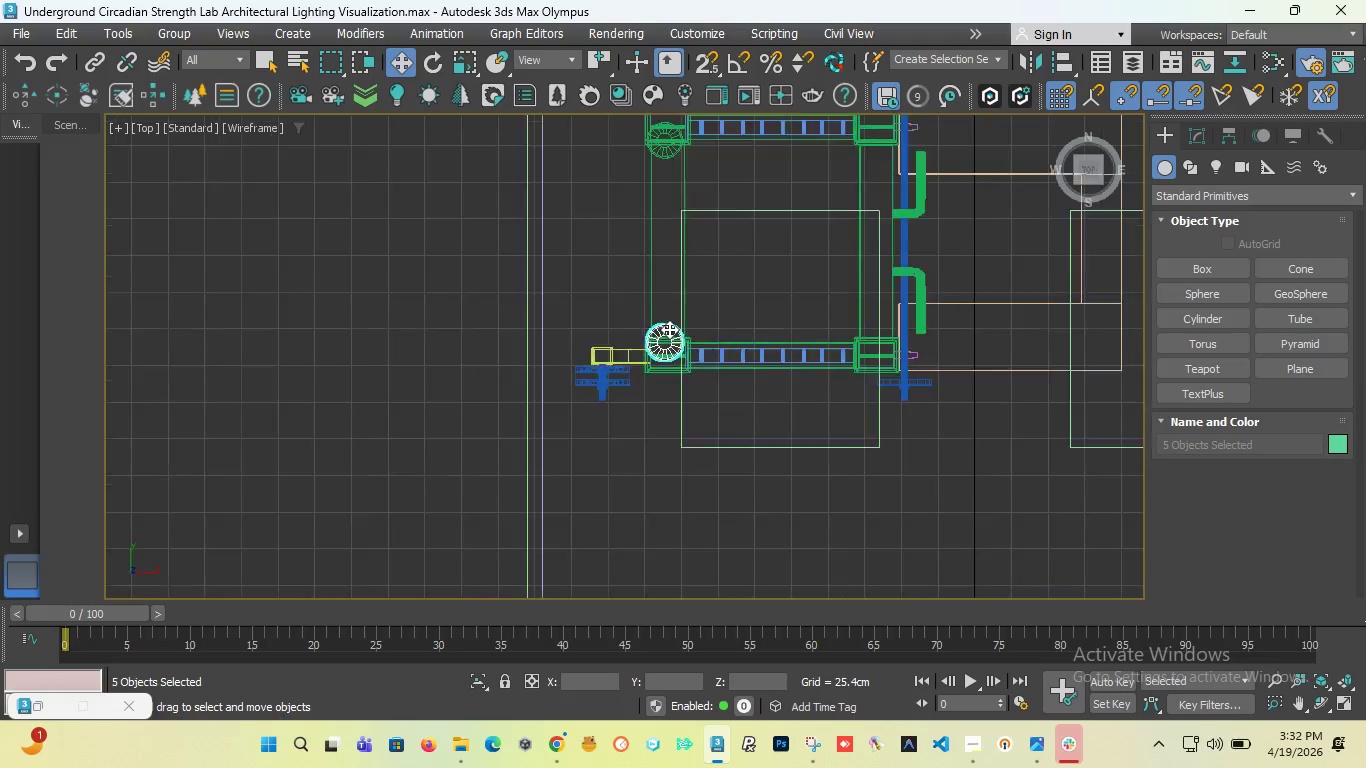 
scroll: coordinate [689, 242], scroll_direction: up, amount: 1.0
 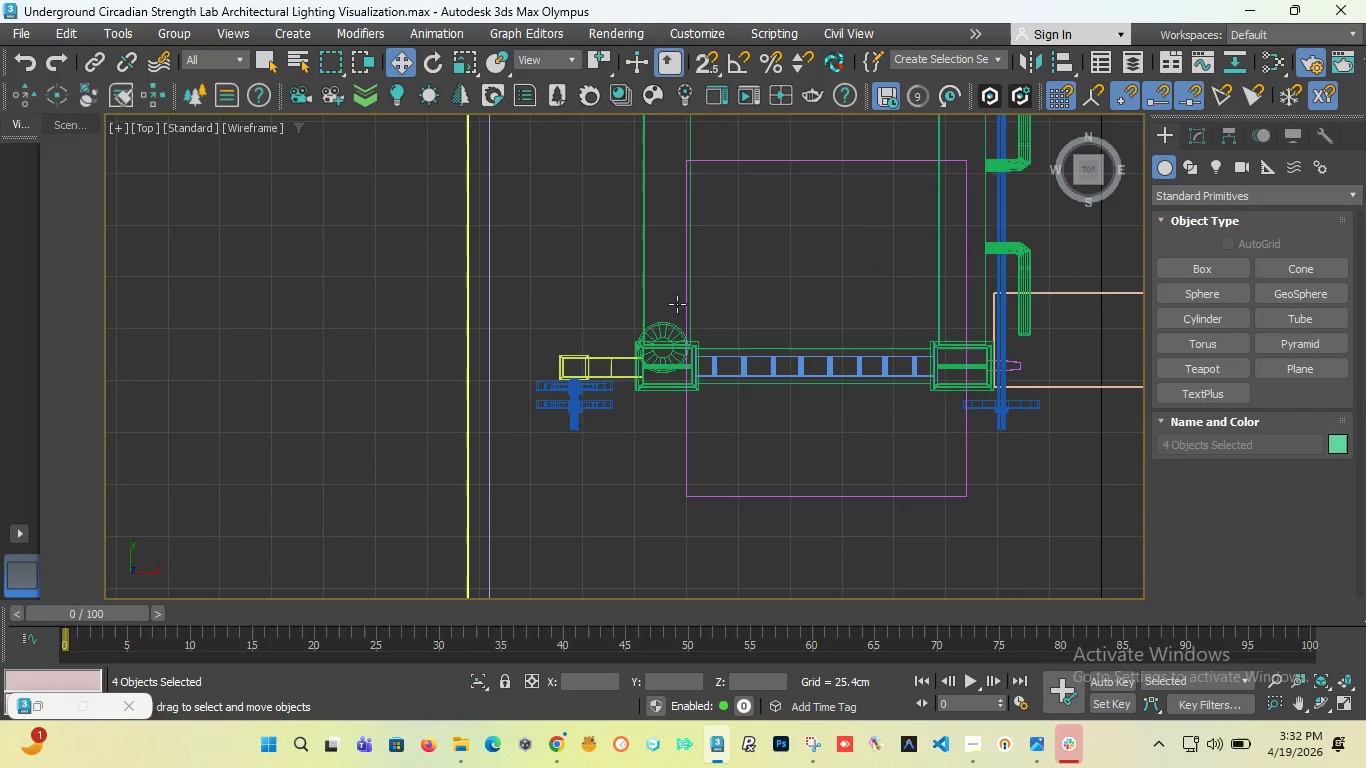 
hold_key(key=ControlLeft, duration=0.69)
 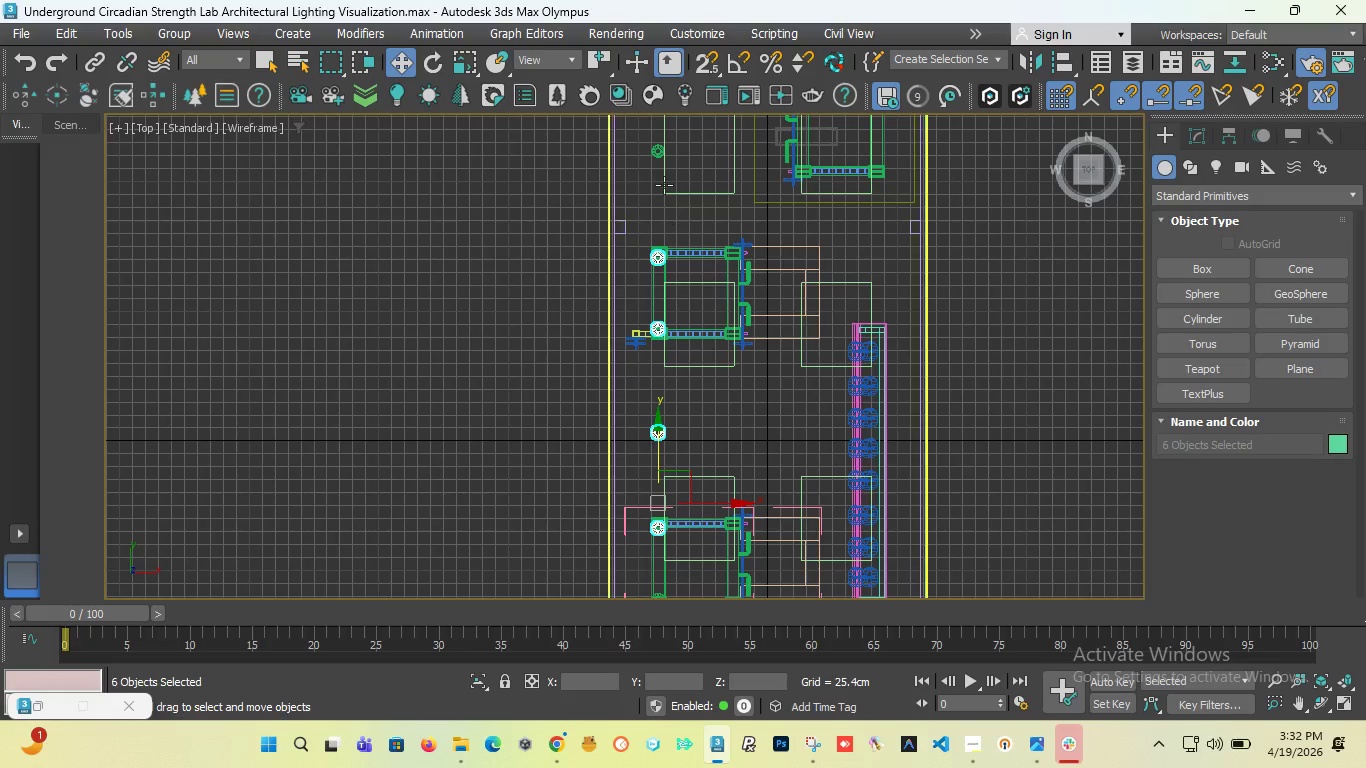 
scroll: coordinate [674, 223], scroll_direction: none, amount: 0.0
 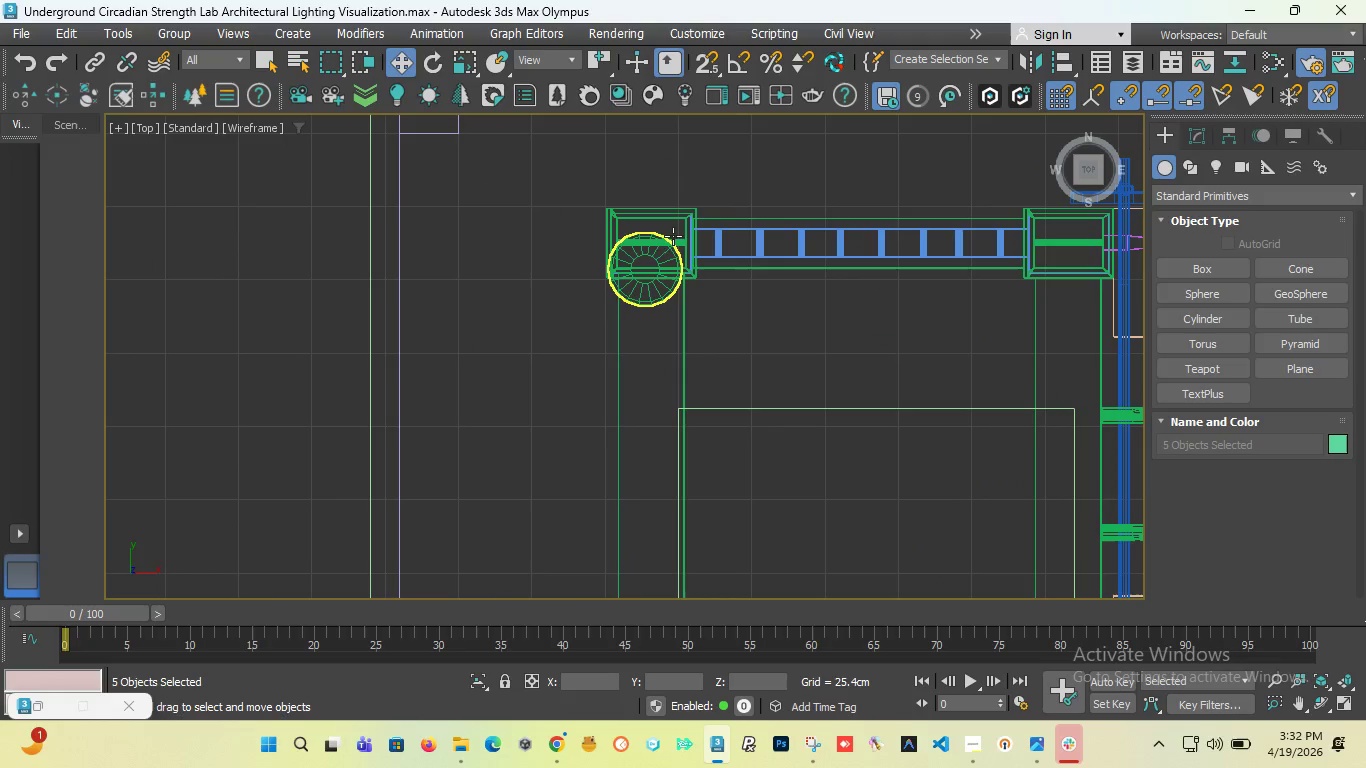 
left_click([666, 245])
 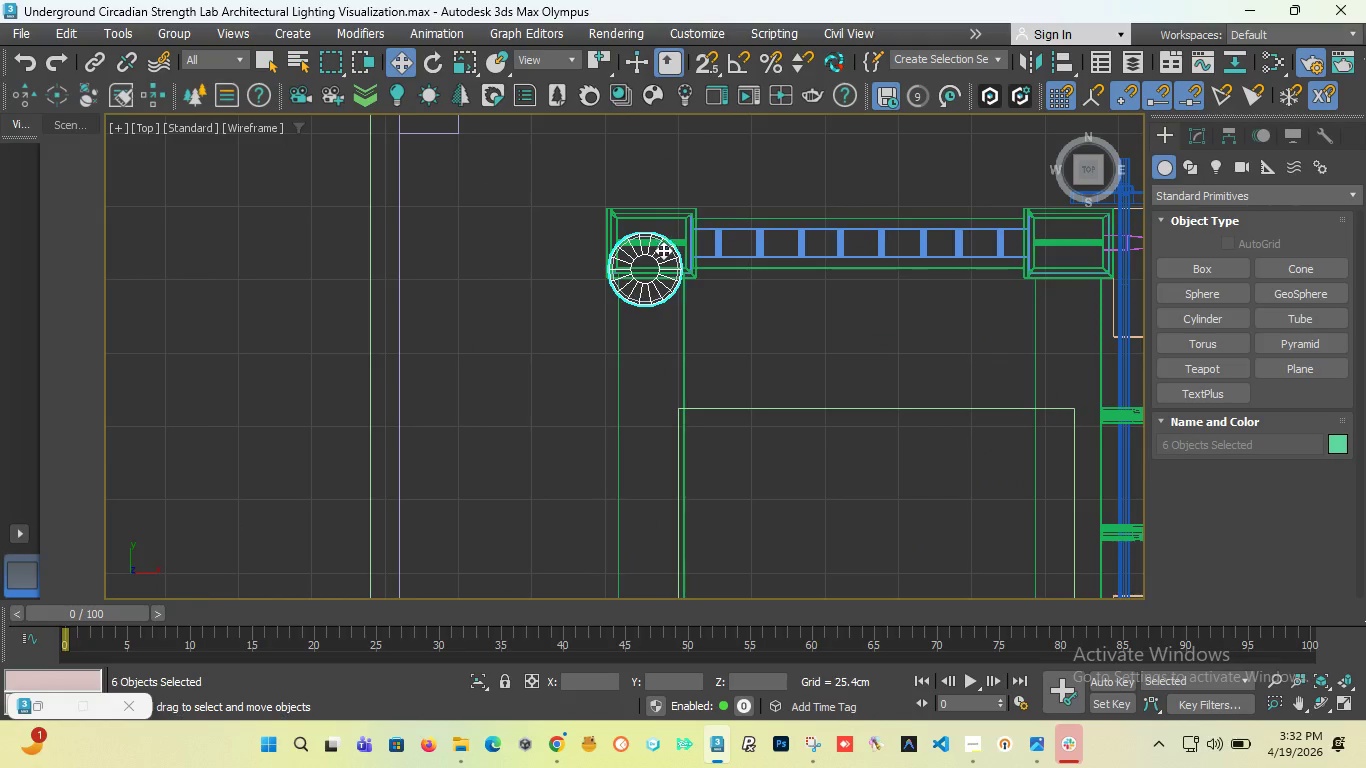 
scroll: coordinate [660, 255], scroll_direction: down, amount: 6.0
 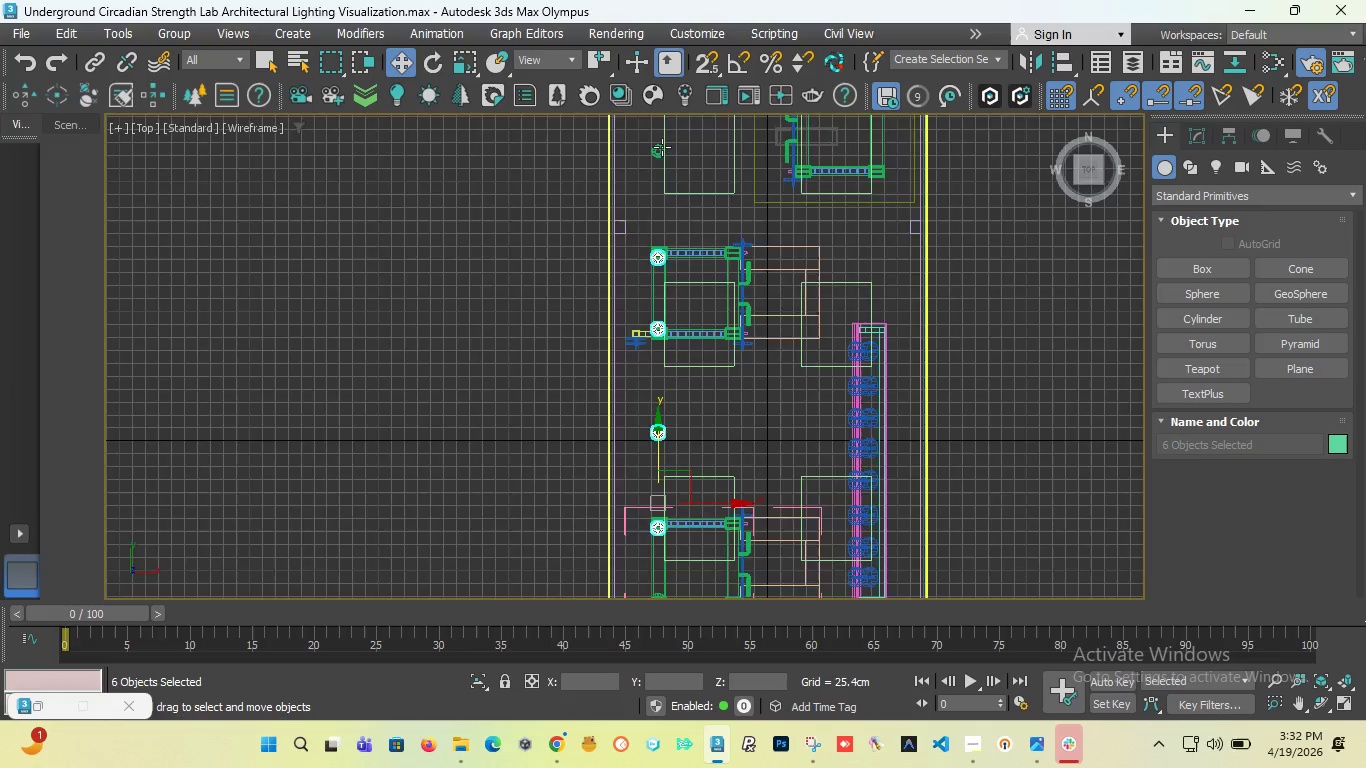 
hold_key(key=ControlLeft, duration=1.59)
 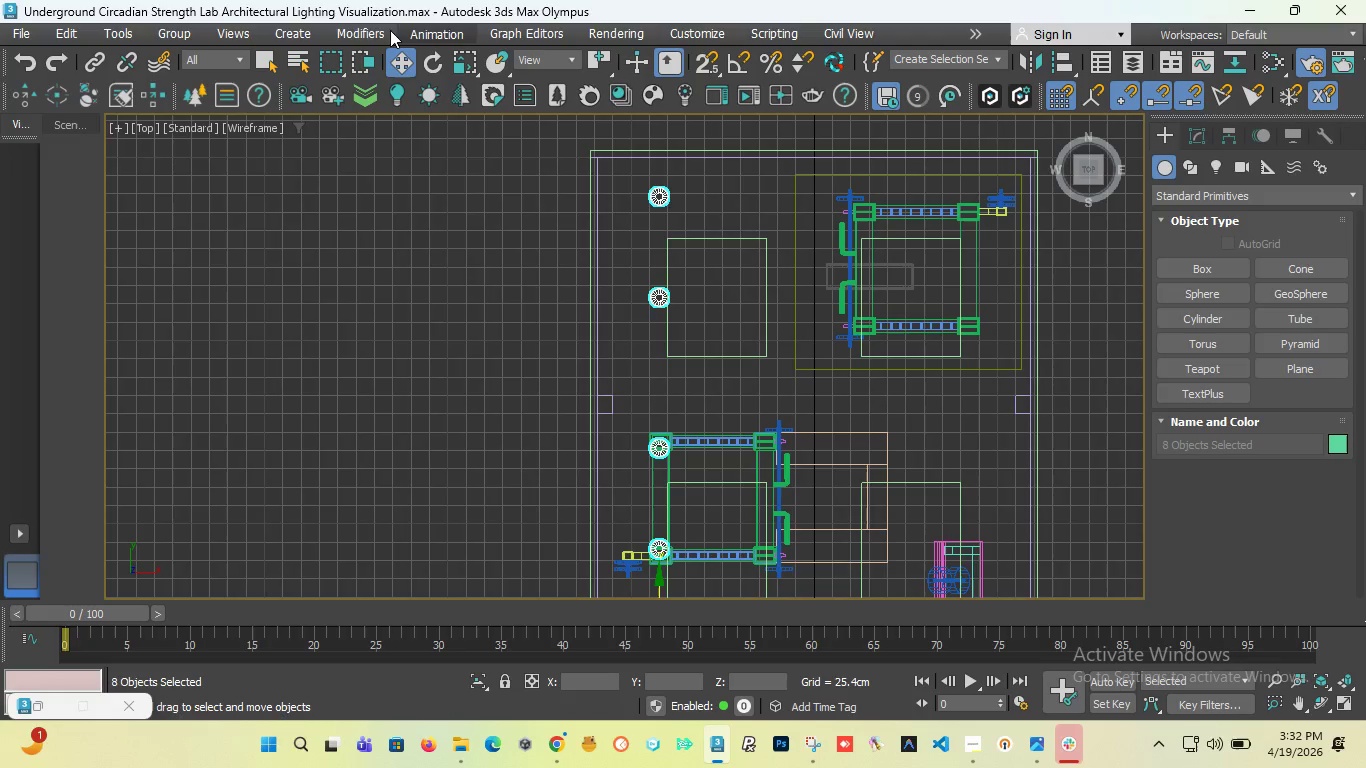 
scroll: coordinate [652, 203], scroll_direction: none, amount: 0.0
 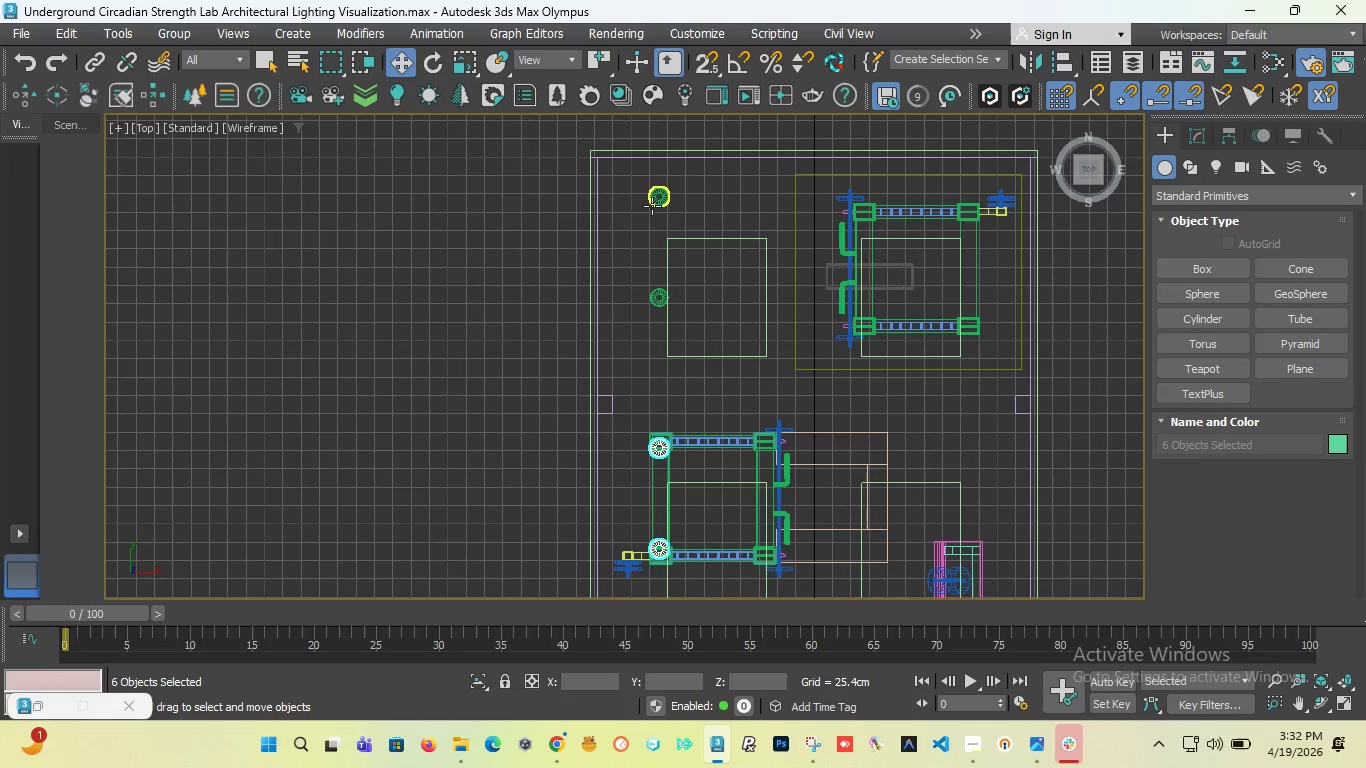 
left_click([656, 193])
 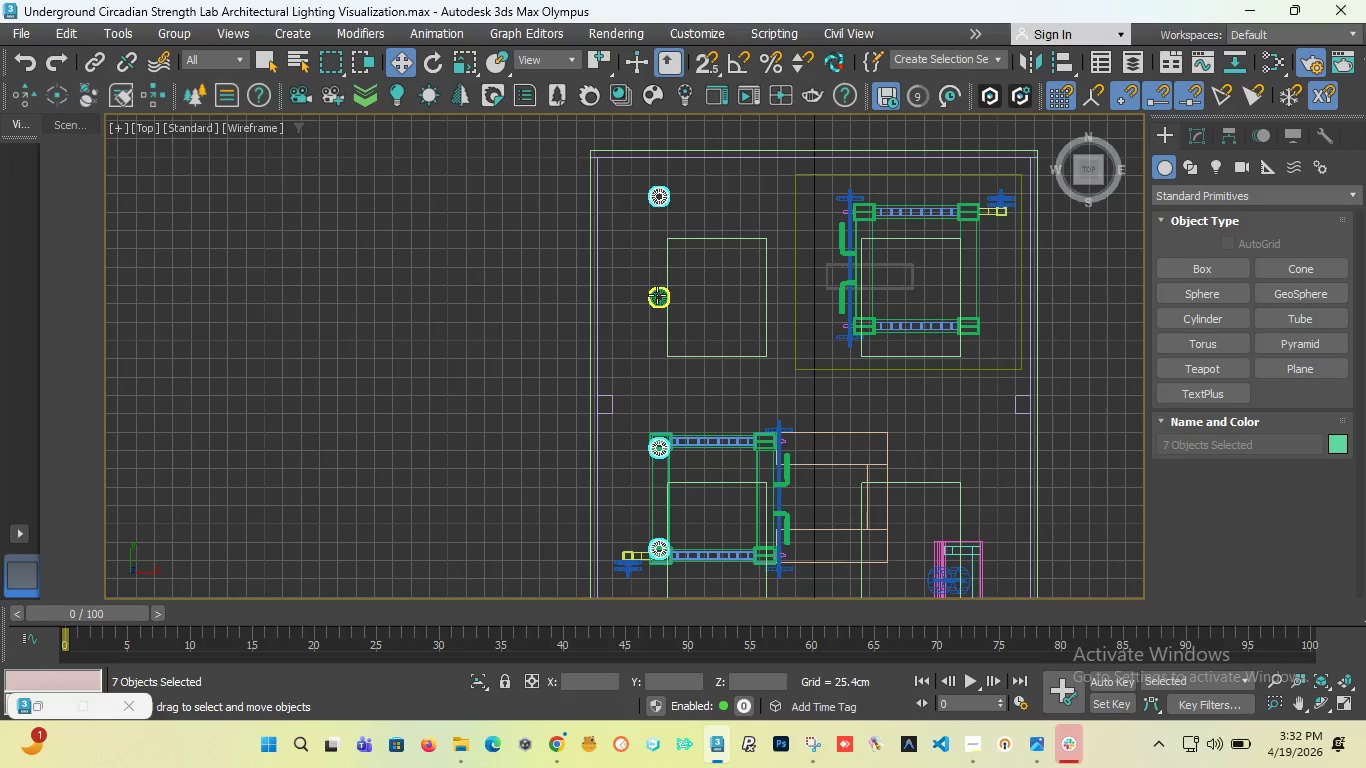 
left_click([657, 295])
 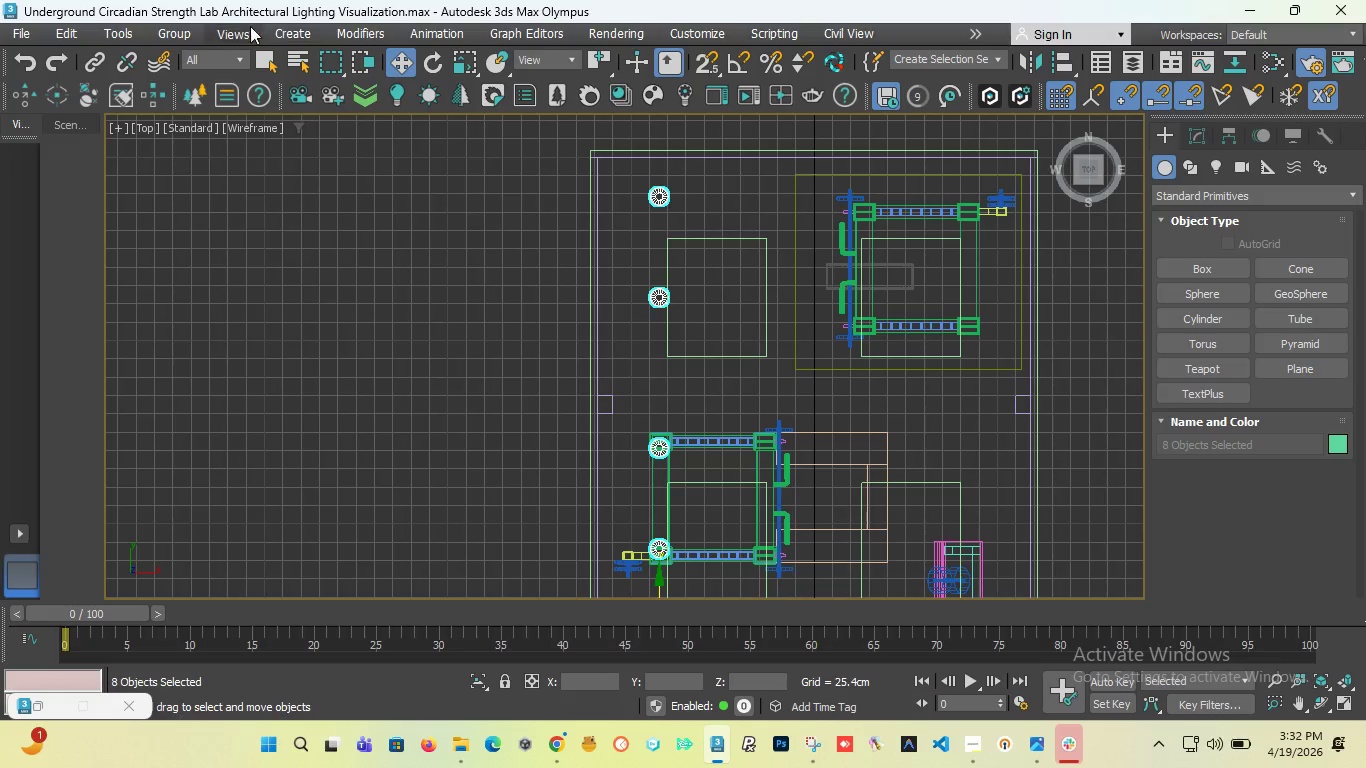 
left_click([161, 26])
 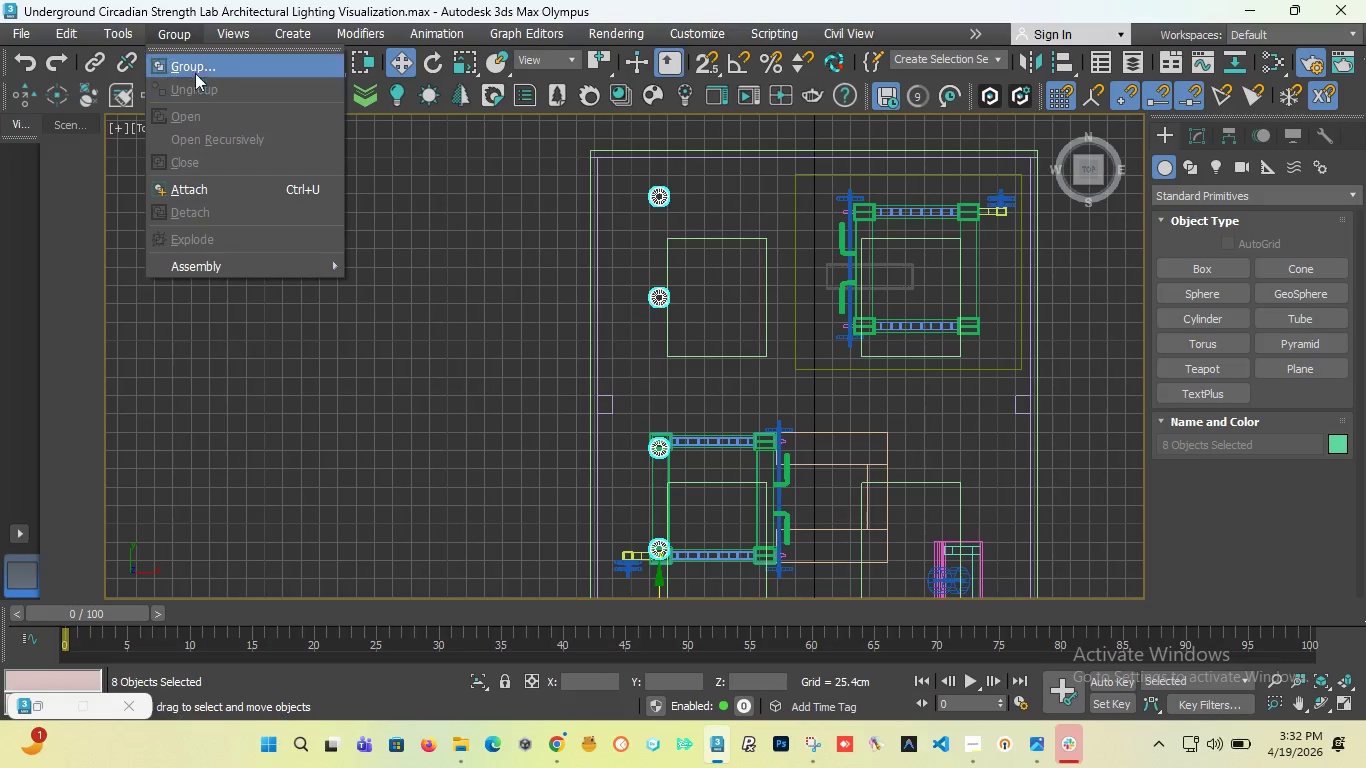 
left_click([195, 67])
 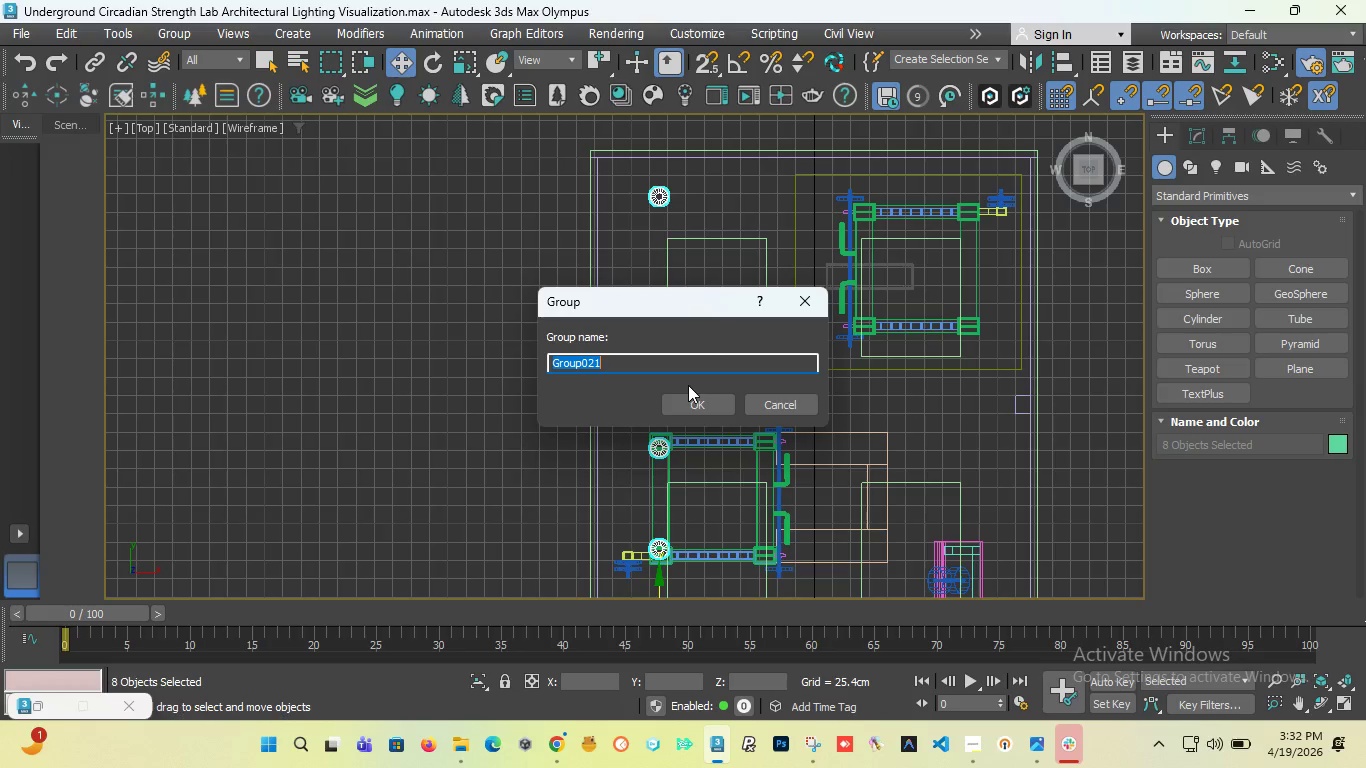 
type(ceilin Light)
 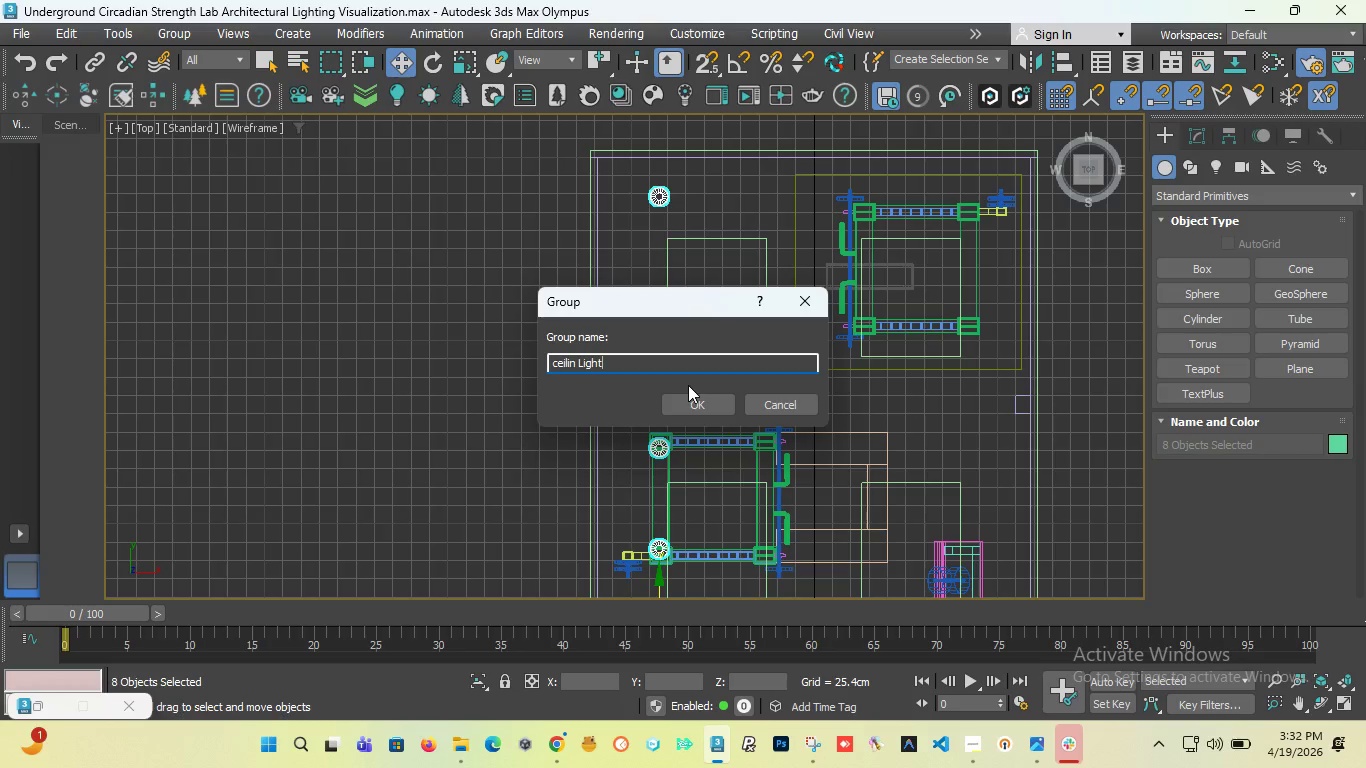 
key(Enter)
 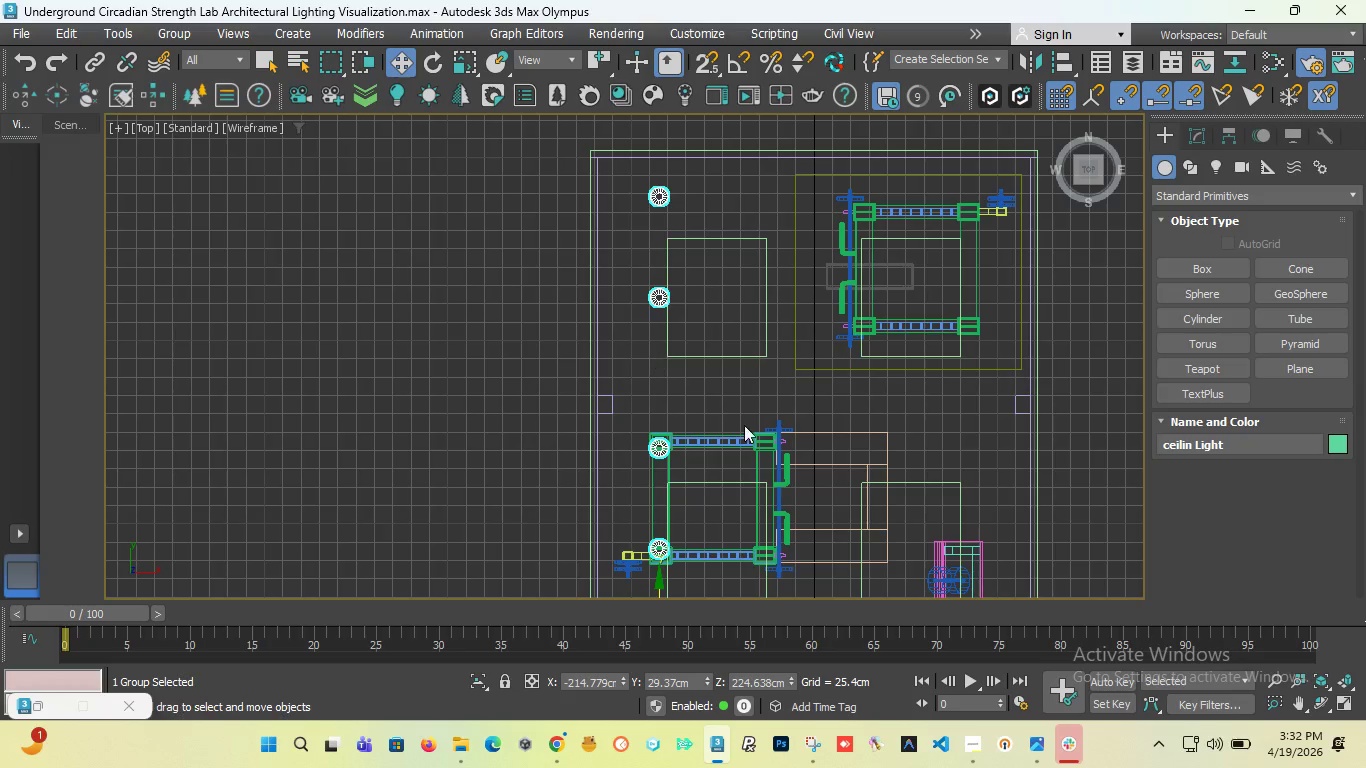 
scroll: coordinate [519, 319], scroll_direction: down, amount: 2.0
 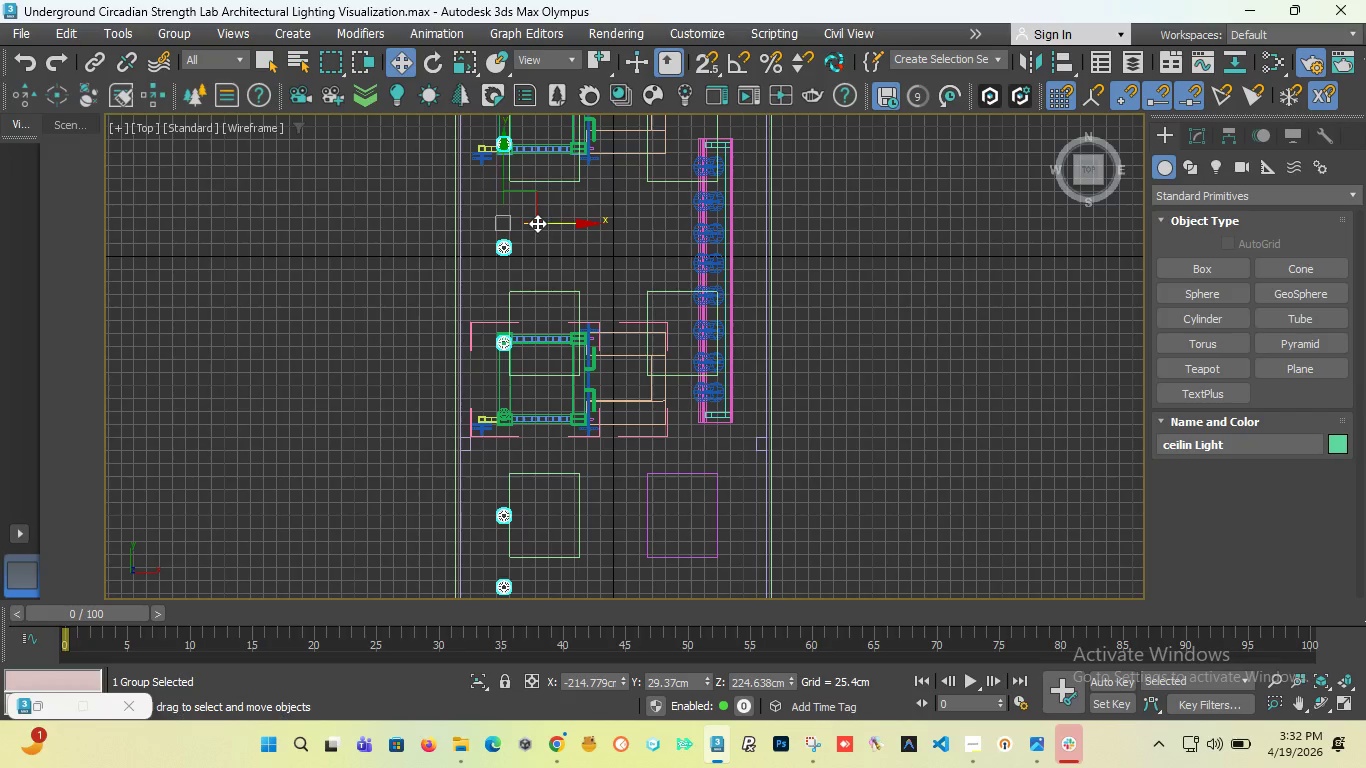 
hold_key(key=ShiftLeft, duration=4.8)
left_click_drag(start_coordinate=[542, 222], to_coordinate=[761, 270])
 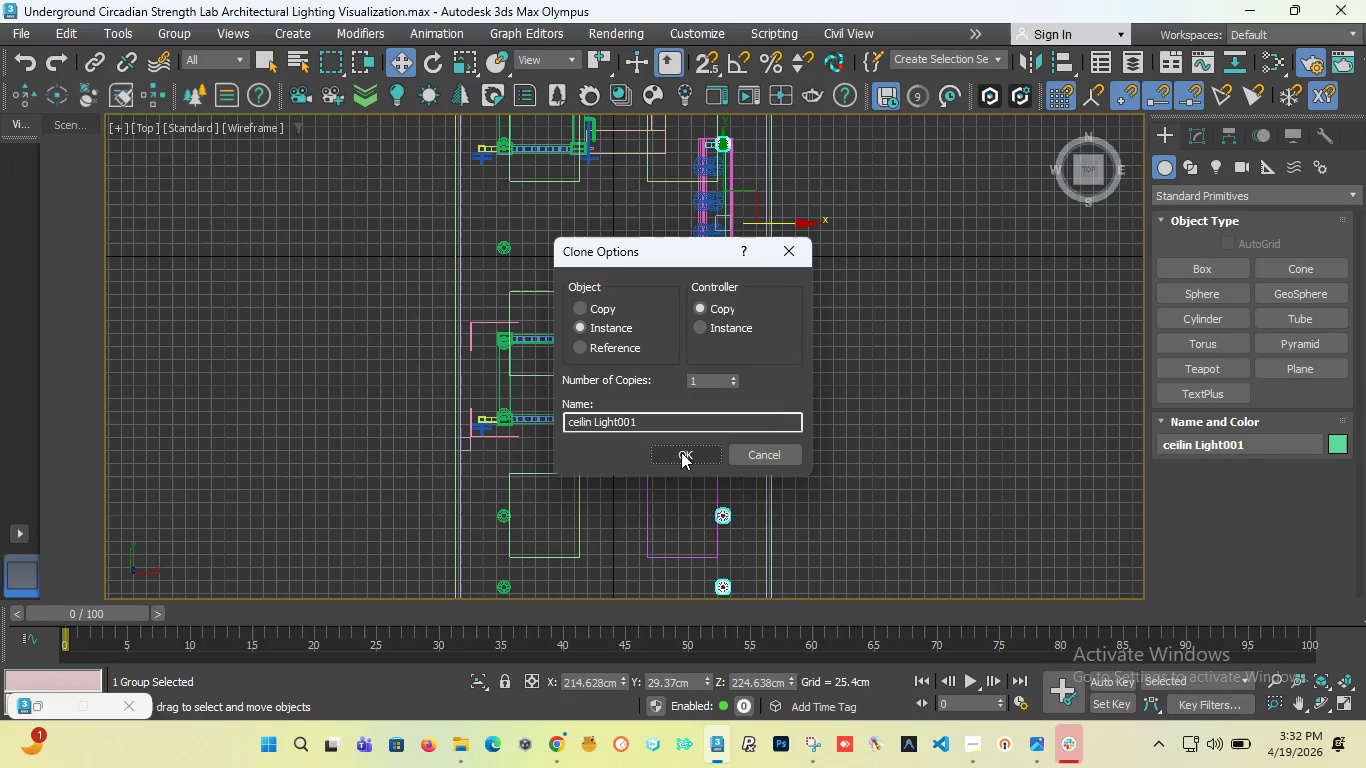 
left_click([681, 452])
 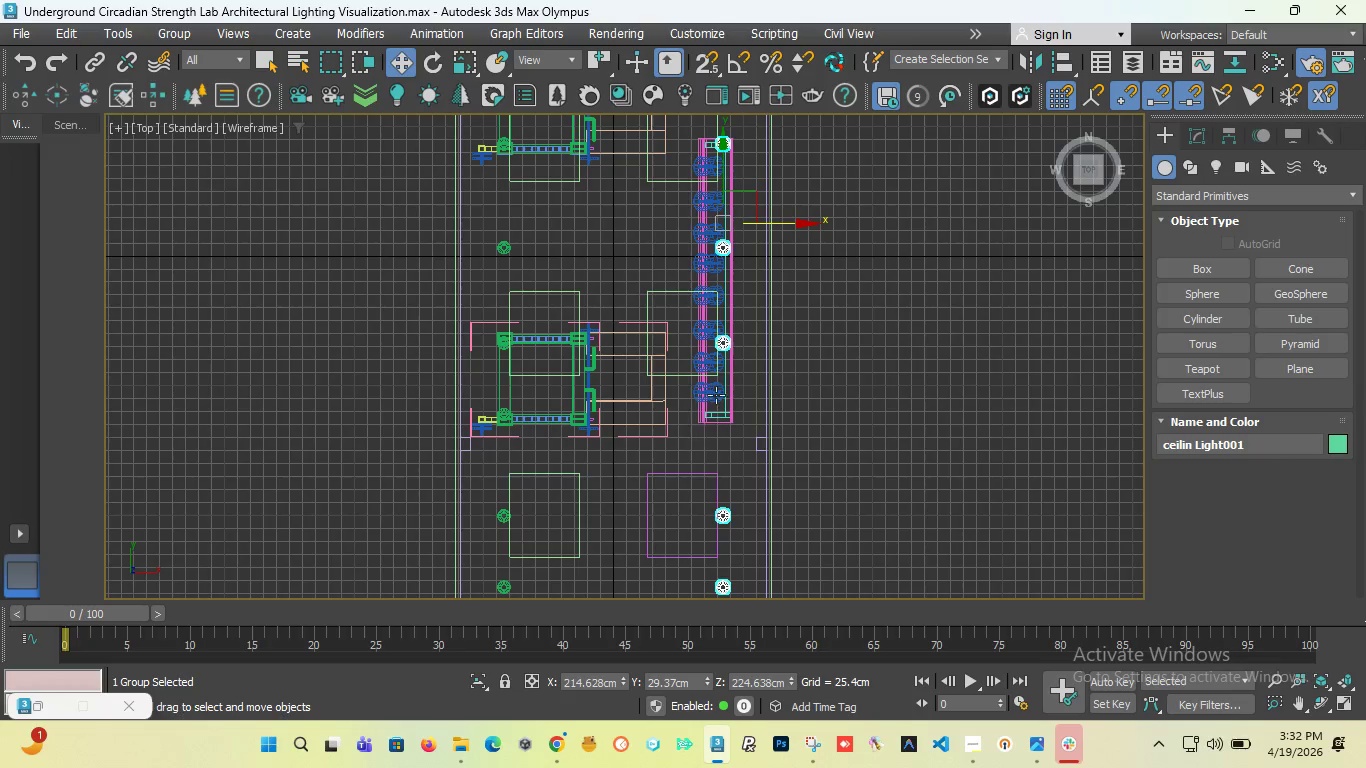 
scroll: coordinate [721, 381], scroll_direction: down, amount: 4.0
 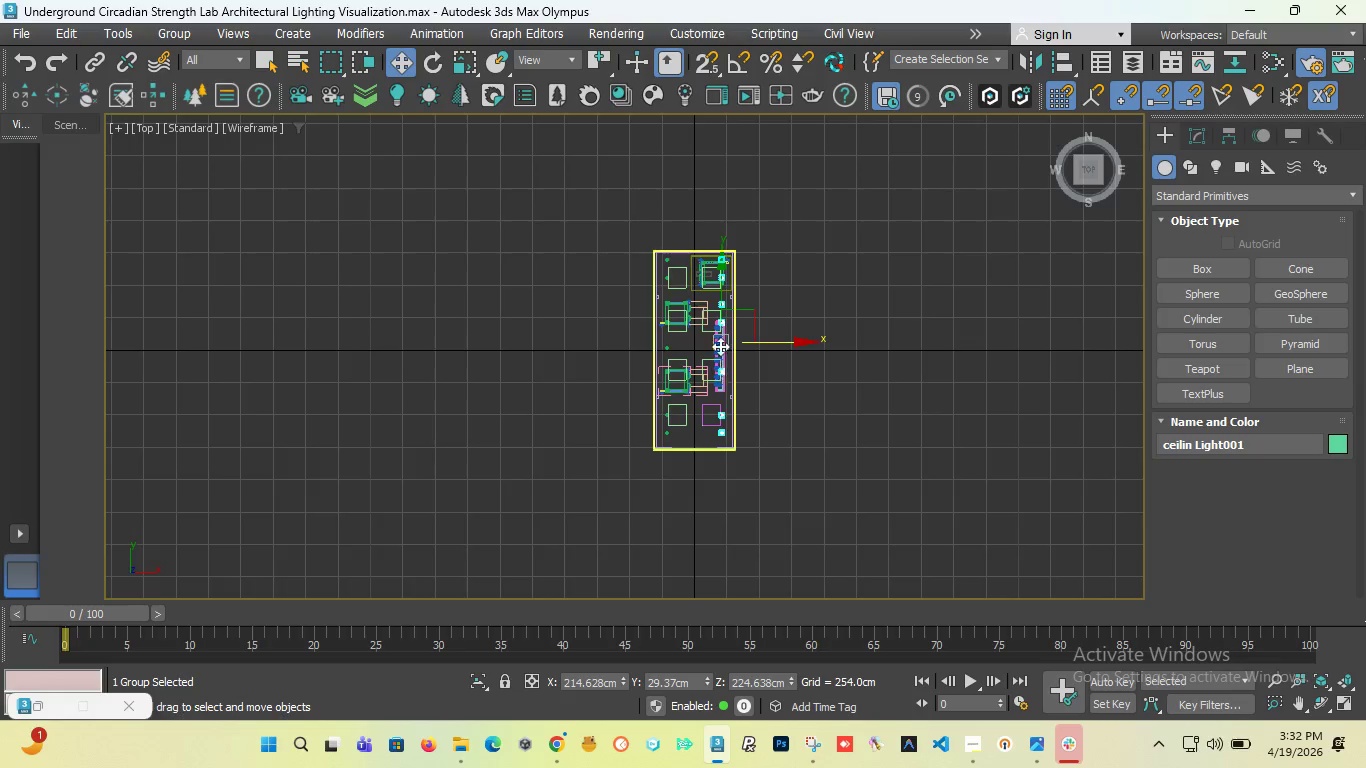 
scroll: coordinate [693, 167], scroll_direction: up, amount: 5.0
 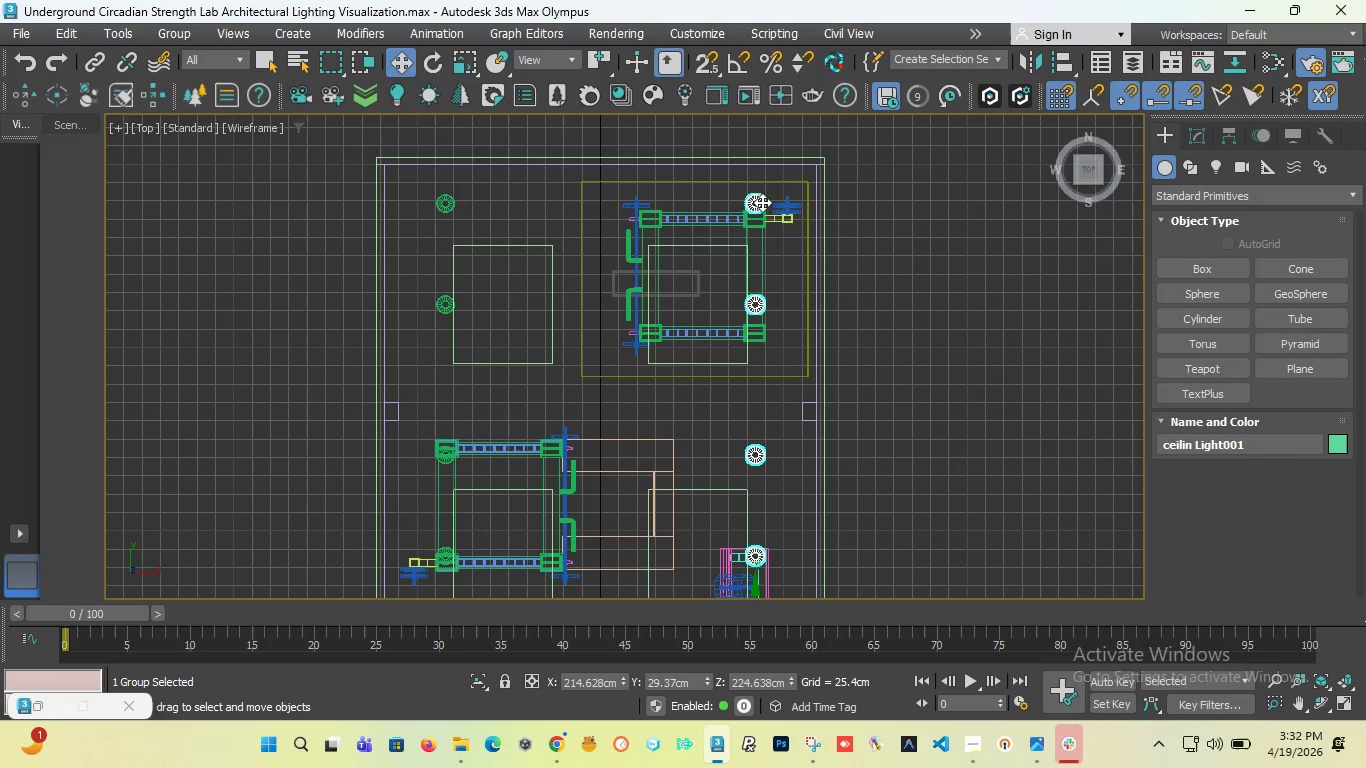 
left_click([759, 203])
 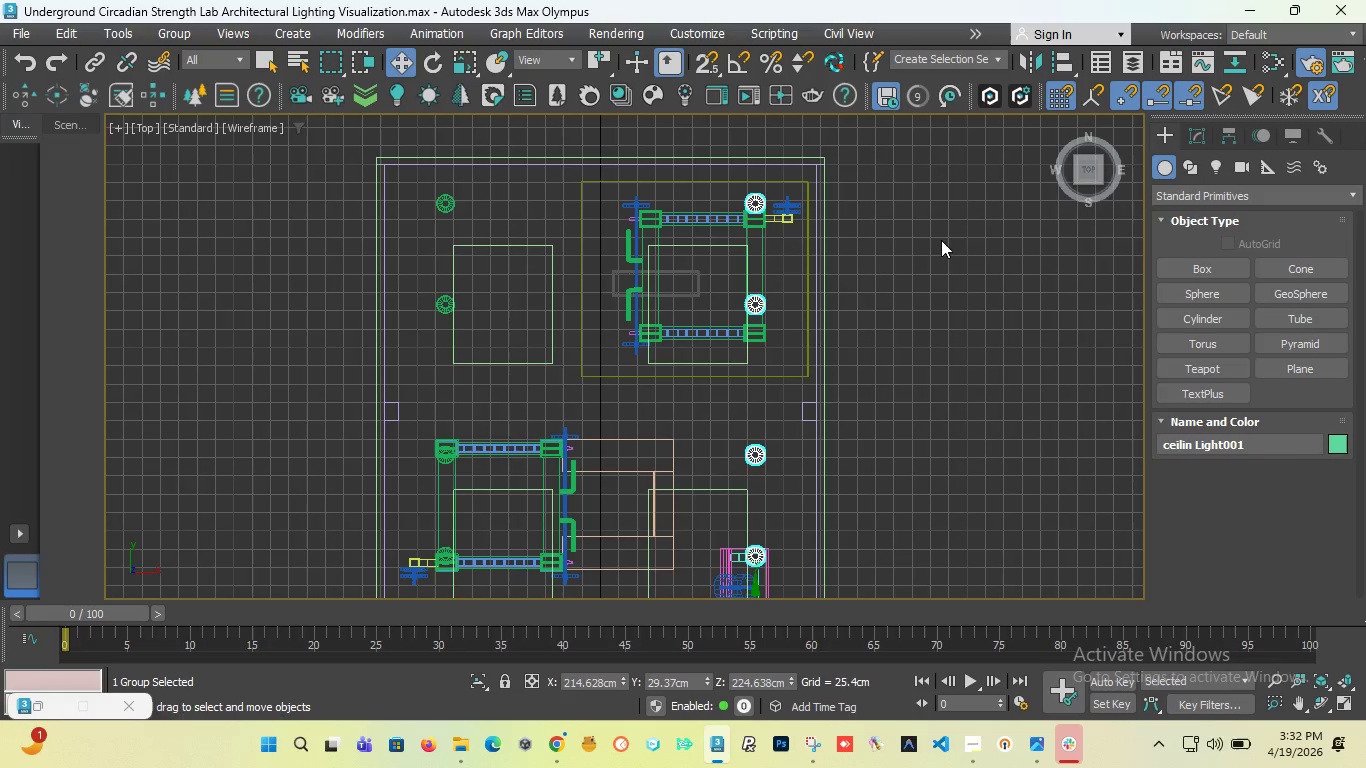 
left_click([941, 249])
 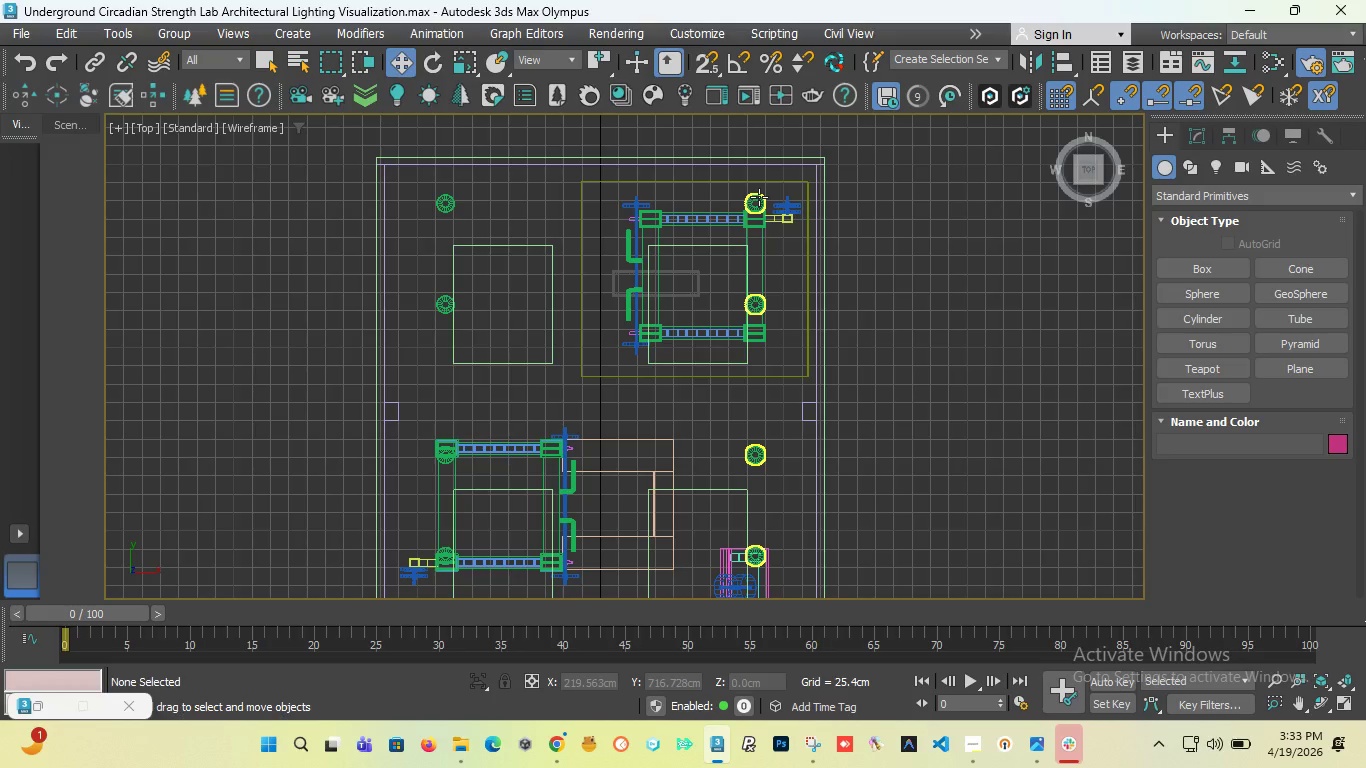 
left_click([758, 197])
 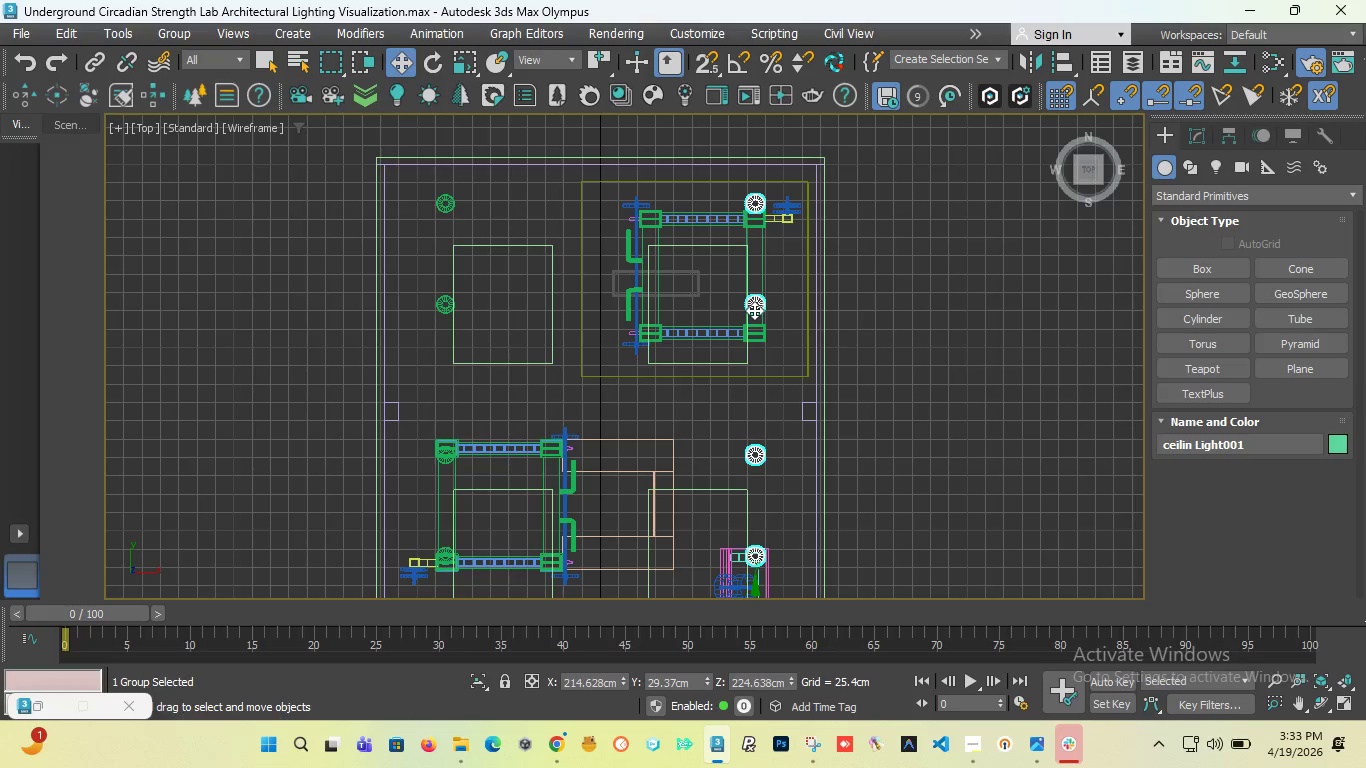 
key(W)
 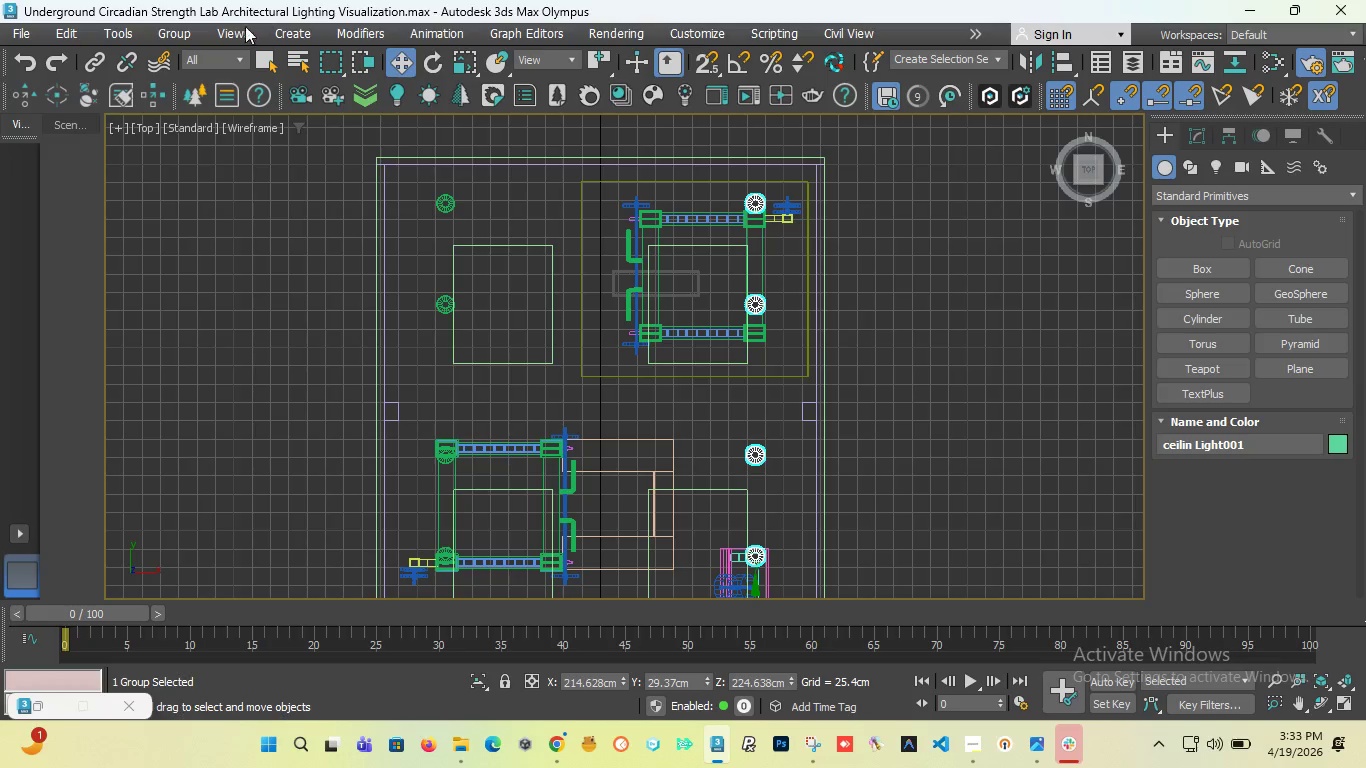 
left_click([185, 30])
 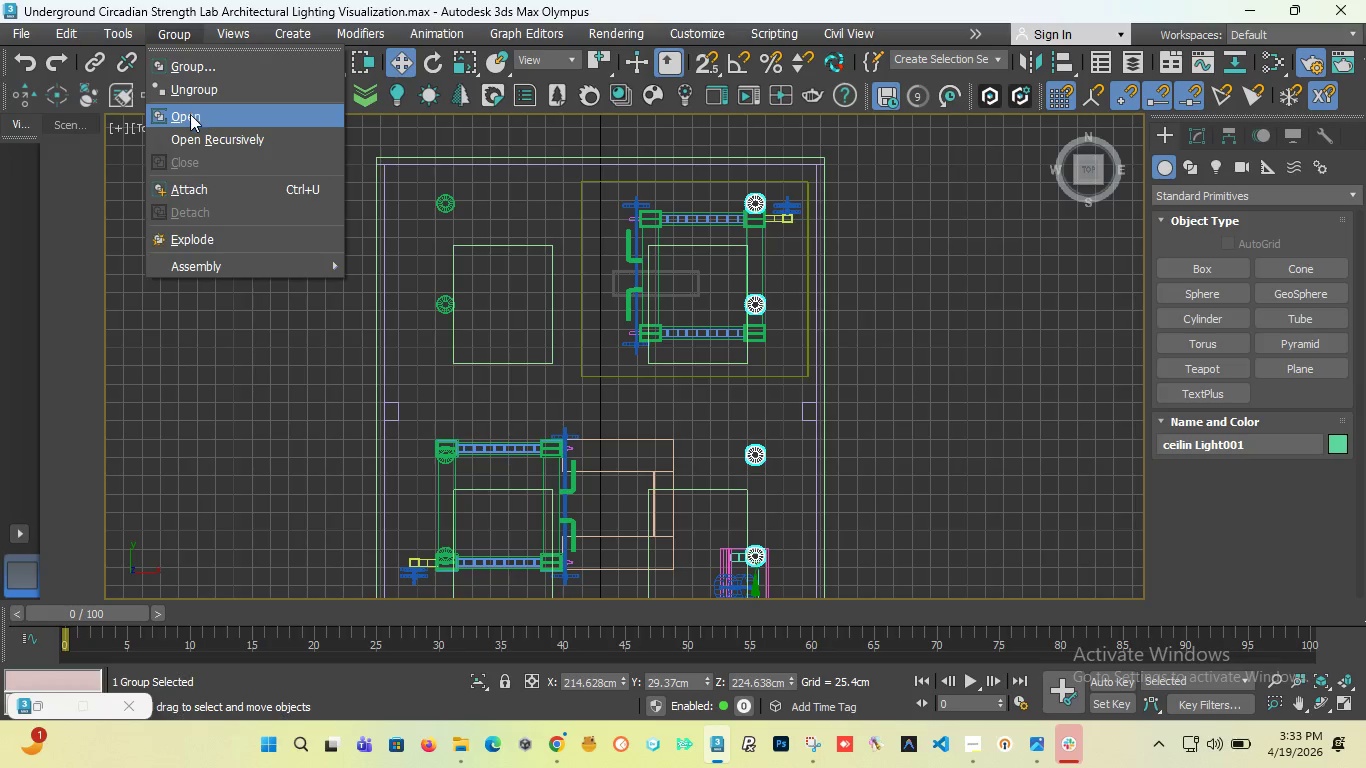 
left_click([190, 114])
 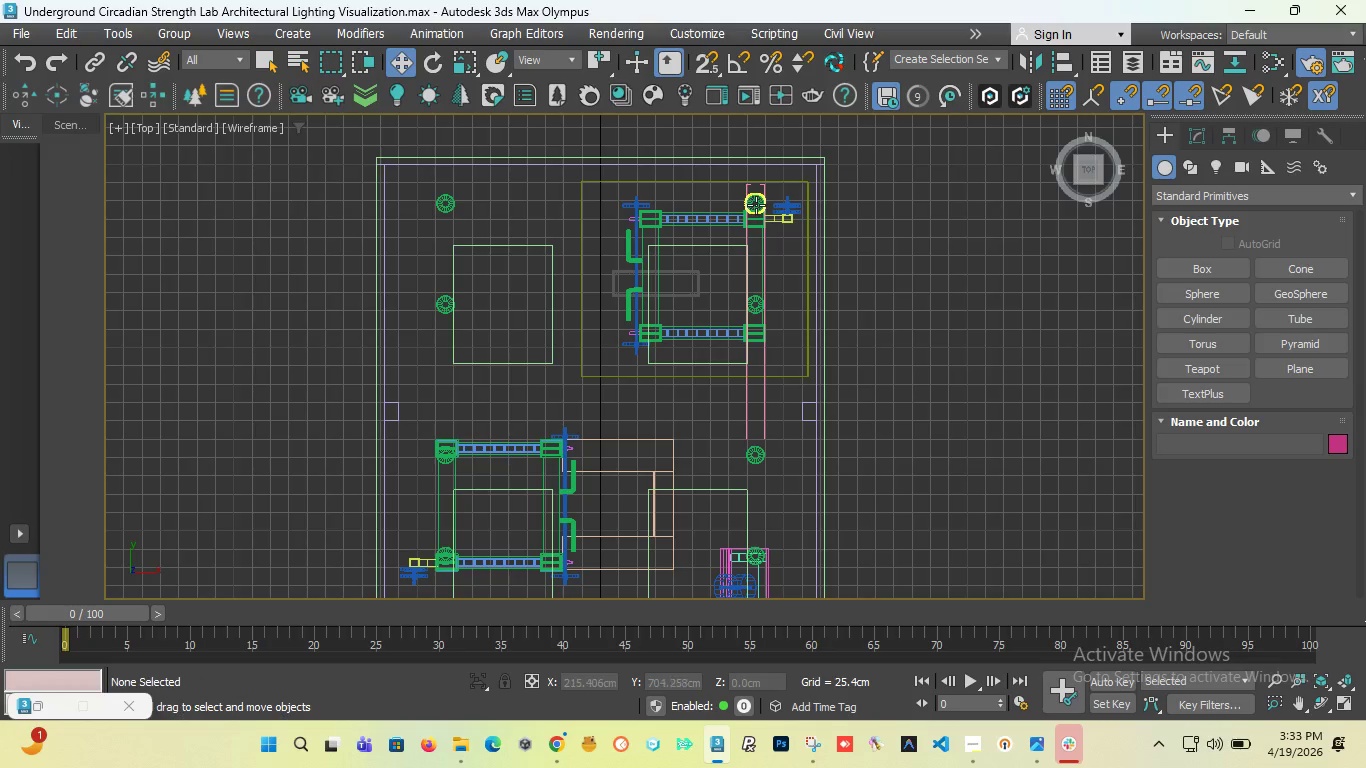 
left_click([756, 205])
 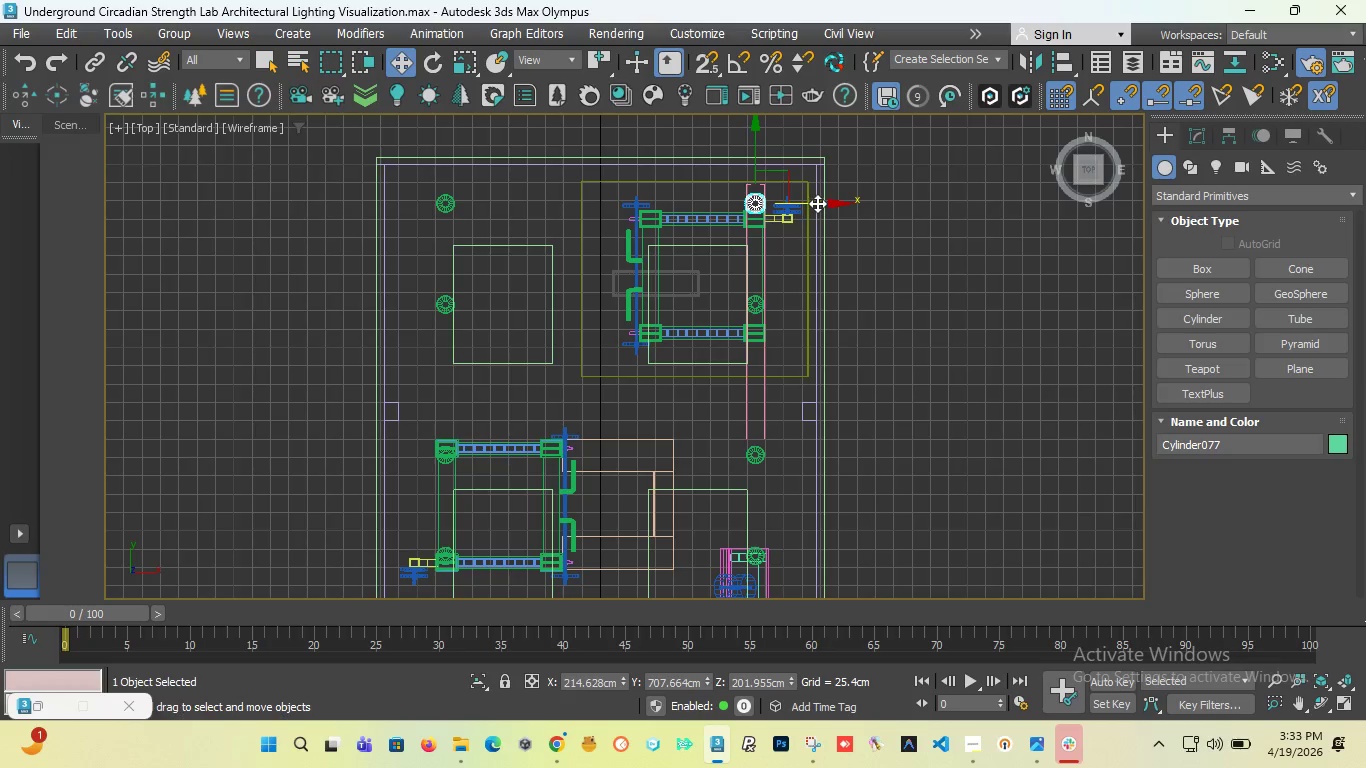 
hold_key(key=ShiftLeft, duration=3.73)
left_click_drag(start_coordinate=[817, 203], to_coordinate=[675, 197])
 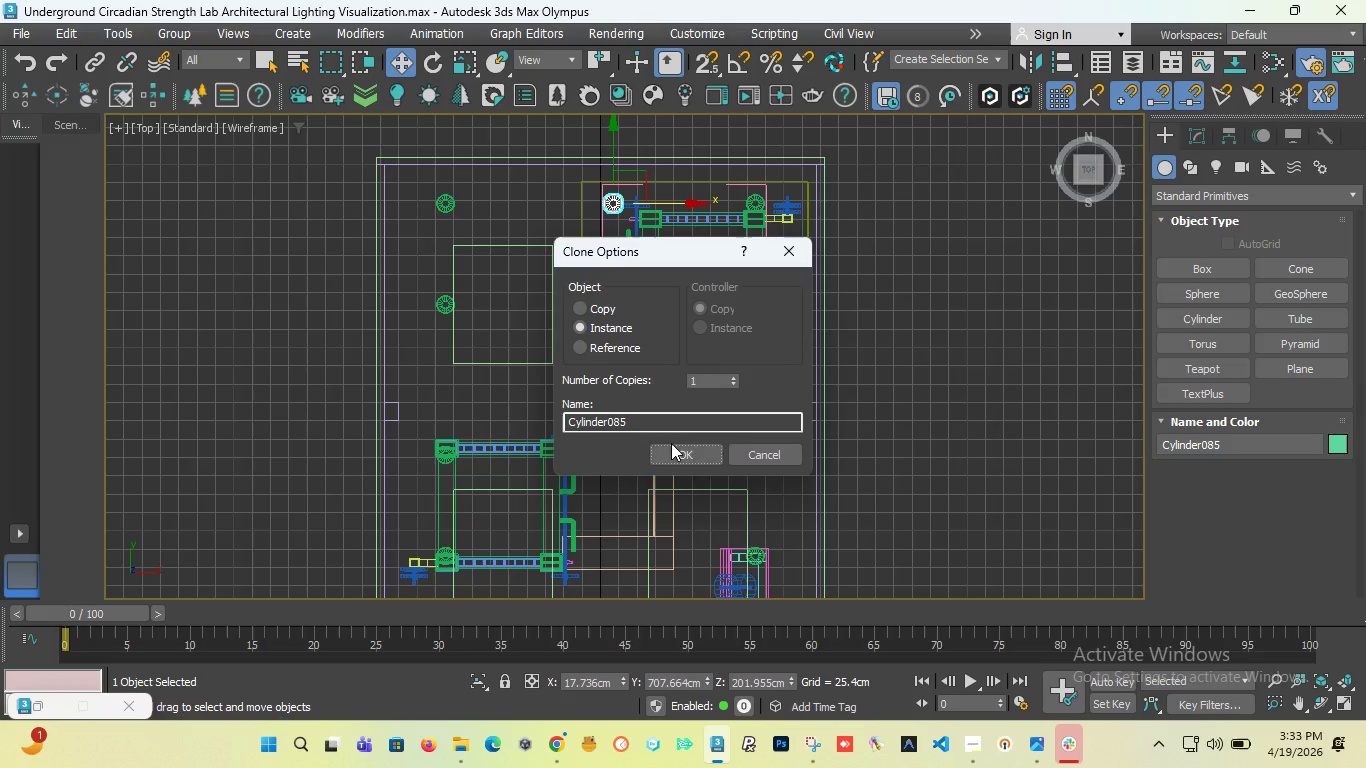 
left_click([671, 450])
 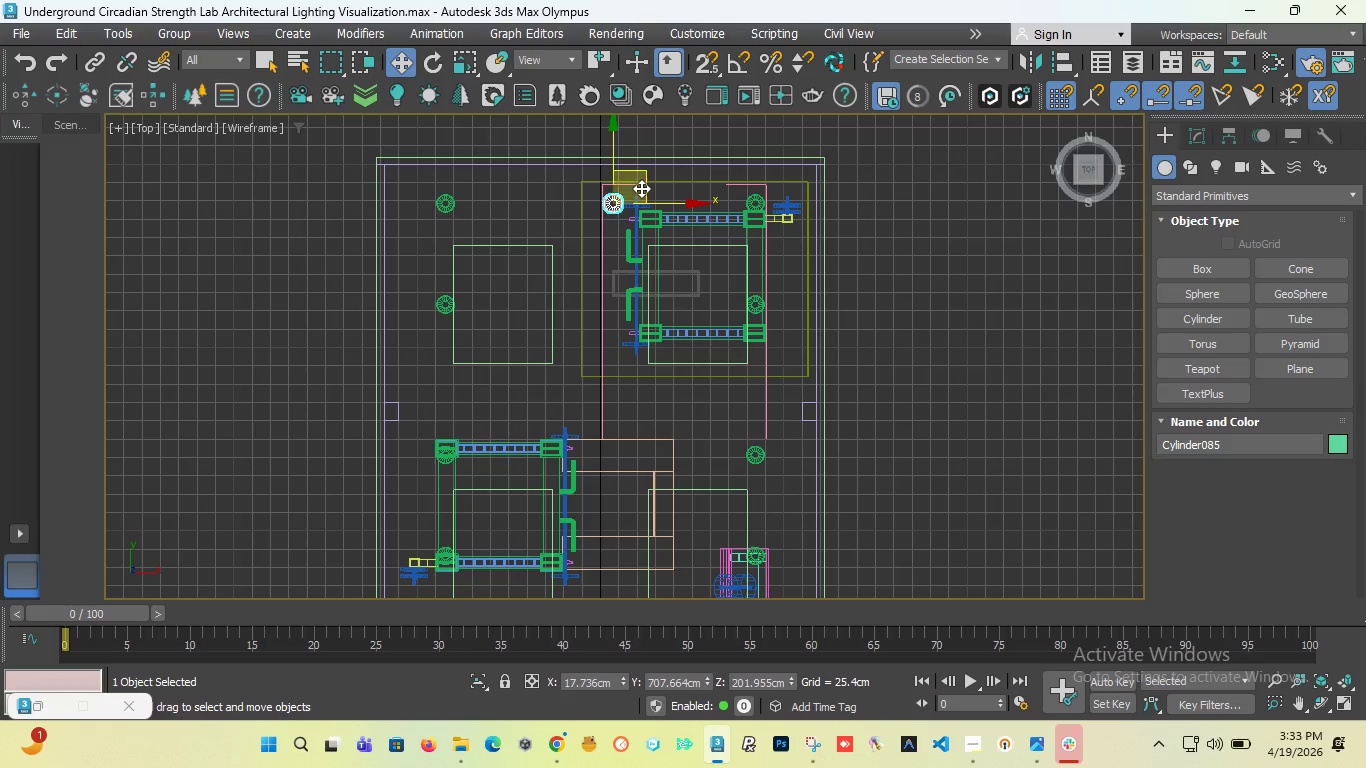 
scroll: coordinate [641, 188], scroll_direction: down, amount: 4.0
 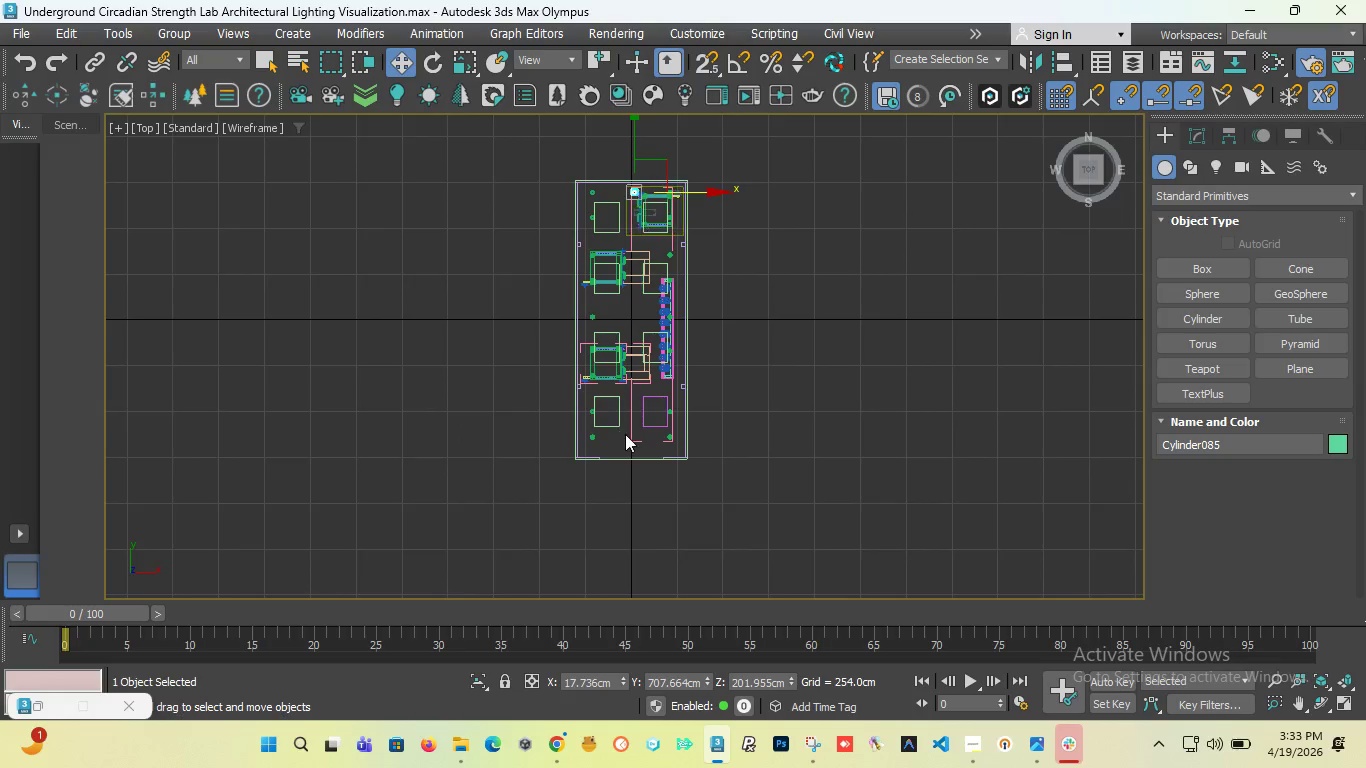 
hold_key(key=ShiftLeft, duration=4.62)
 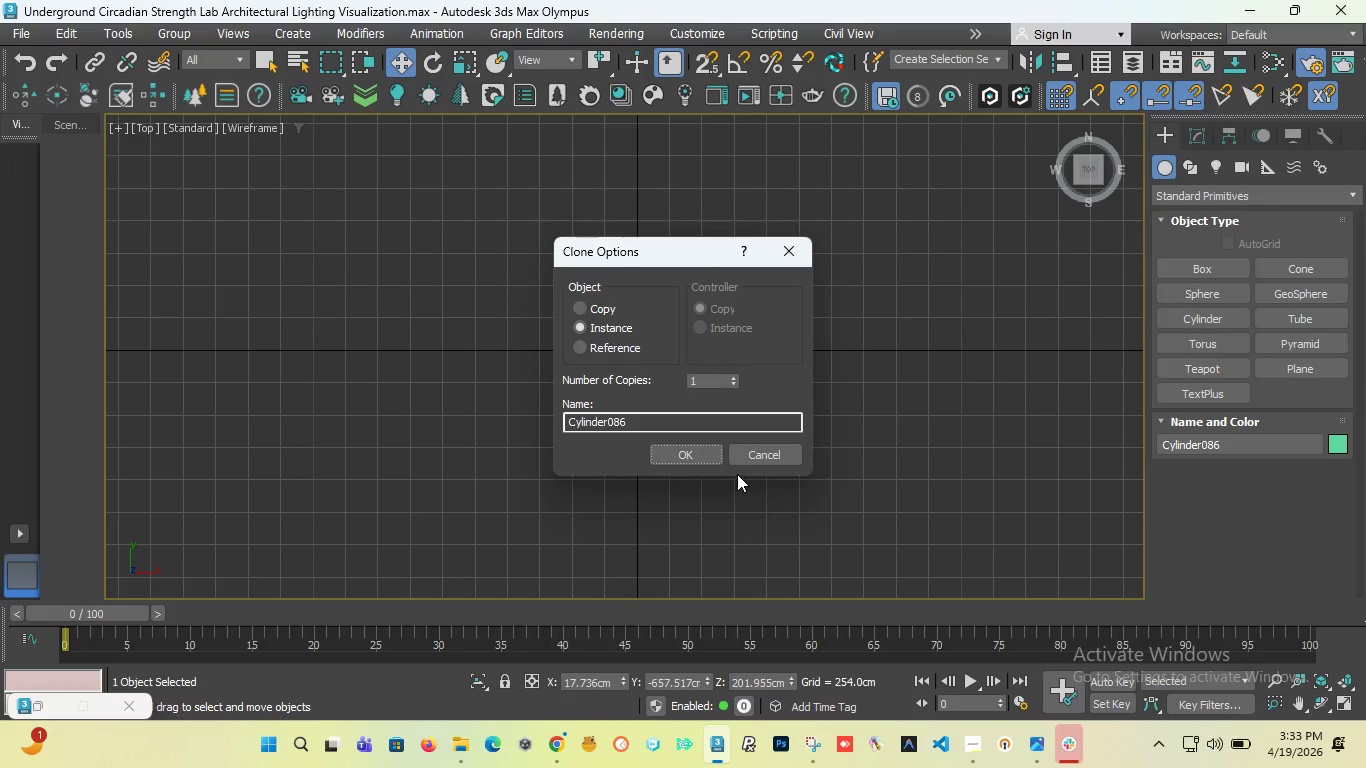 
scroll: coordinate [635, 430], scroll_direction: down, amount: 1.0
 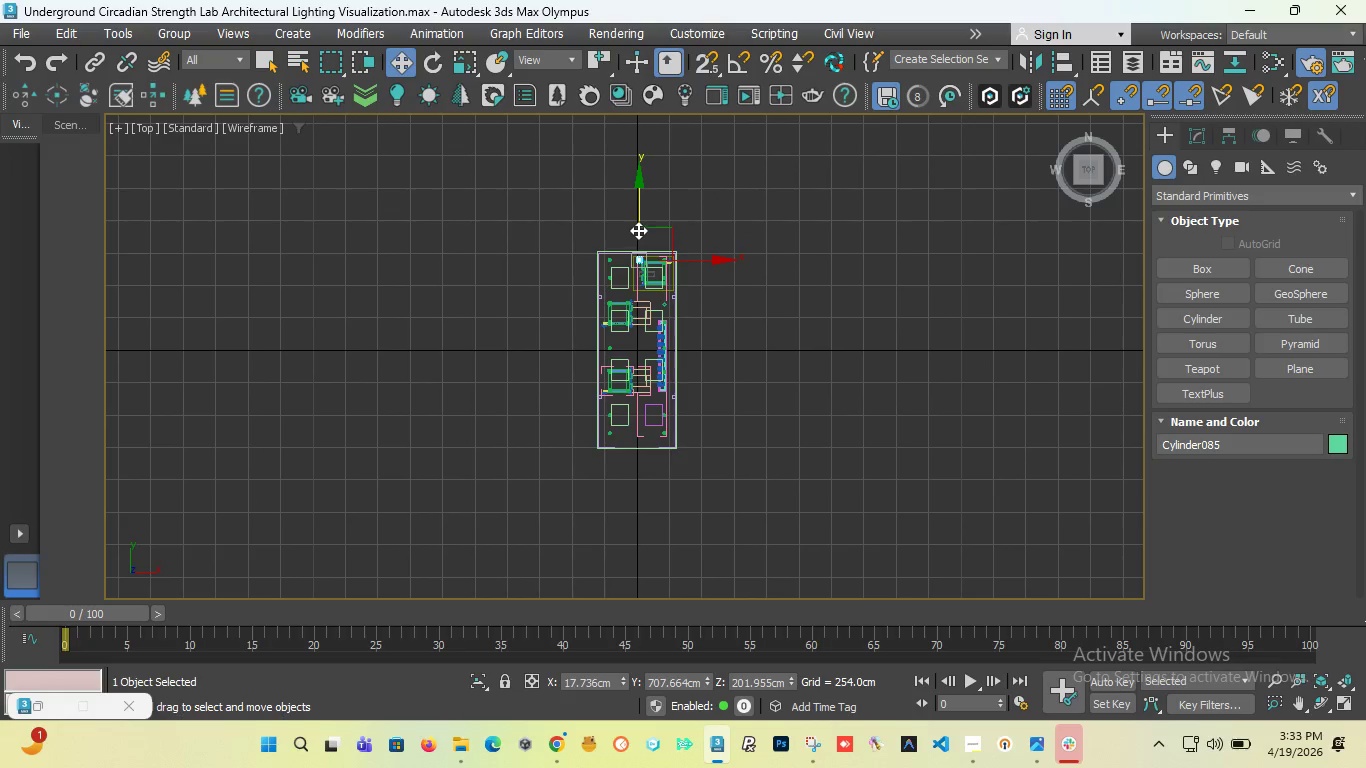 
left_click_drag(start_coordinate=[638, 230], to_coordinate=[642, 404])
 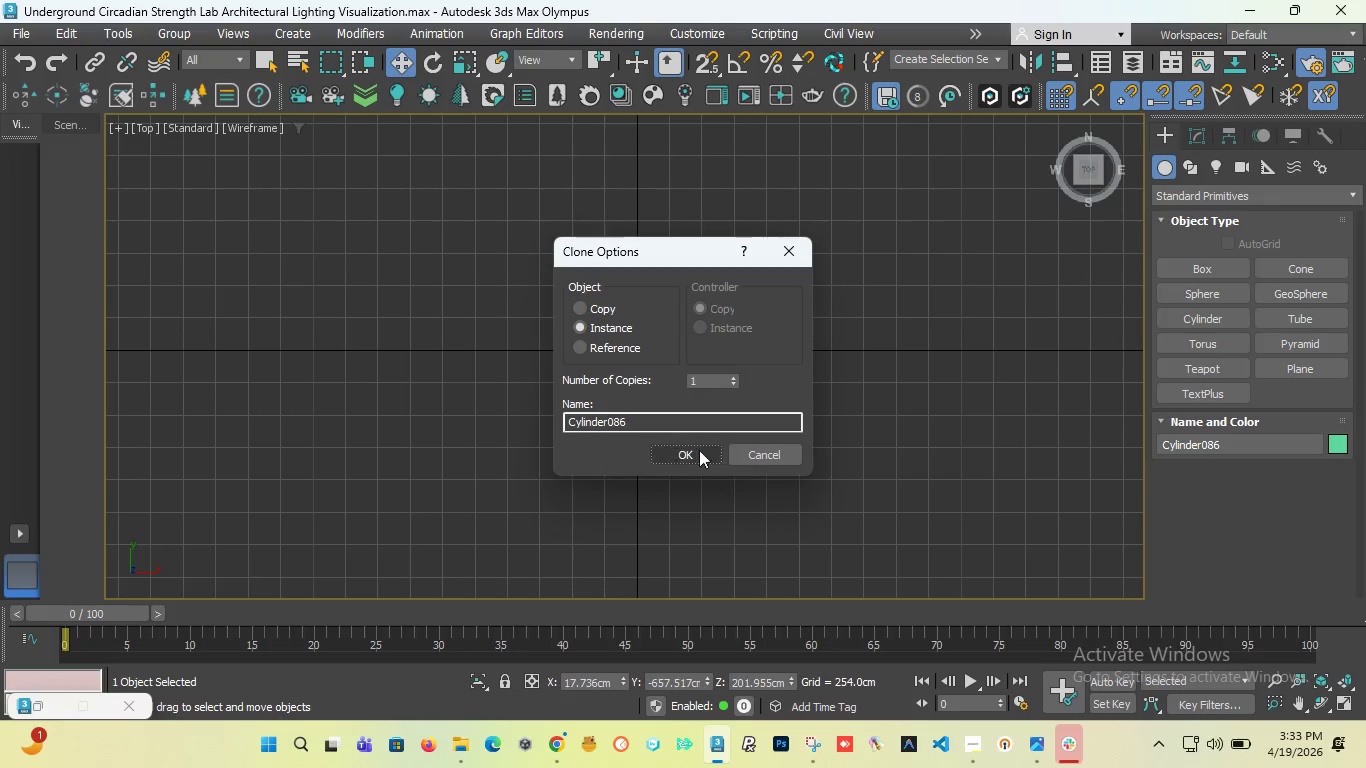 
left_click([681, 444])
 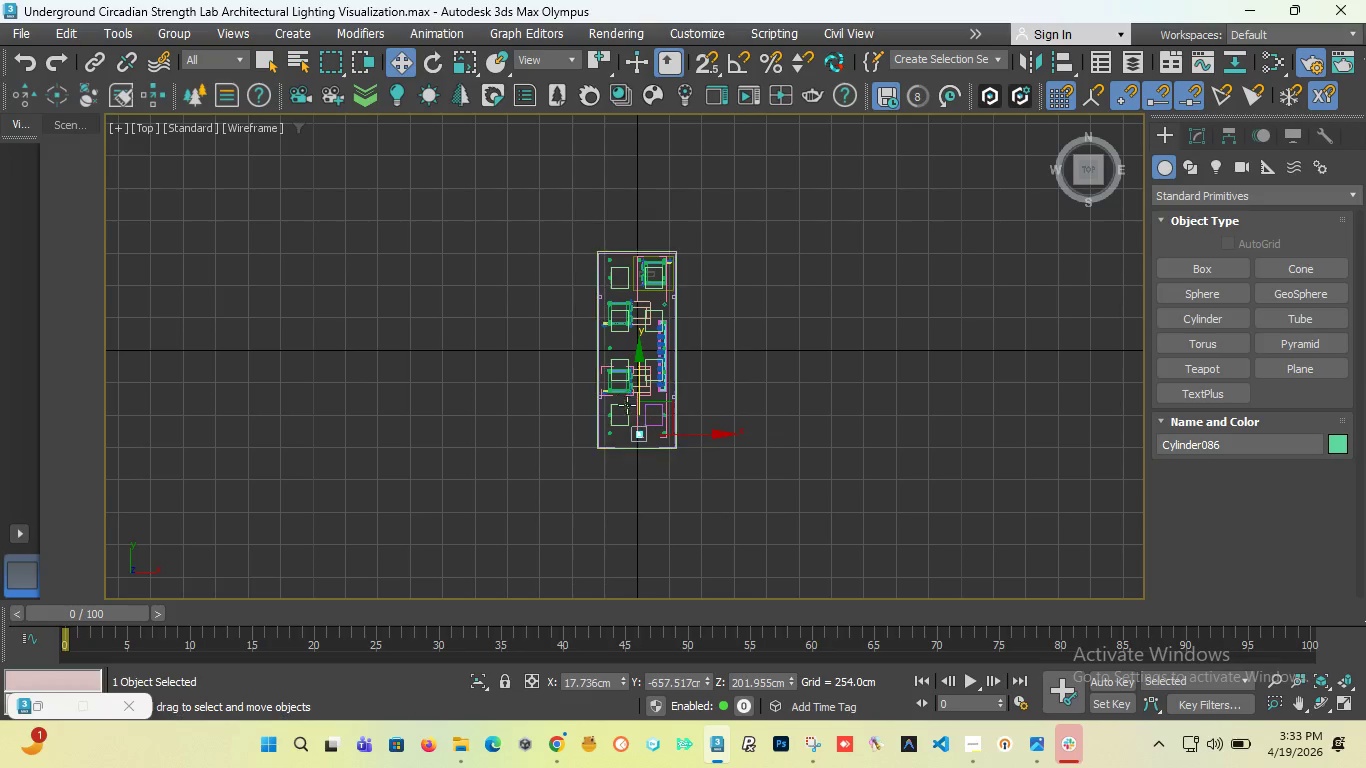 
scroll: coordinate [668, 421], scroll_direction: up, amount: 8.0
 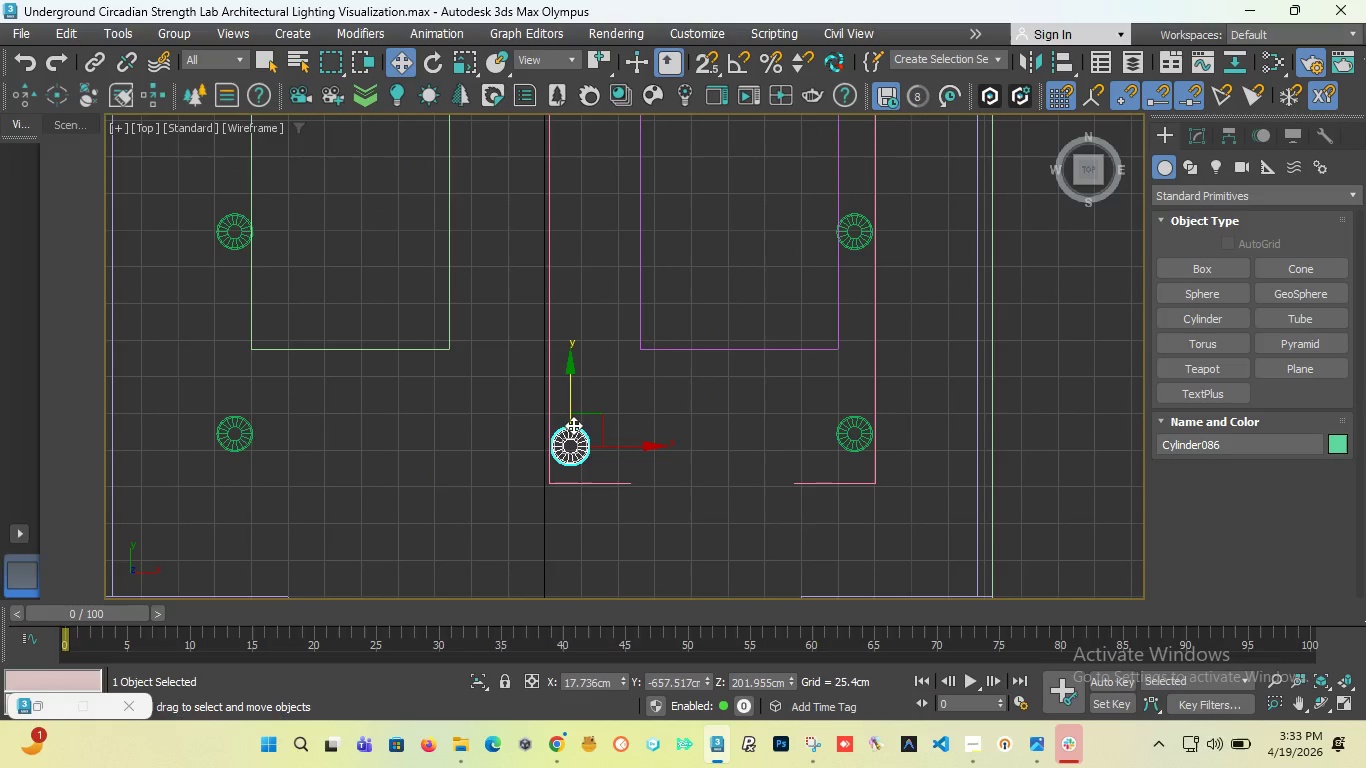 
left_click_drag(start_coordinate=[572, 422], to_coordinate=[572, 414])
 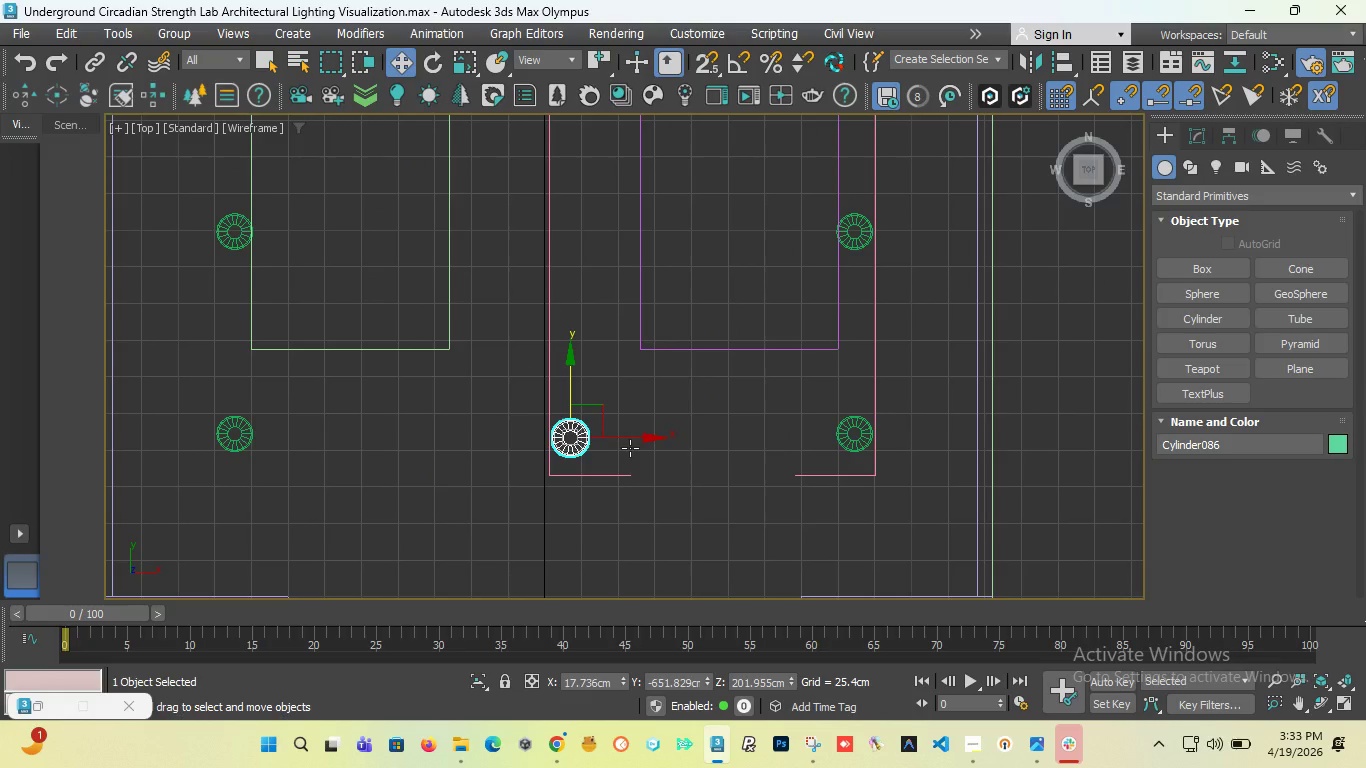 
scroll: coordinate [602, 355], scroll_direction: down, amount: 5.0
 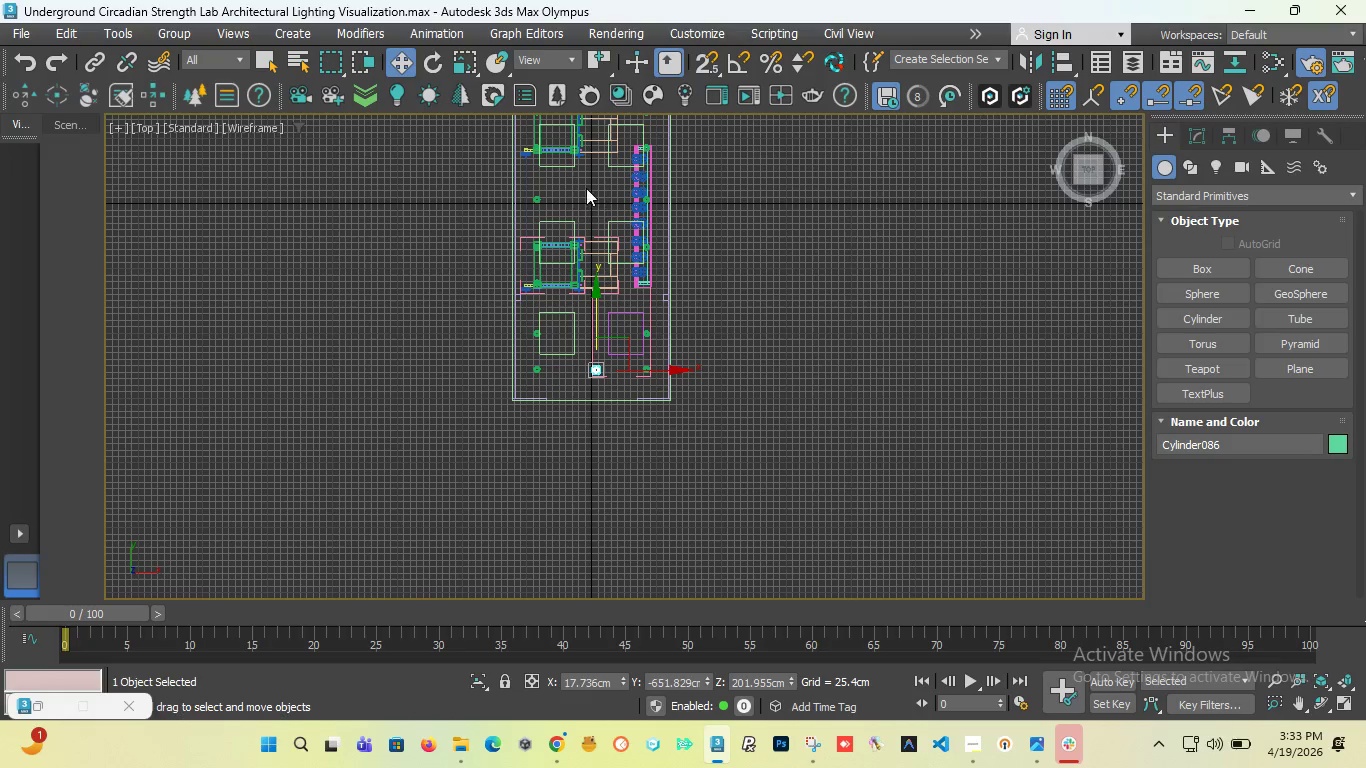 
scroll: coordinate [575, 122], scroll_direction: none, amount: 0.0
 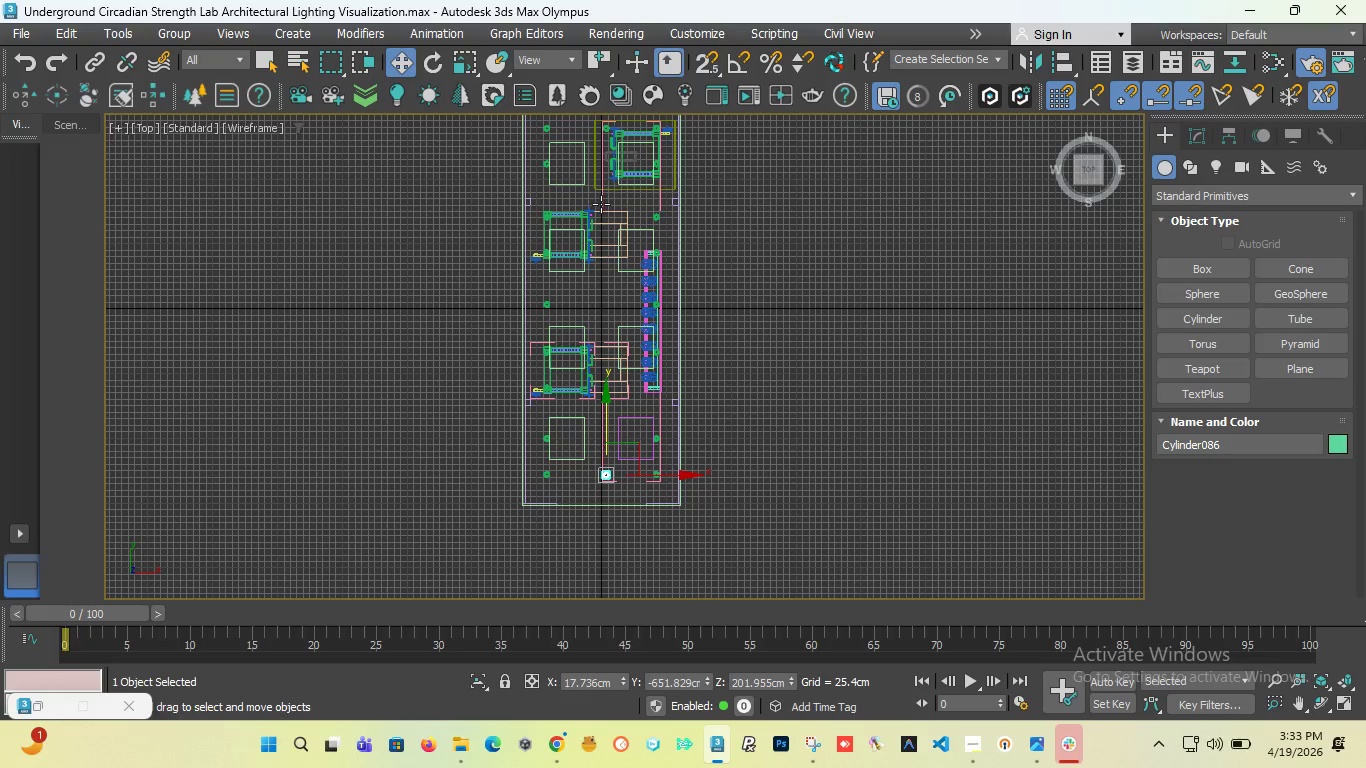 
scroll: coordinate [620, 244], scroll_direction: up, amount: 3.0
 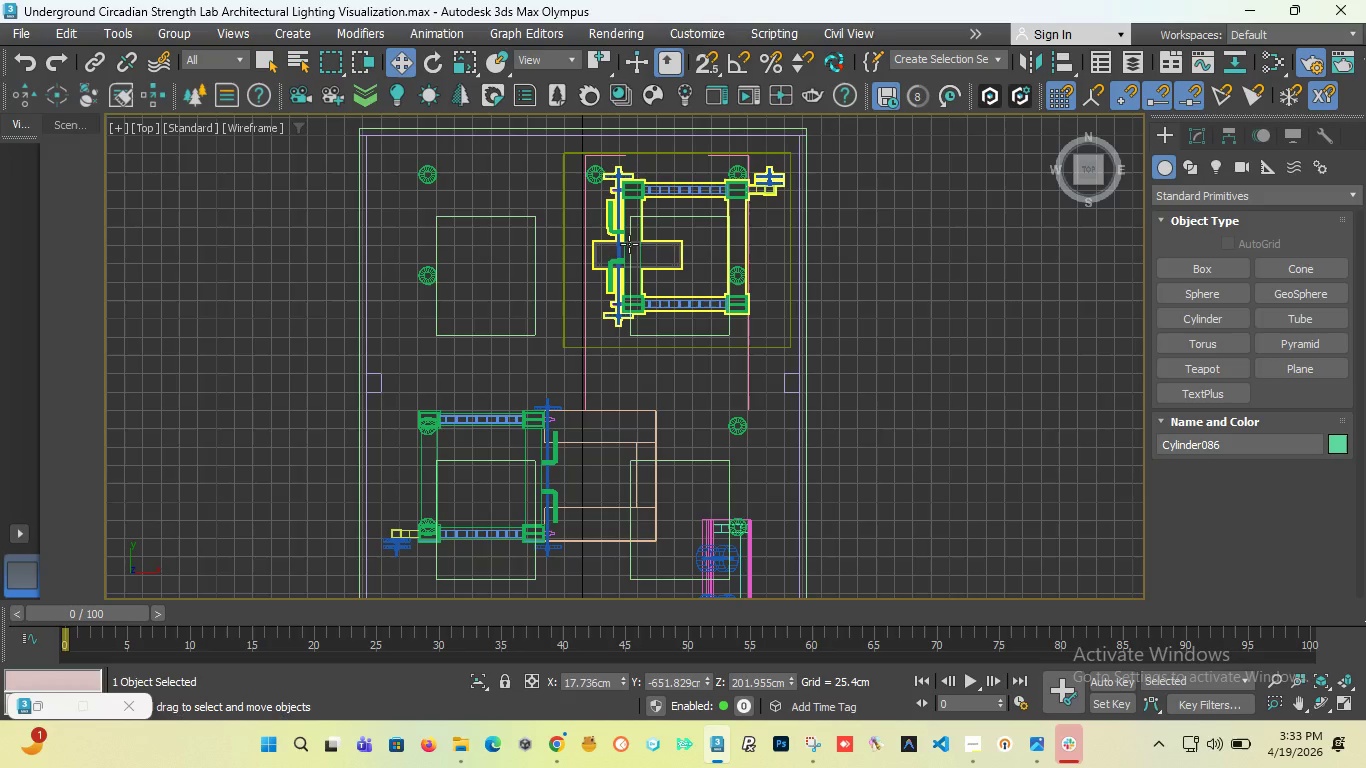 
scroll: coordinate [595, 215], scroll_direction: down, amount: 1.0
 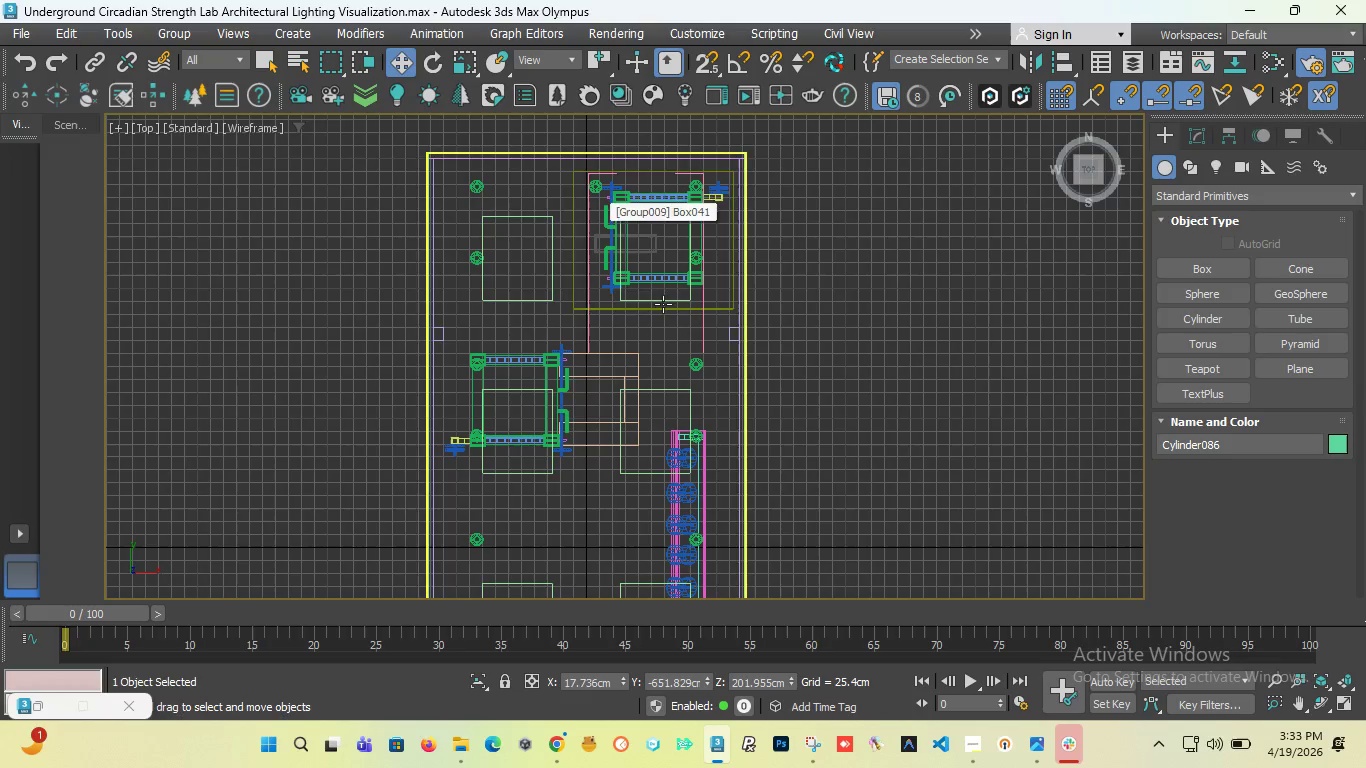 
scroll: coordinate [560, 324], scroll_direction: up, amount: 2.0
 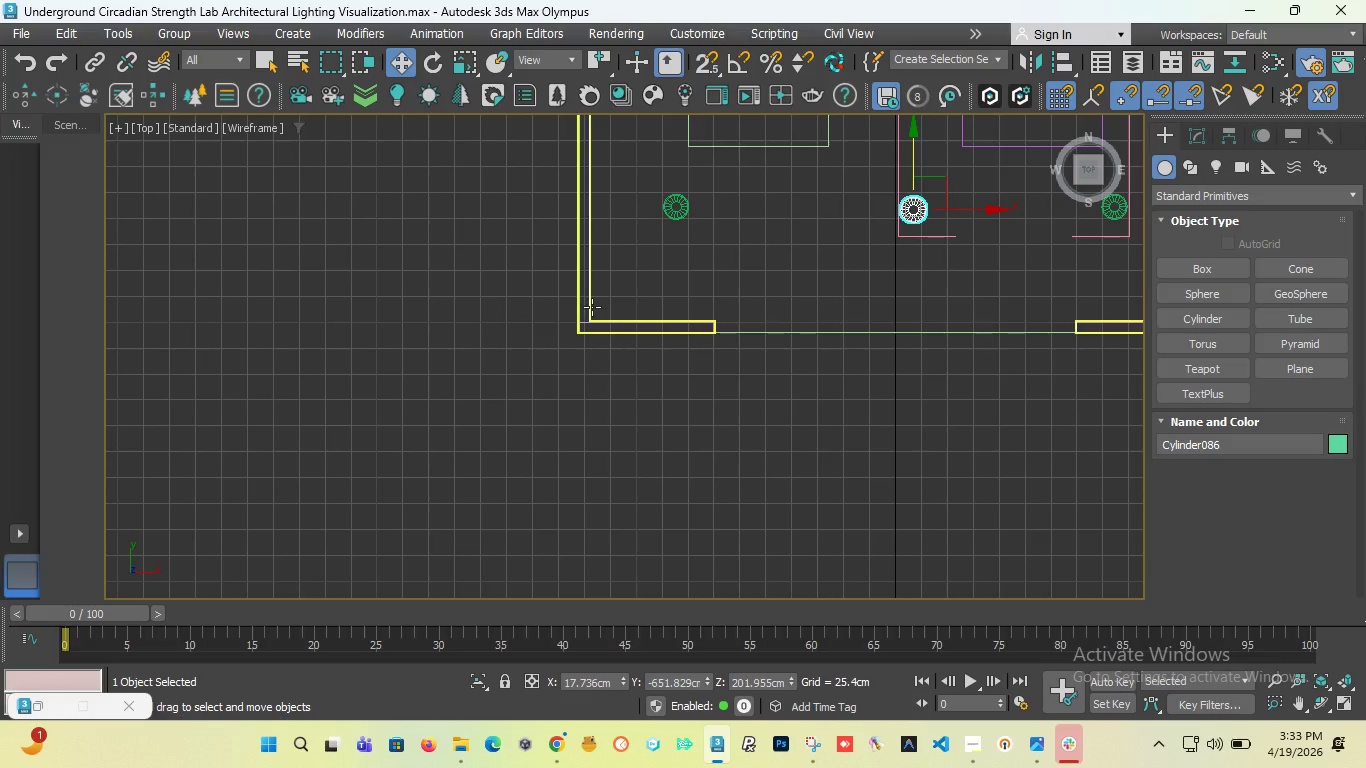 
left_click([589, 300])
 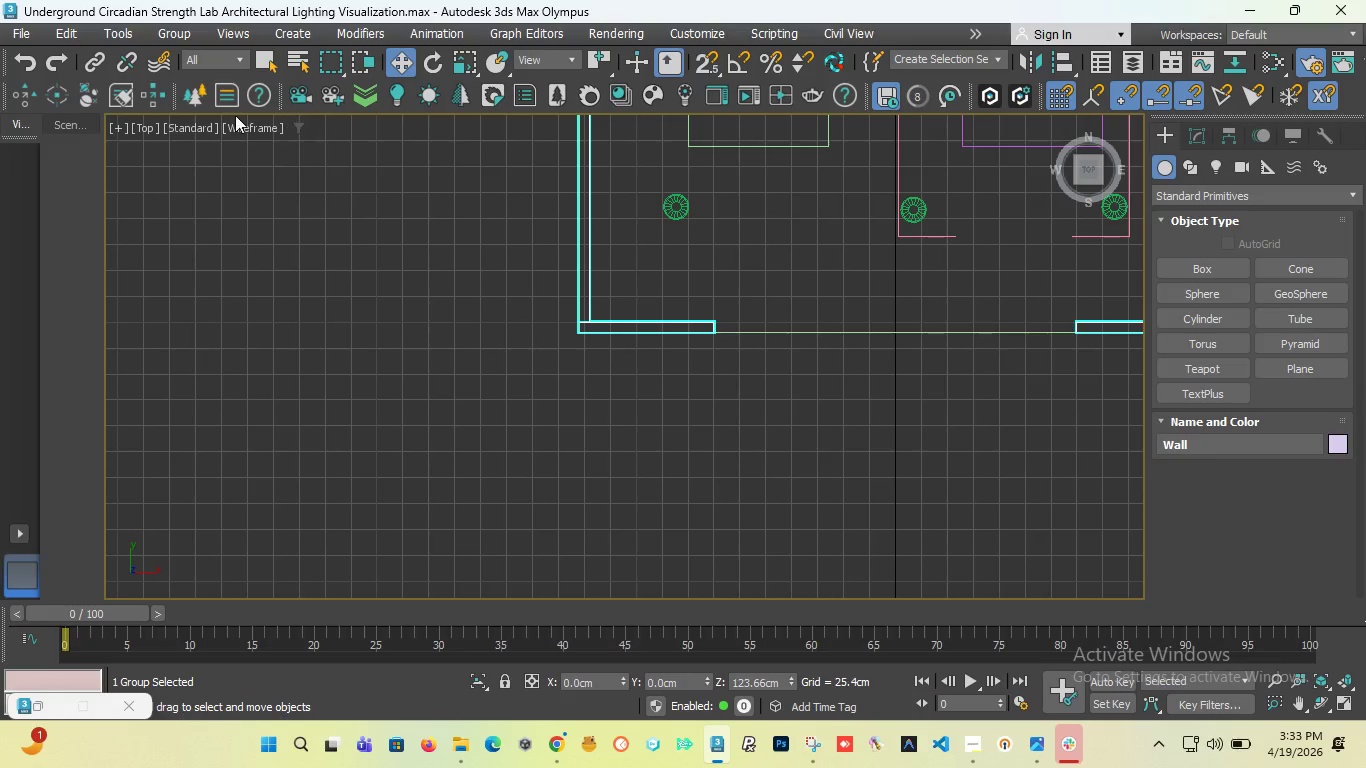 
scroll: coordinate [239, 296], scroll_direction: down, amount: 3.0
 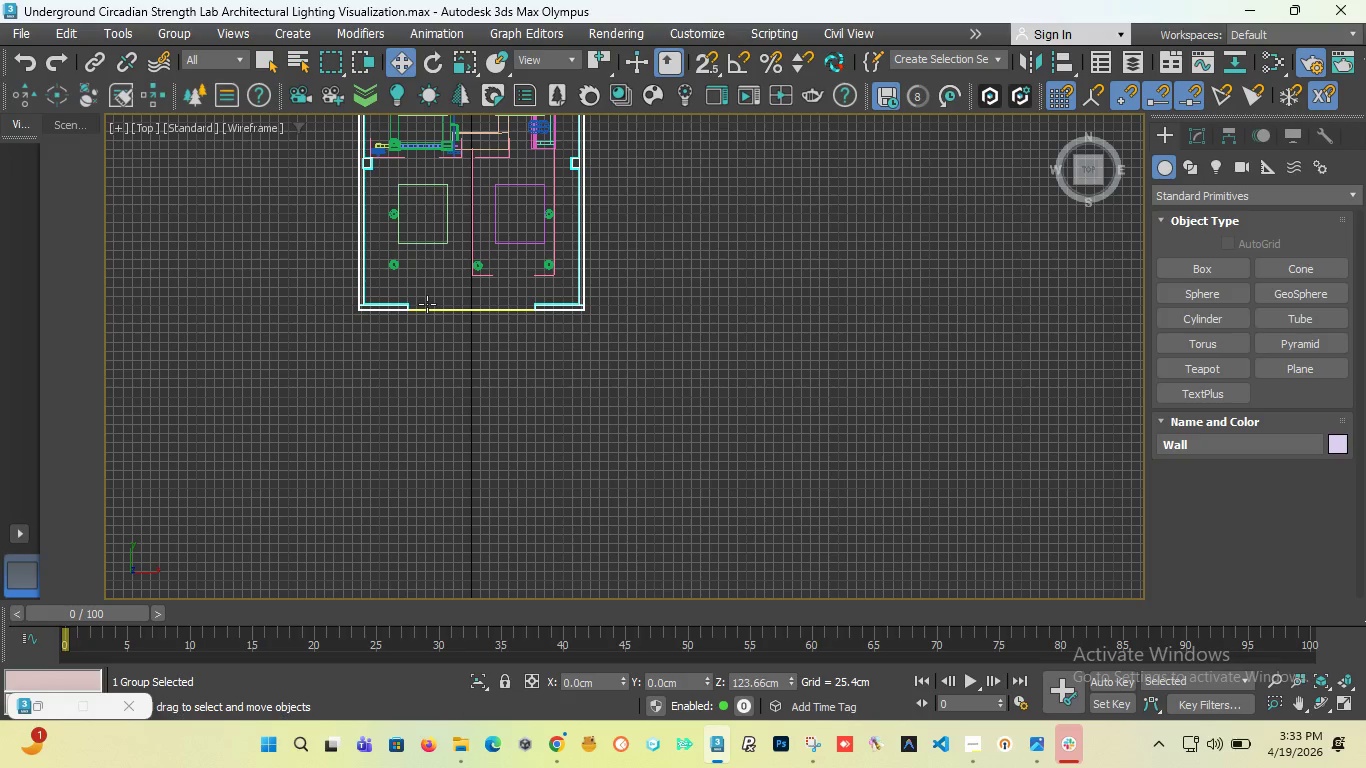 
left_click_drag(start_coordinate=[1086, 173], to_coordinate=[1093, 202])
 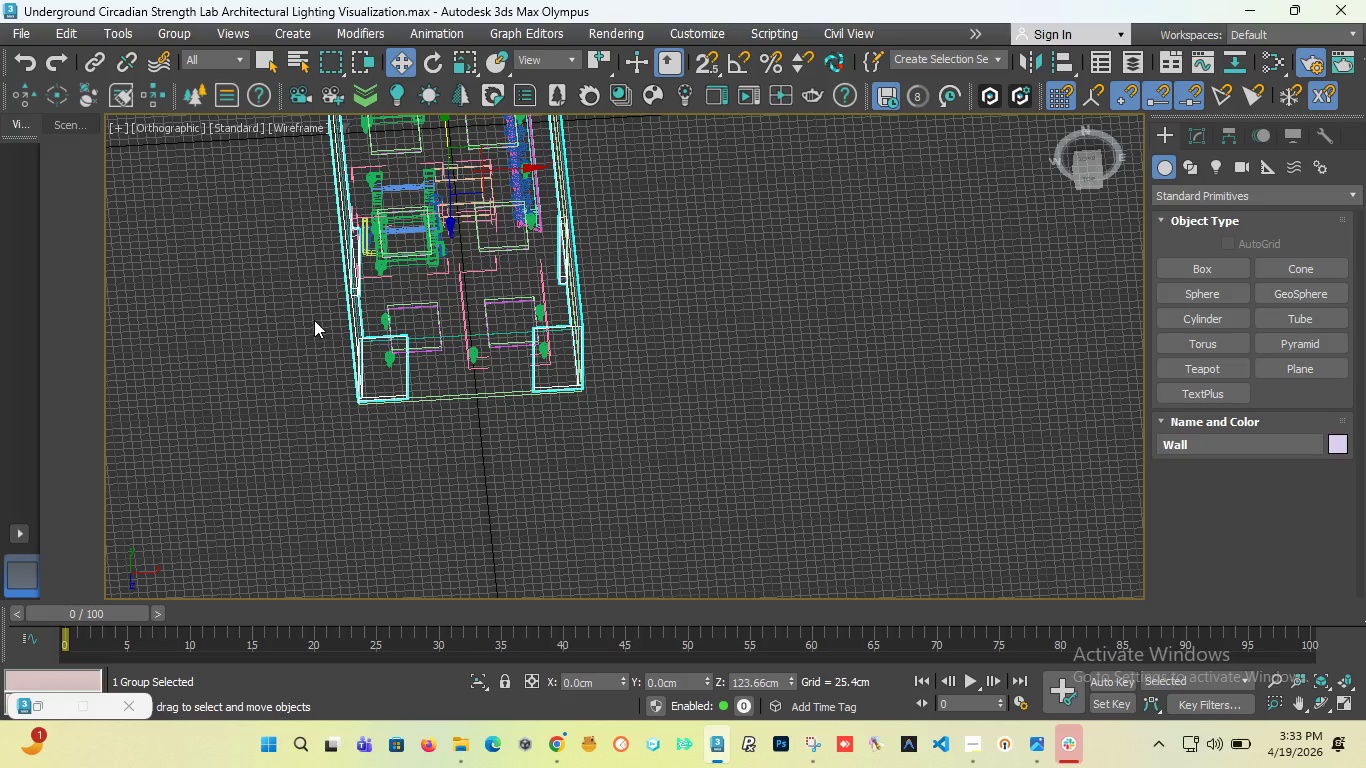 
key(T)
 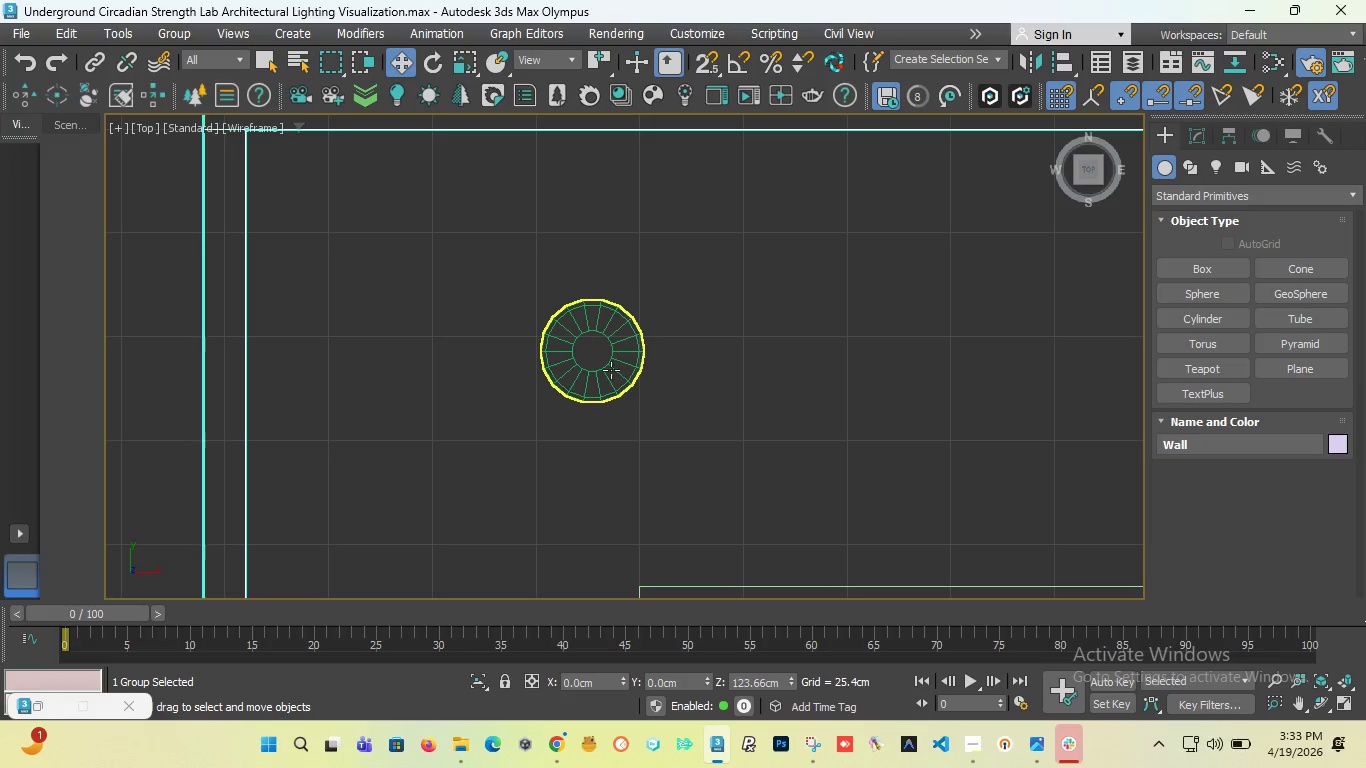 
scroll: coordinate [647, 328], scroll_direction: down, amount: 15.0
 